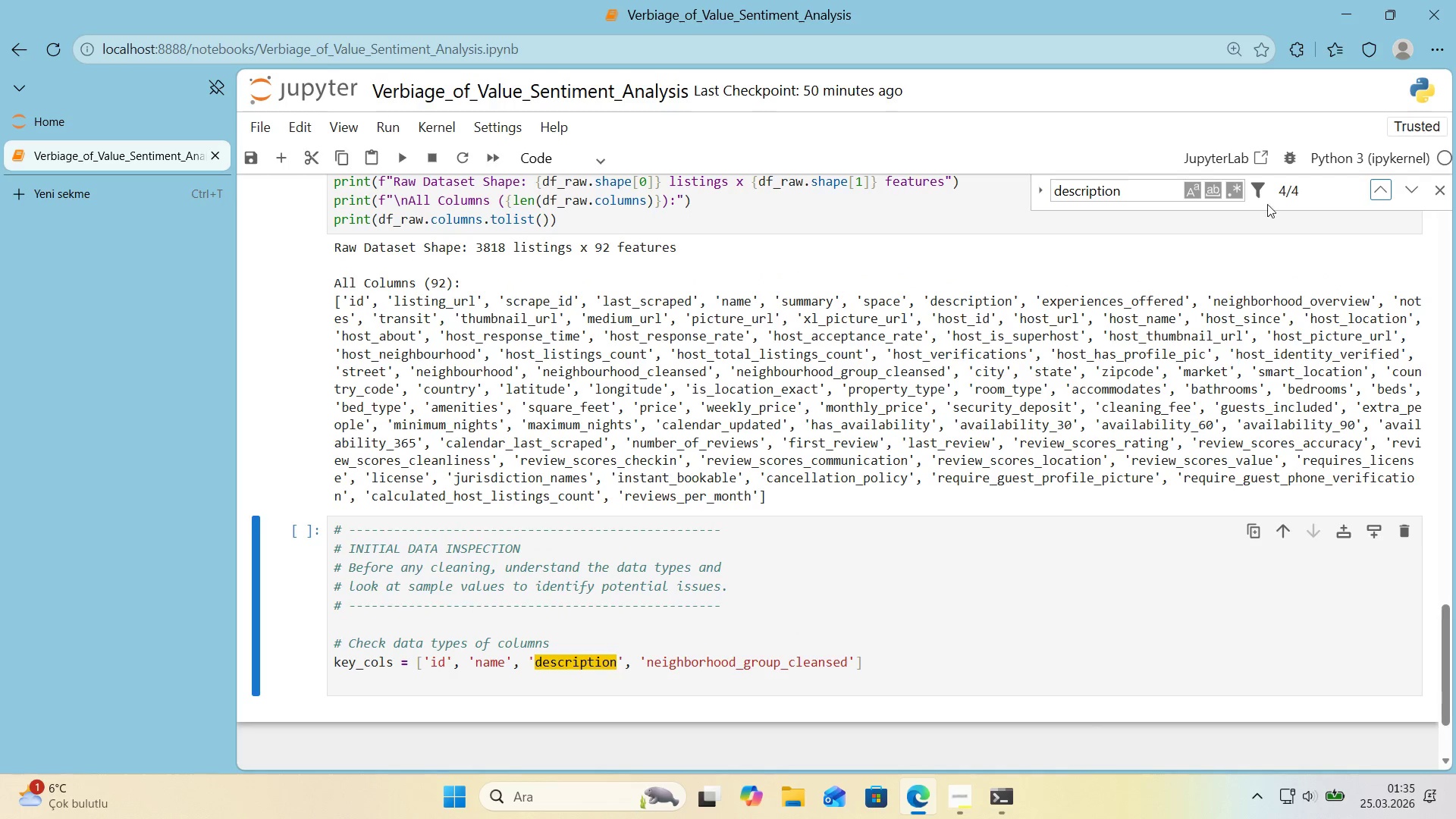 
left_click([1382, 192])
 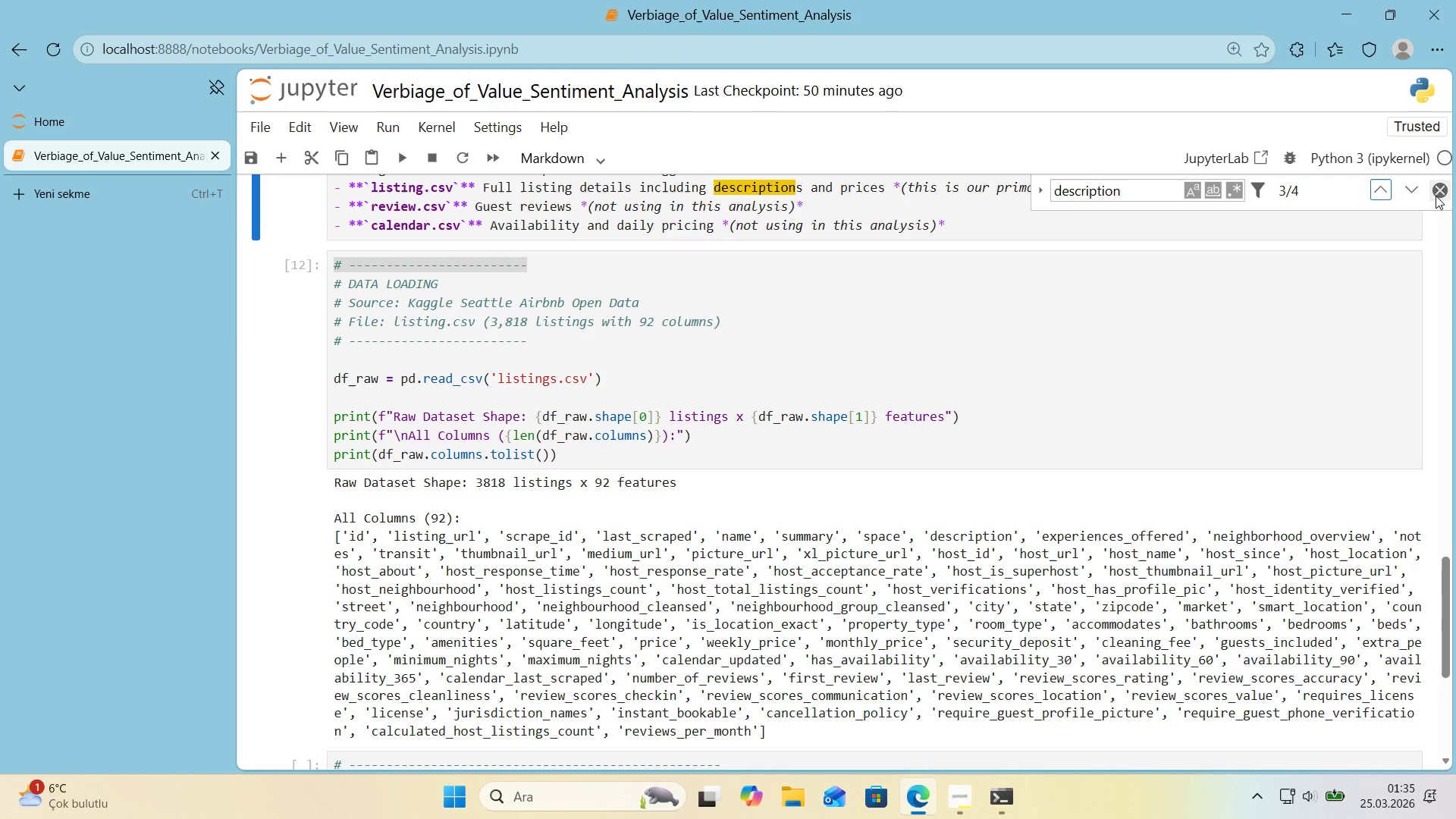 
left_click([1436, 196])
 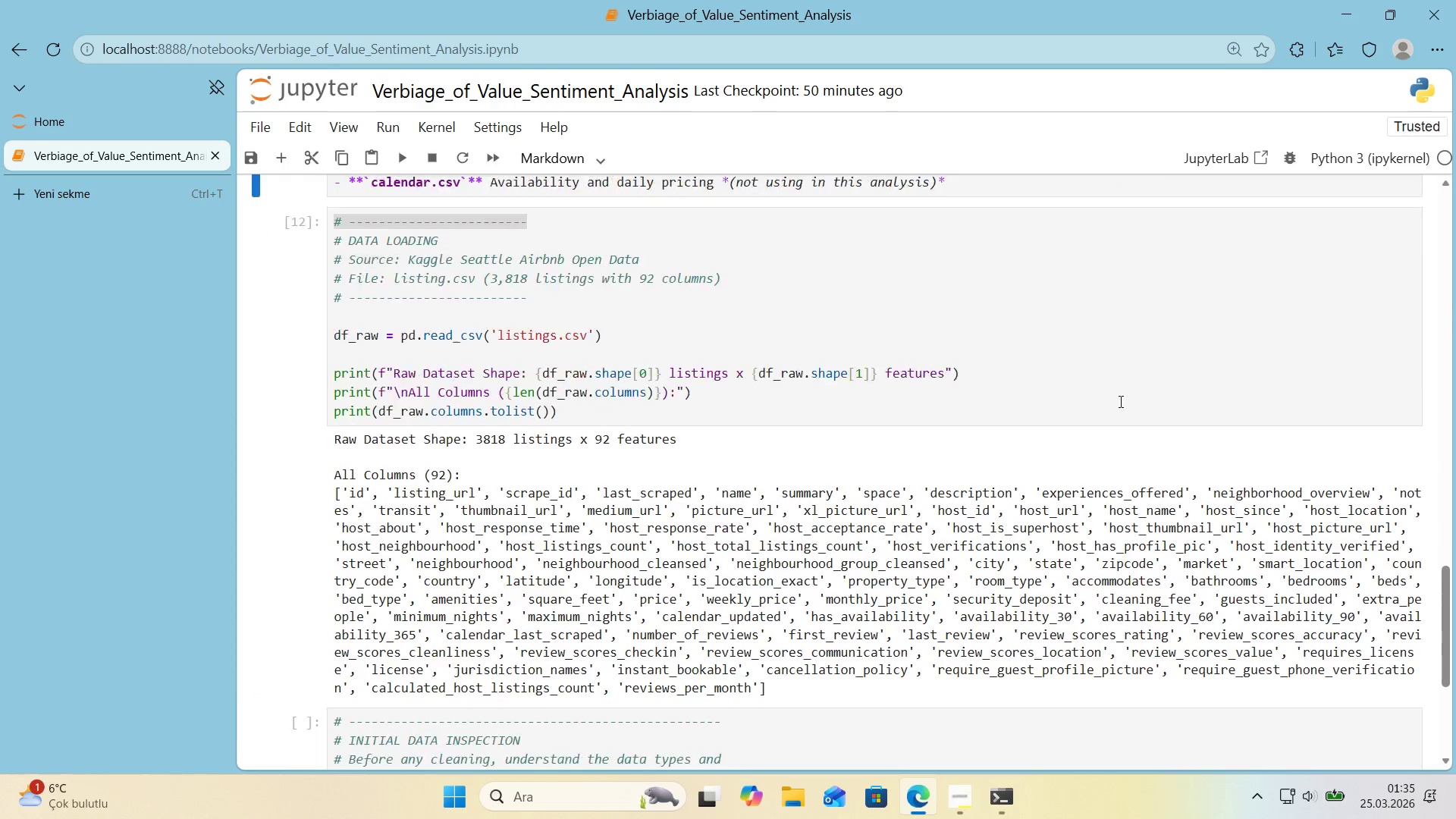 
scroll: coordinate [1119, 401], scroll_direction: down, amount: 3.0
 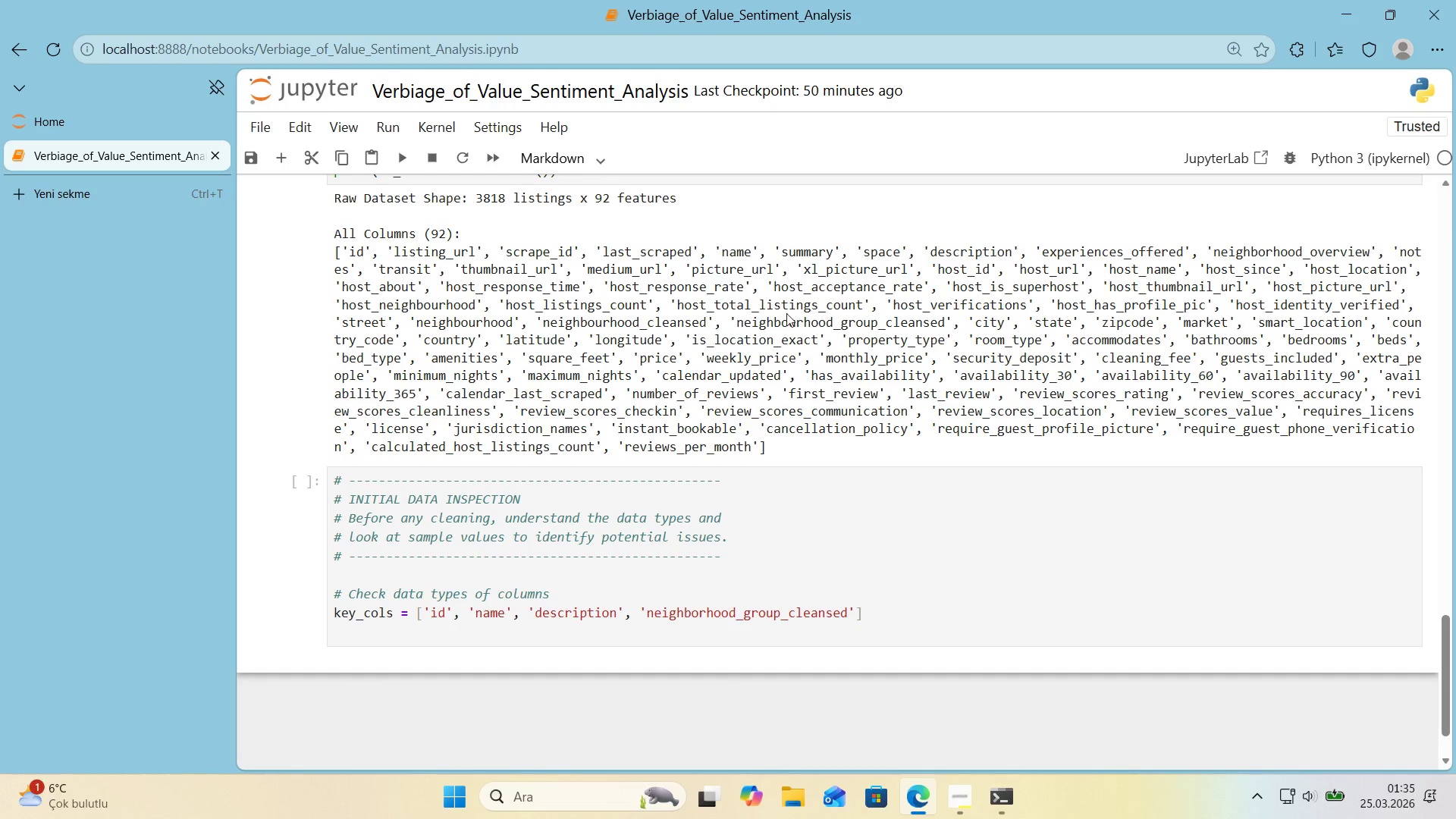 
left_click_drag(start_coordinate=[738, 327], to_coordinate=[945, 316])
 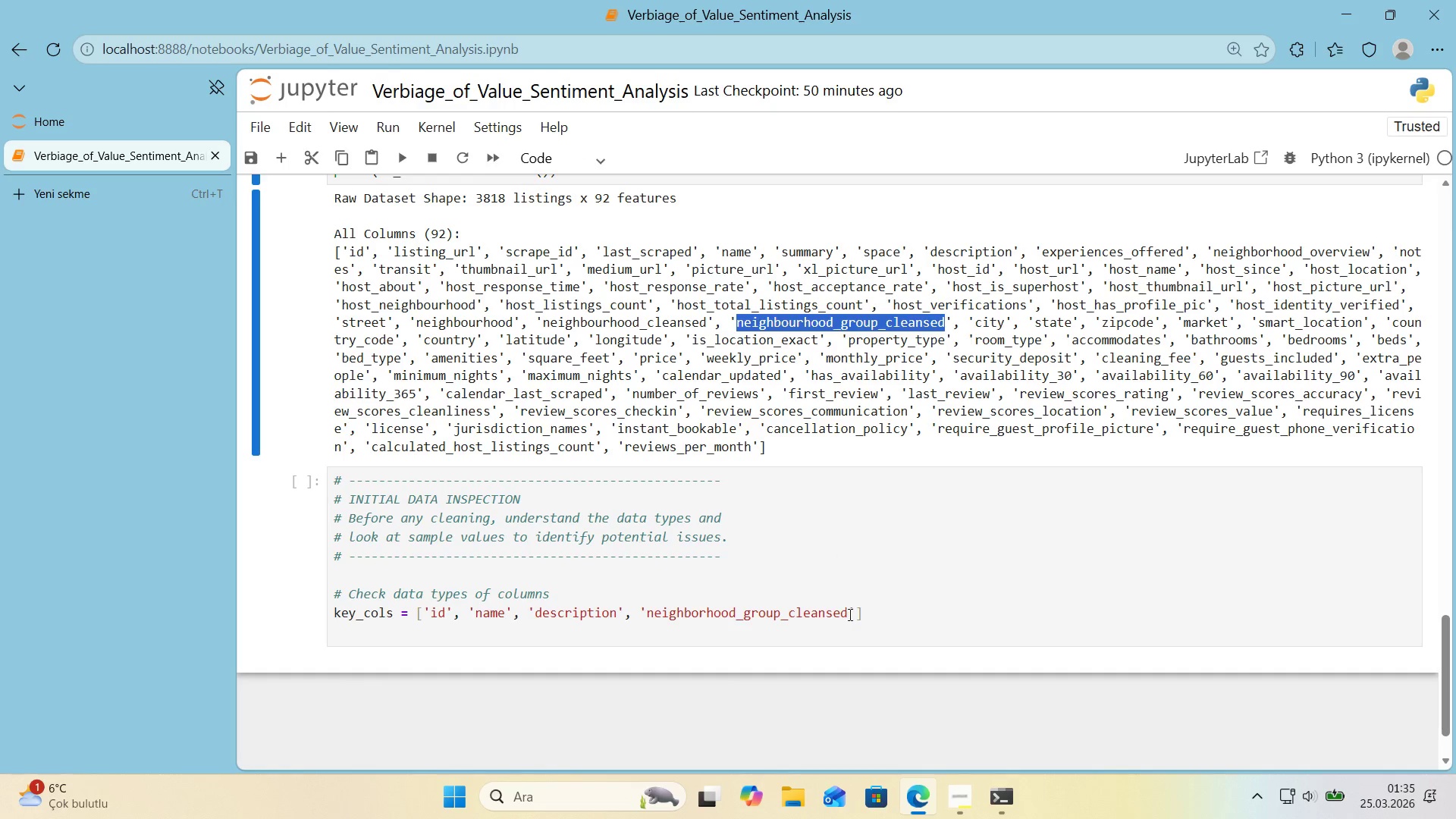 
key(Control+ControlLeft)
 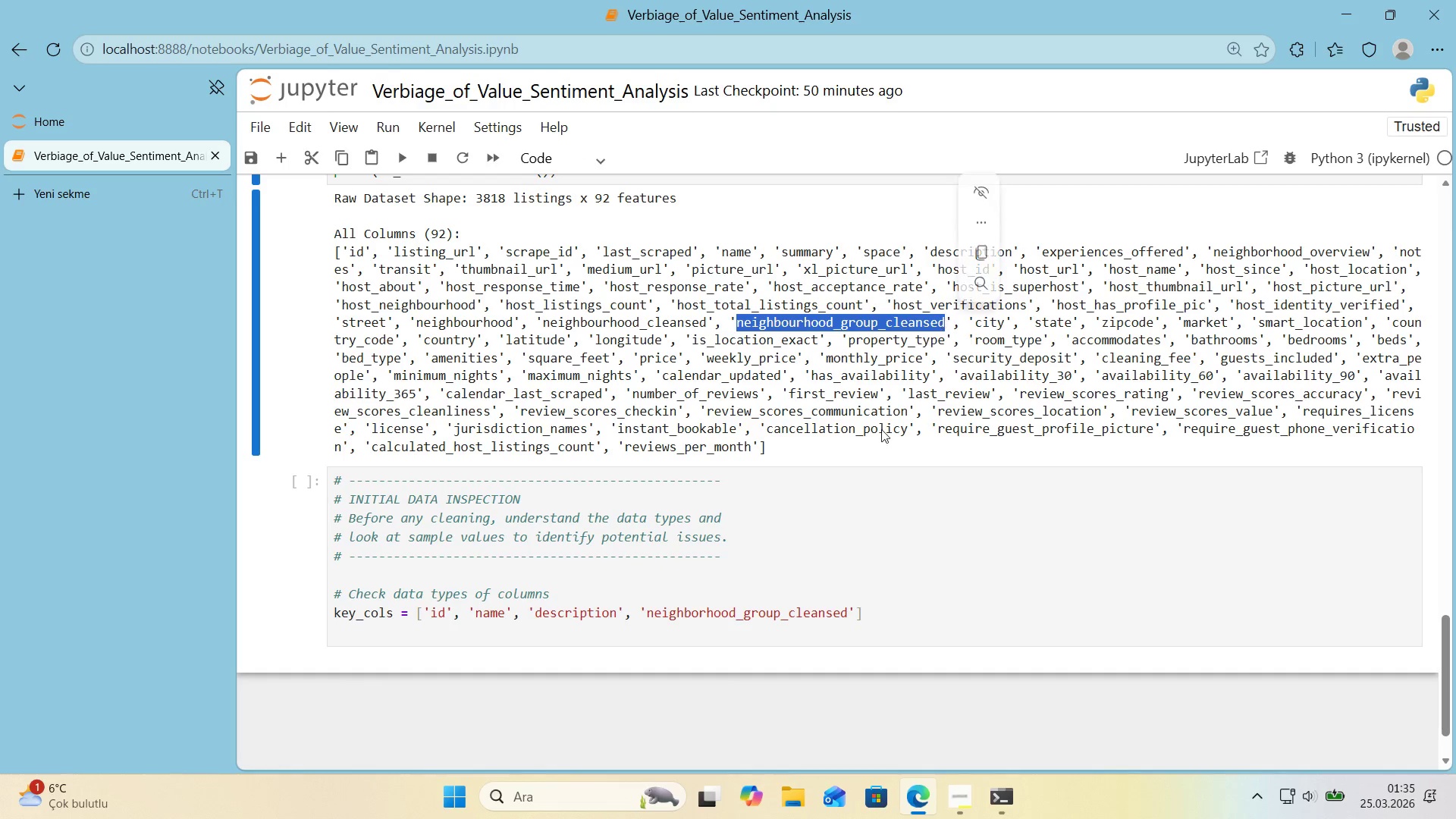 
key(C)
 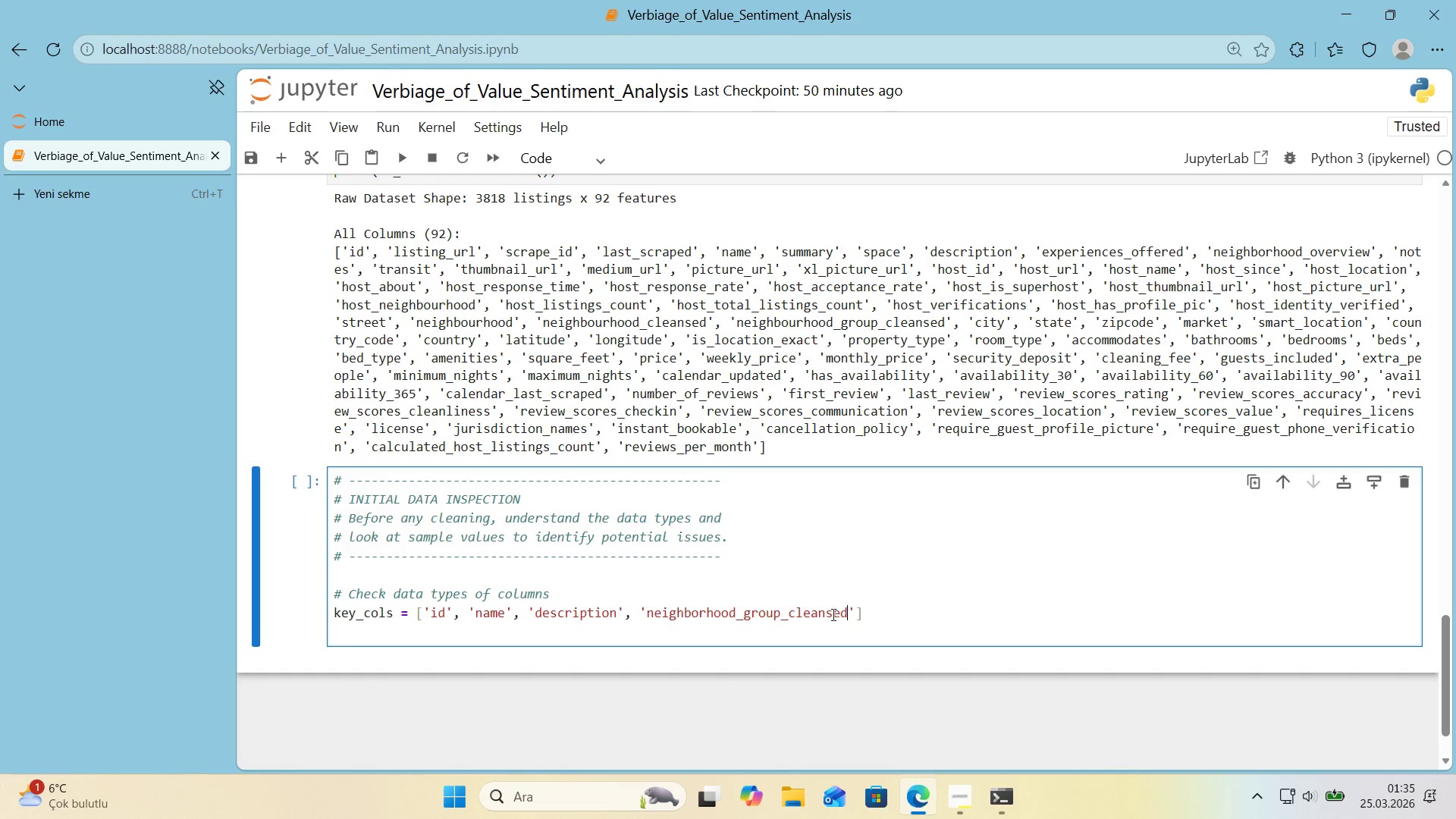 
left_click_drag(start_coordinate=[849, 614], to_coordinate=[648, 616])
 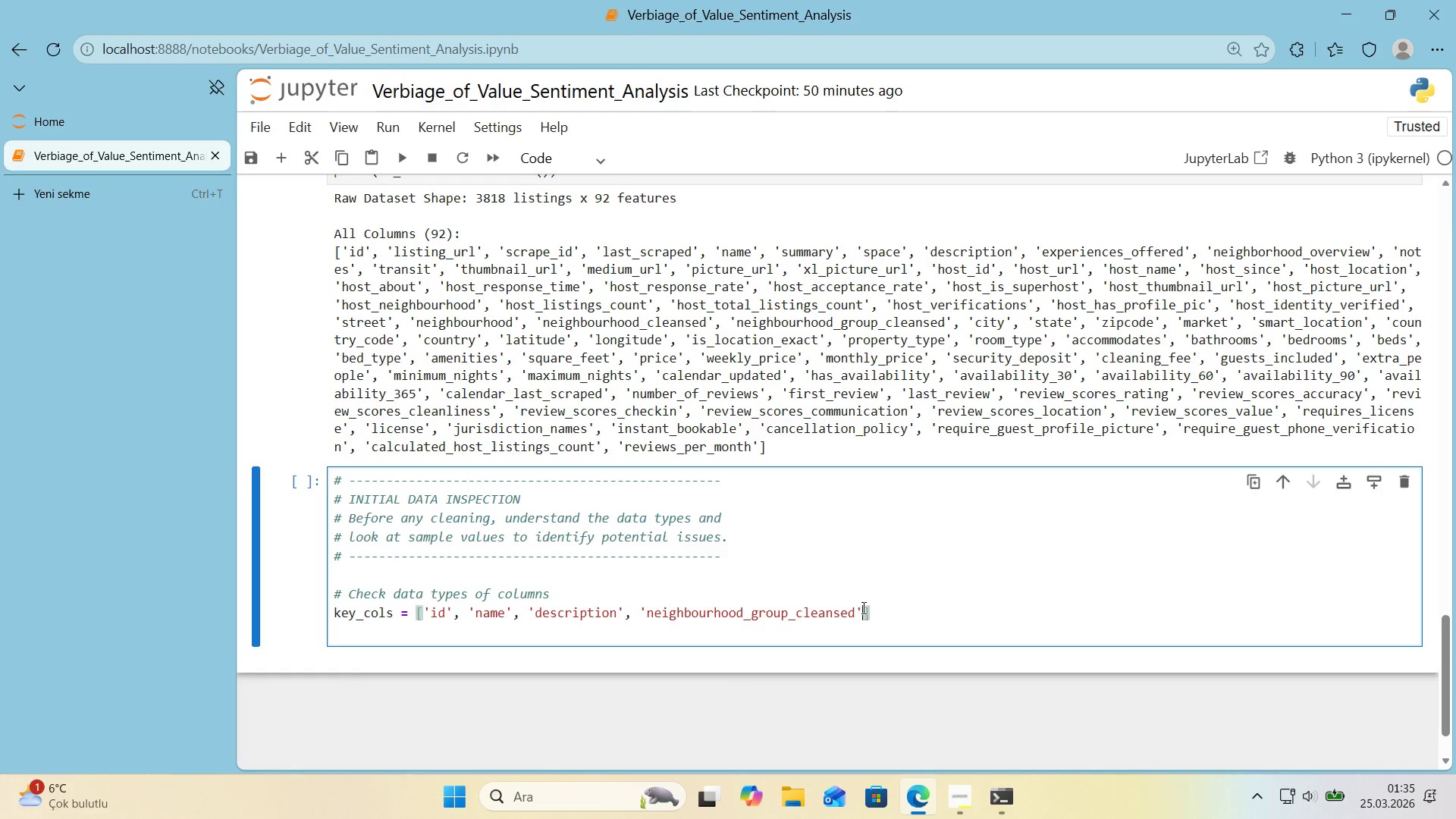 
key(Control+ControlLeft)
 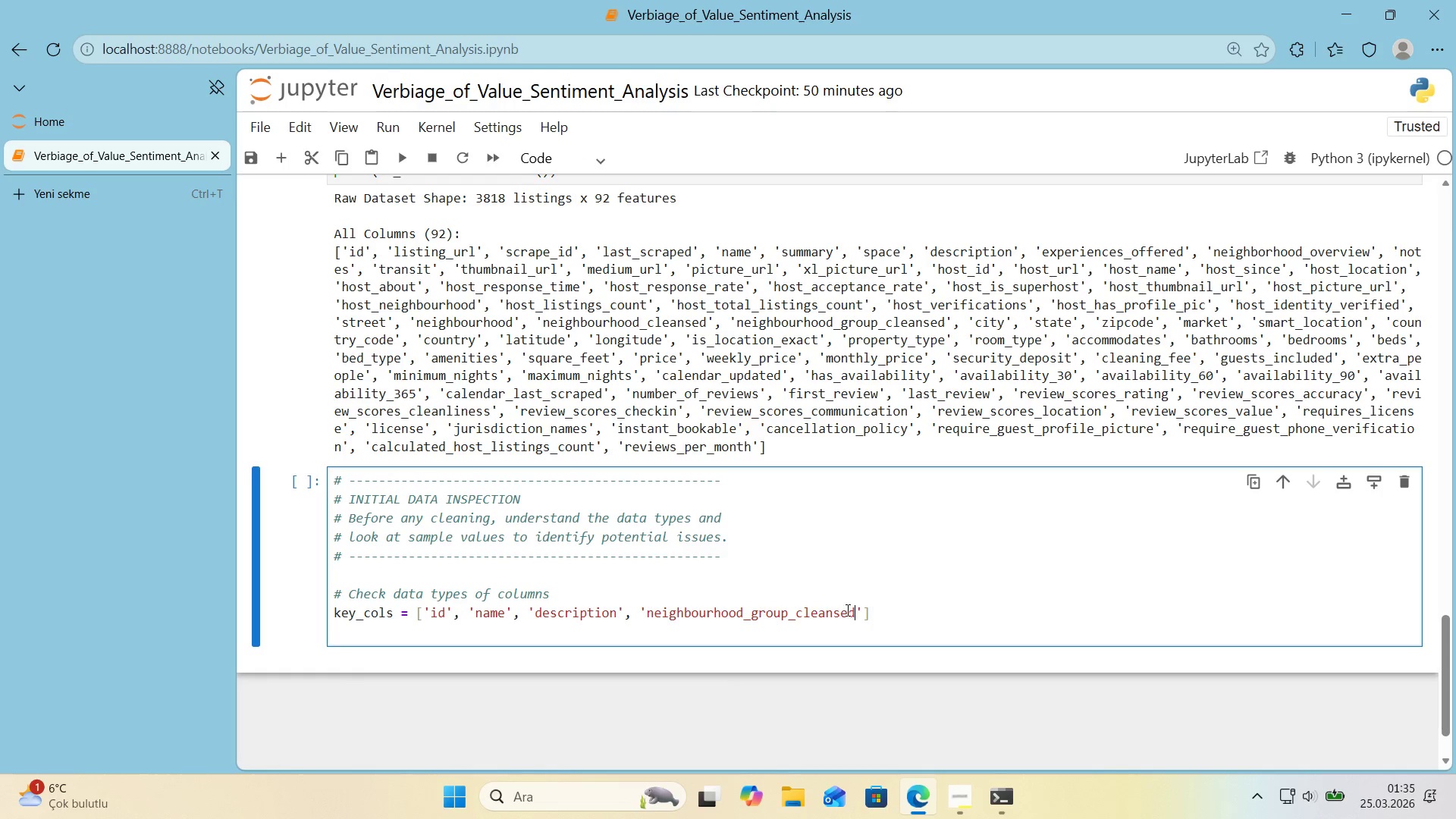 
key(Control+V)
 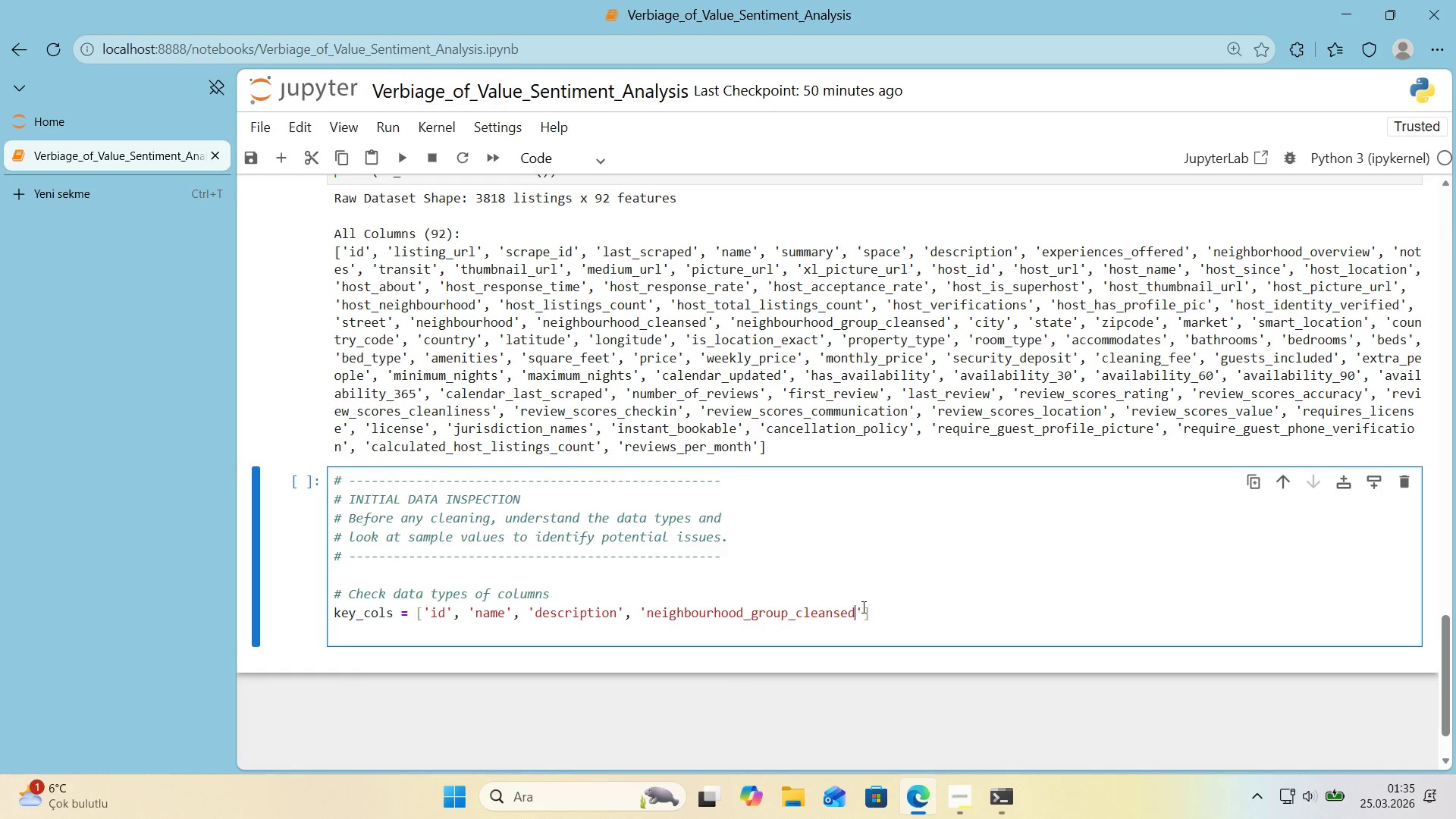 
left_click([862, 607])
 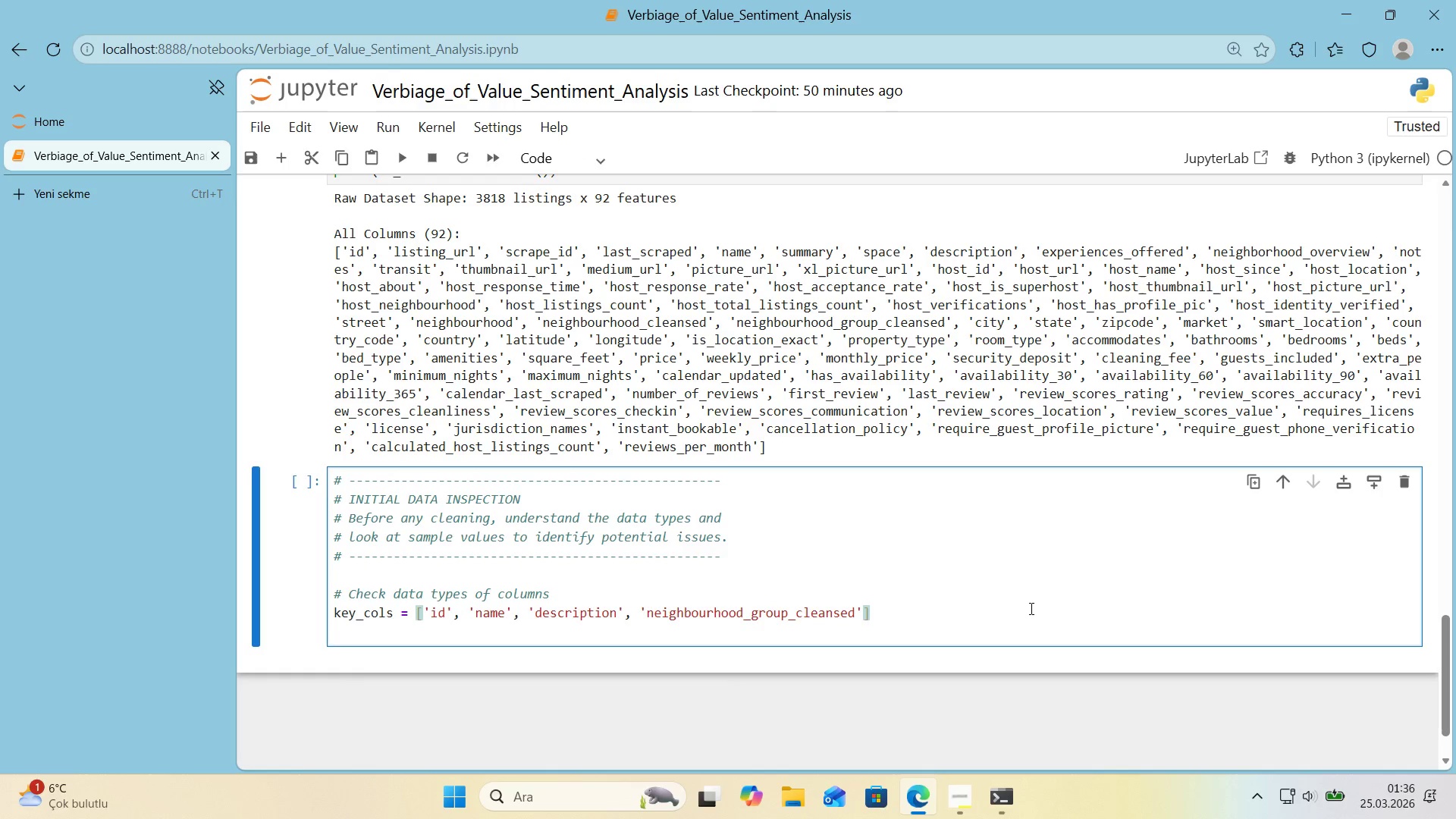 
key(Comma)
 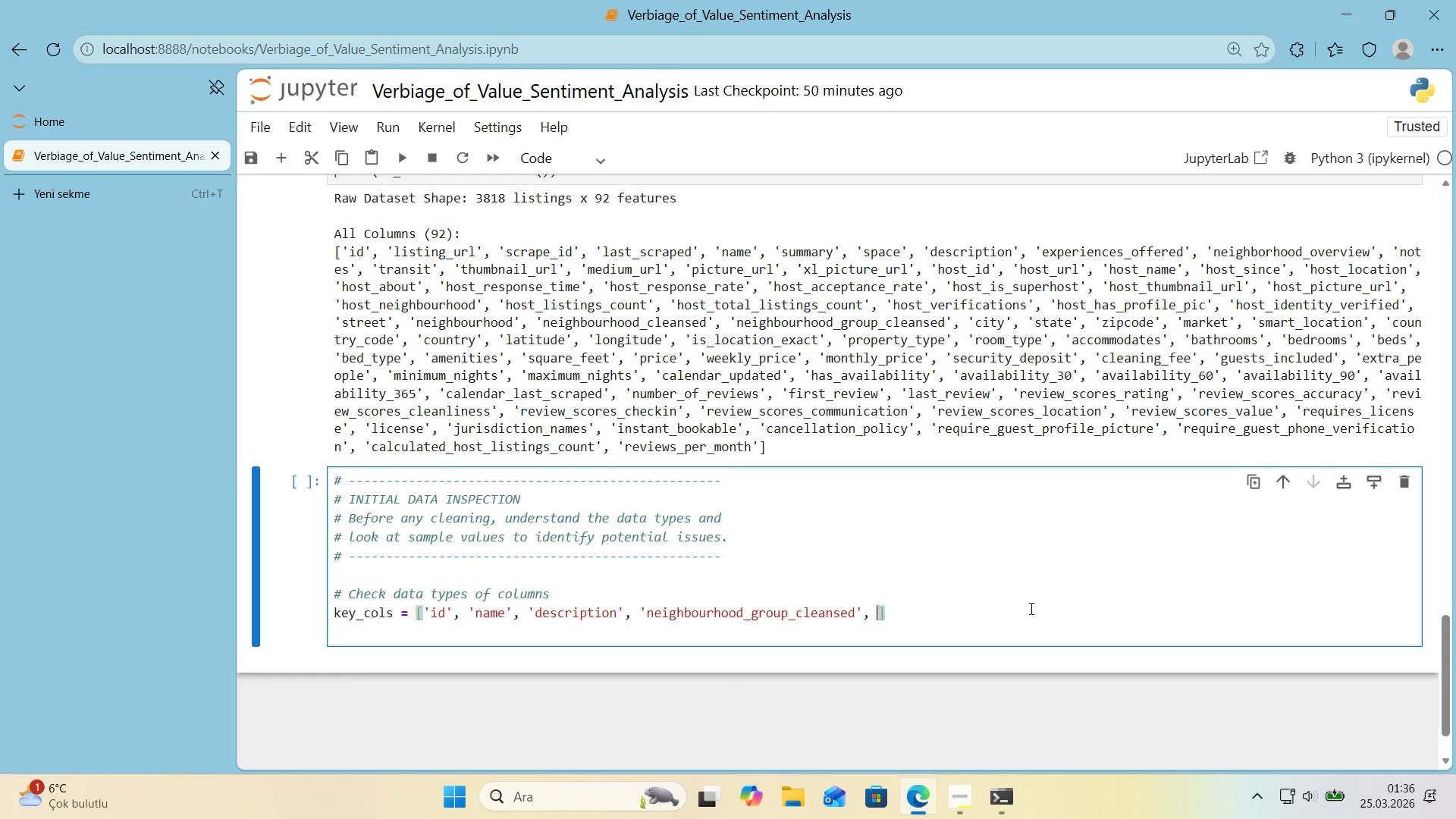 
key(Space)
 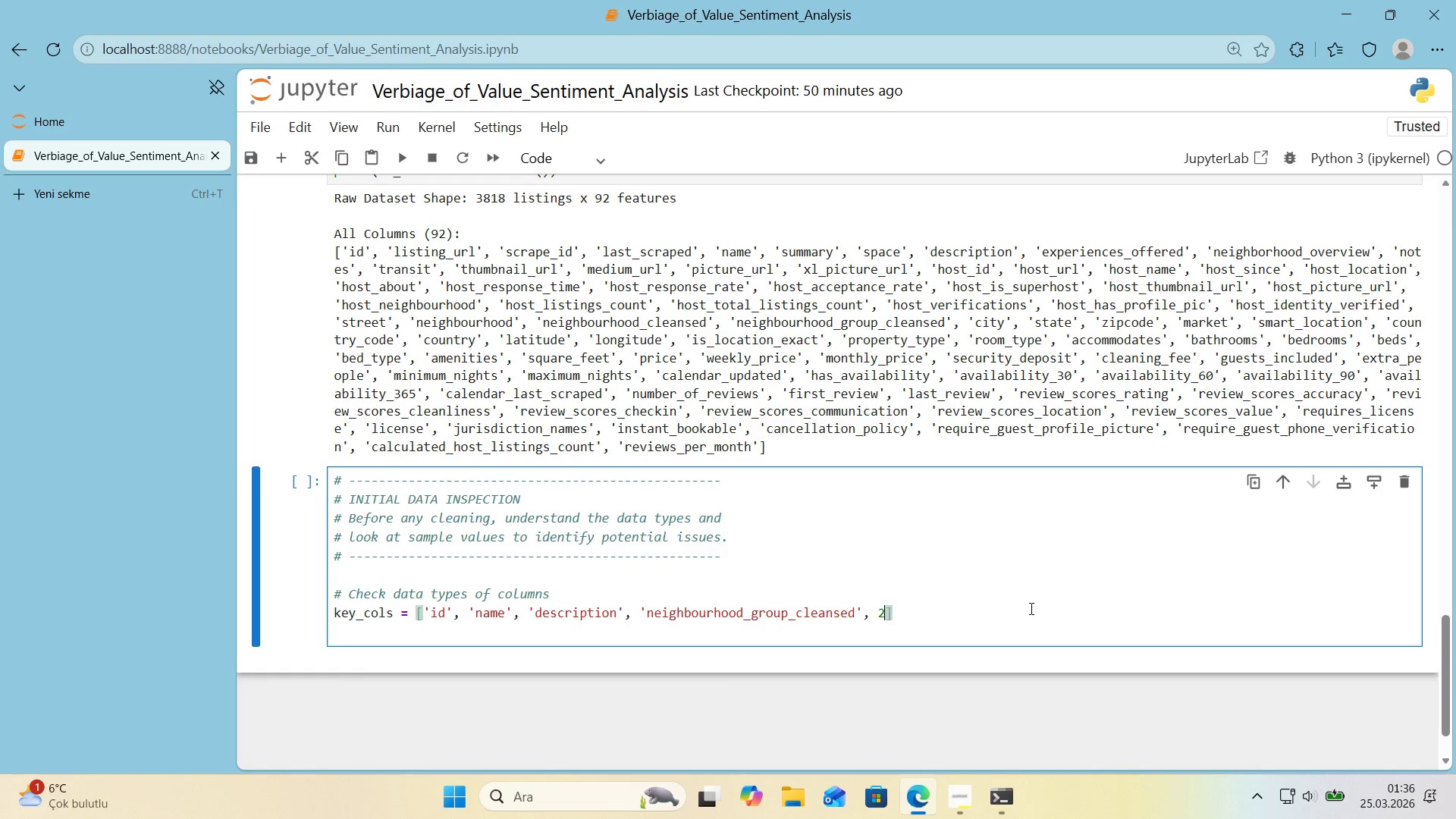 
key(2)
 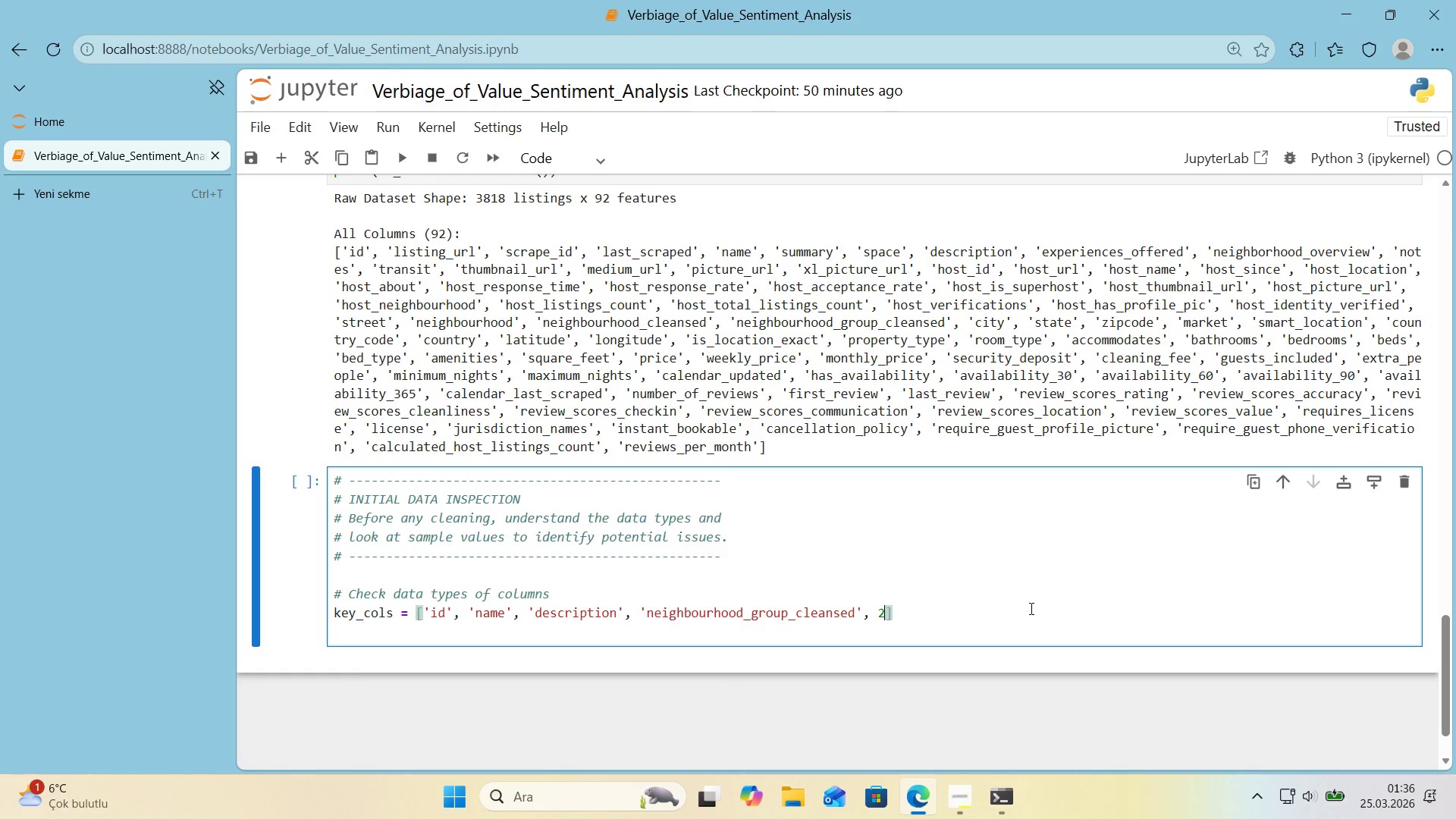 
key(Shift+ShiftRight)
 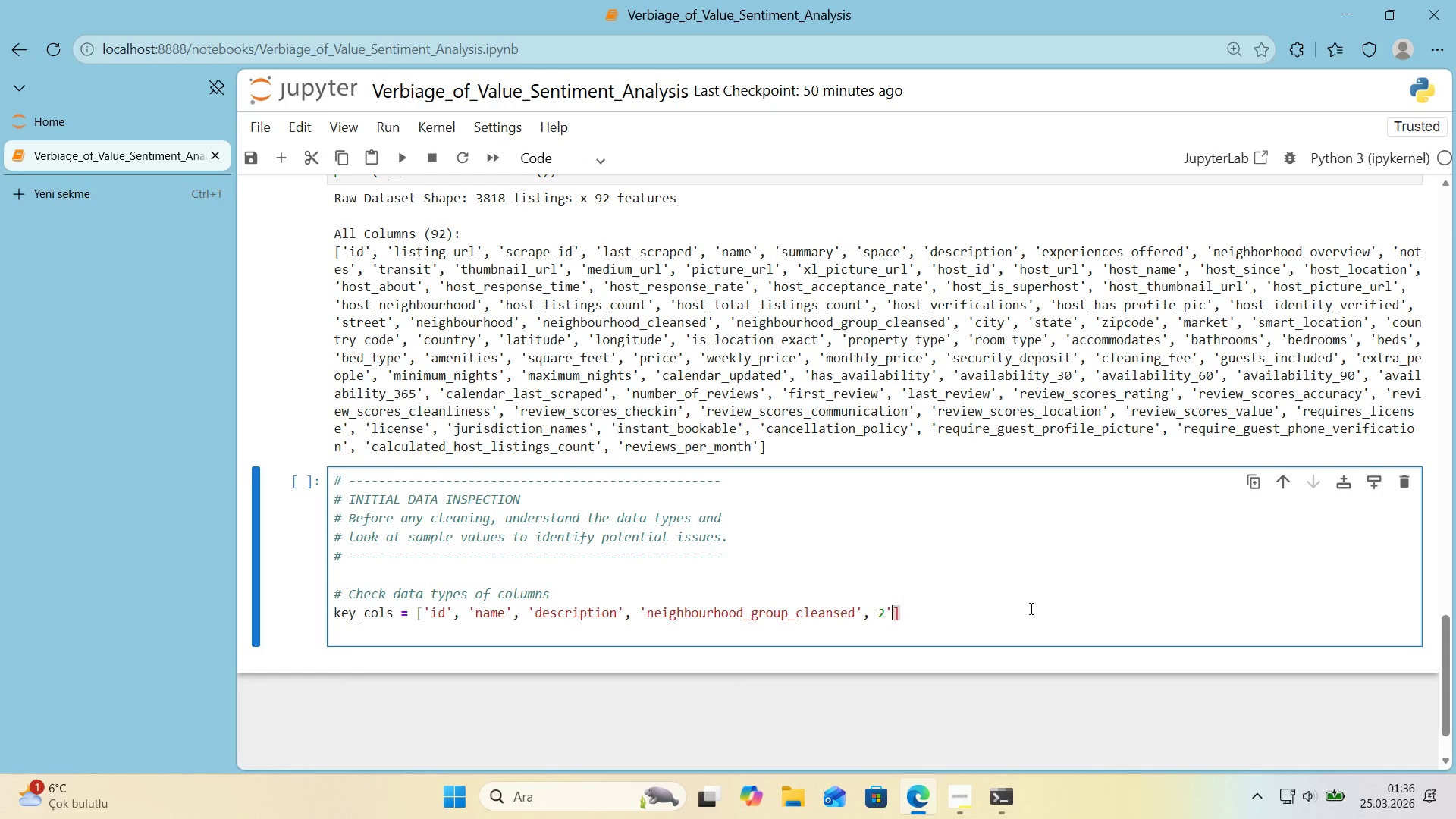 
key(Shift+2)
 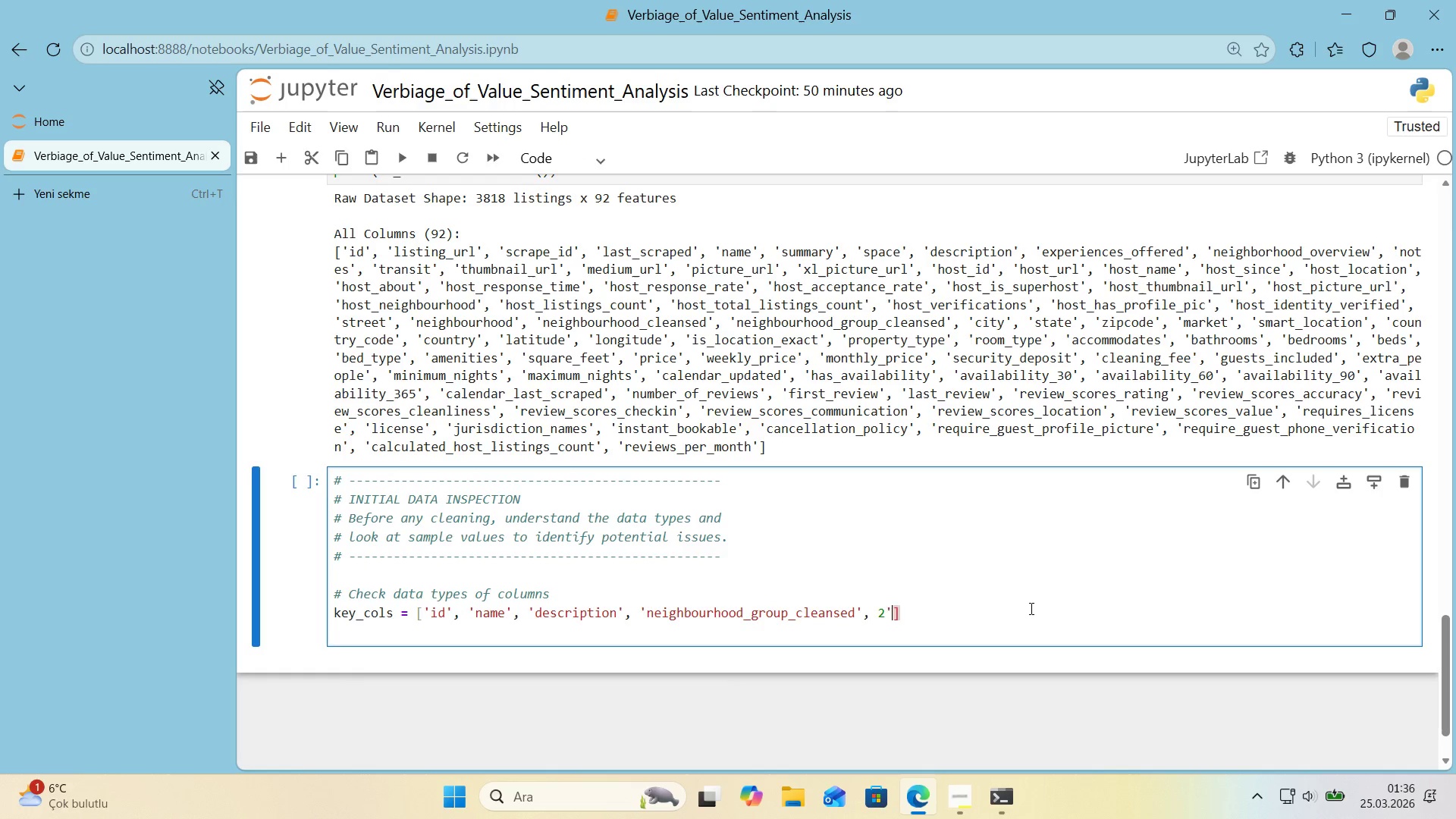 
key(ArrowLeft)
 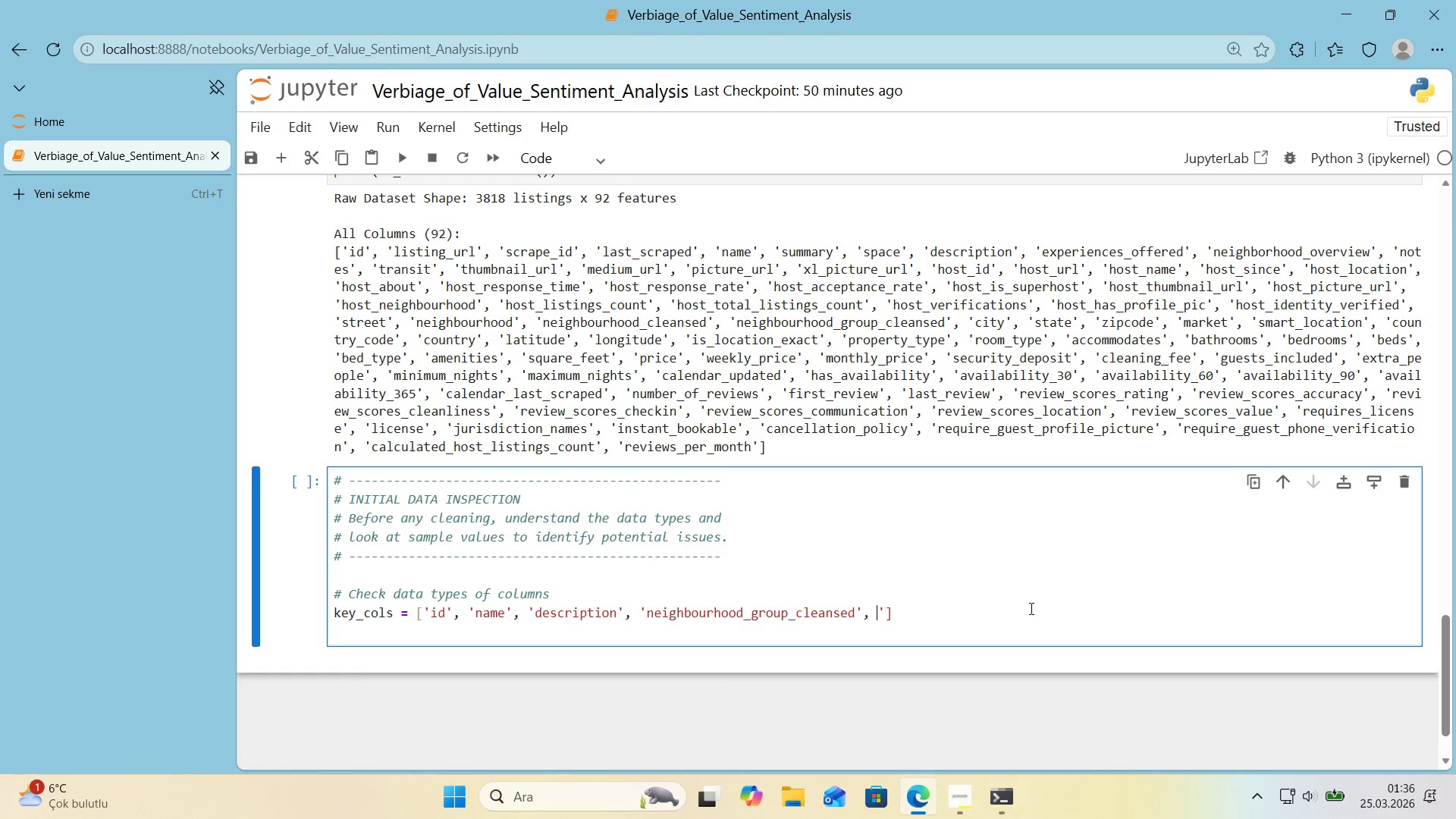 
key(Backspace)
type(2)
key(Backspace)
type(@room)
 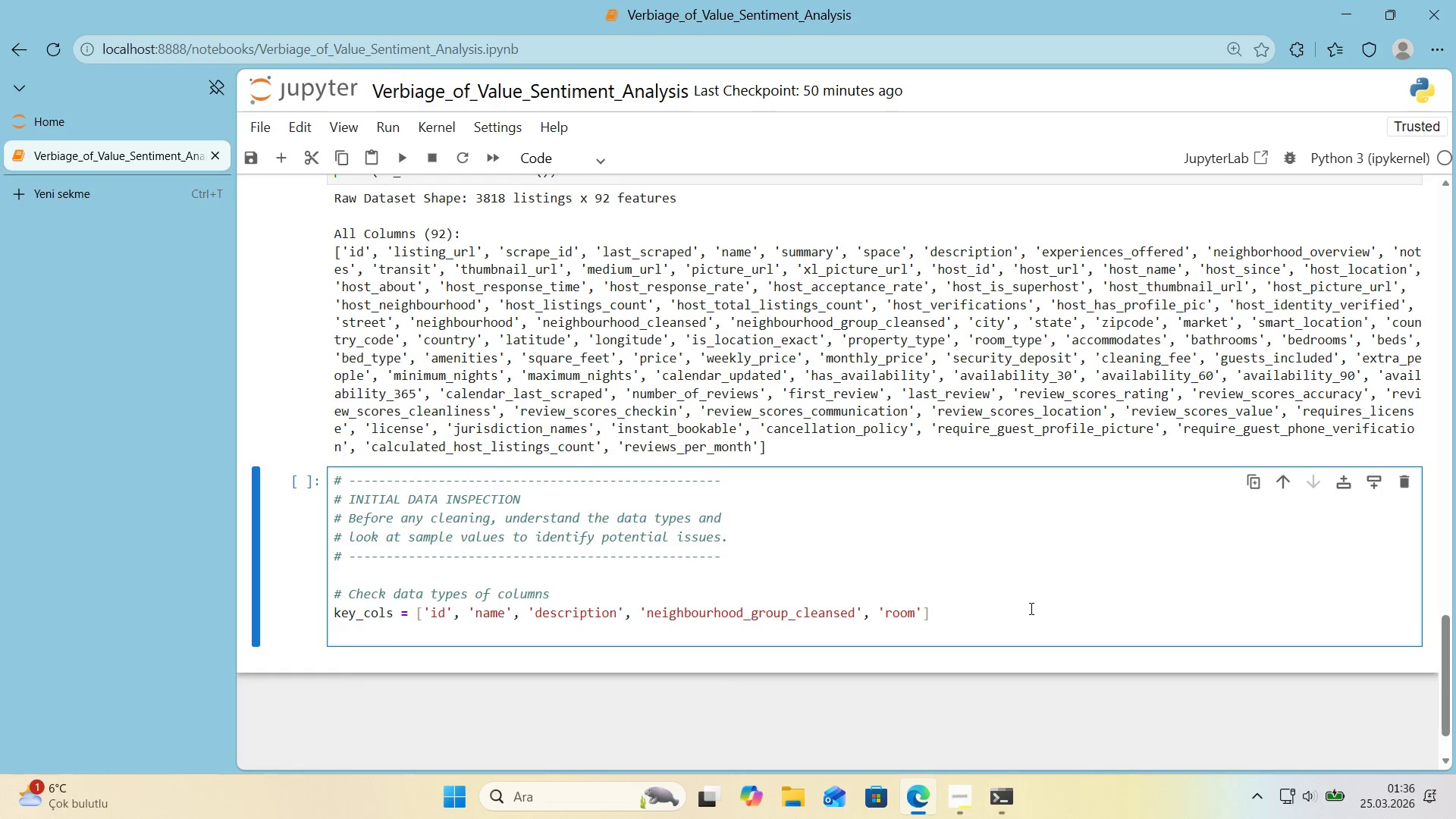 
wait(5.69)
 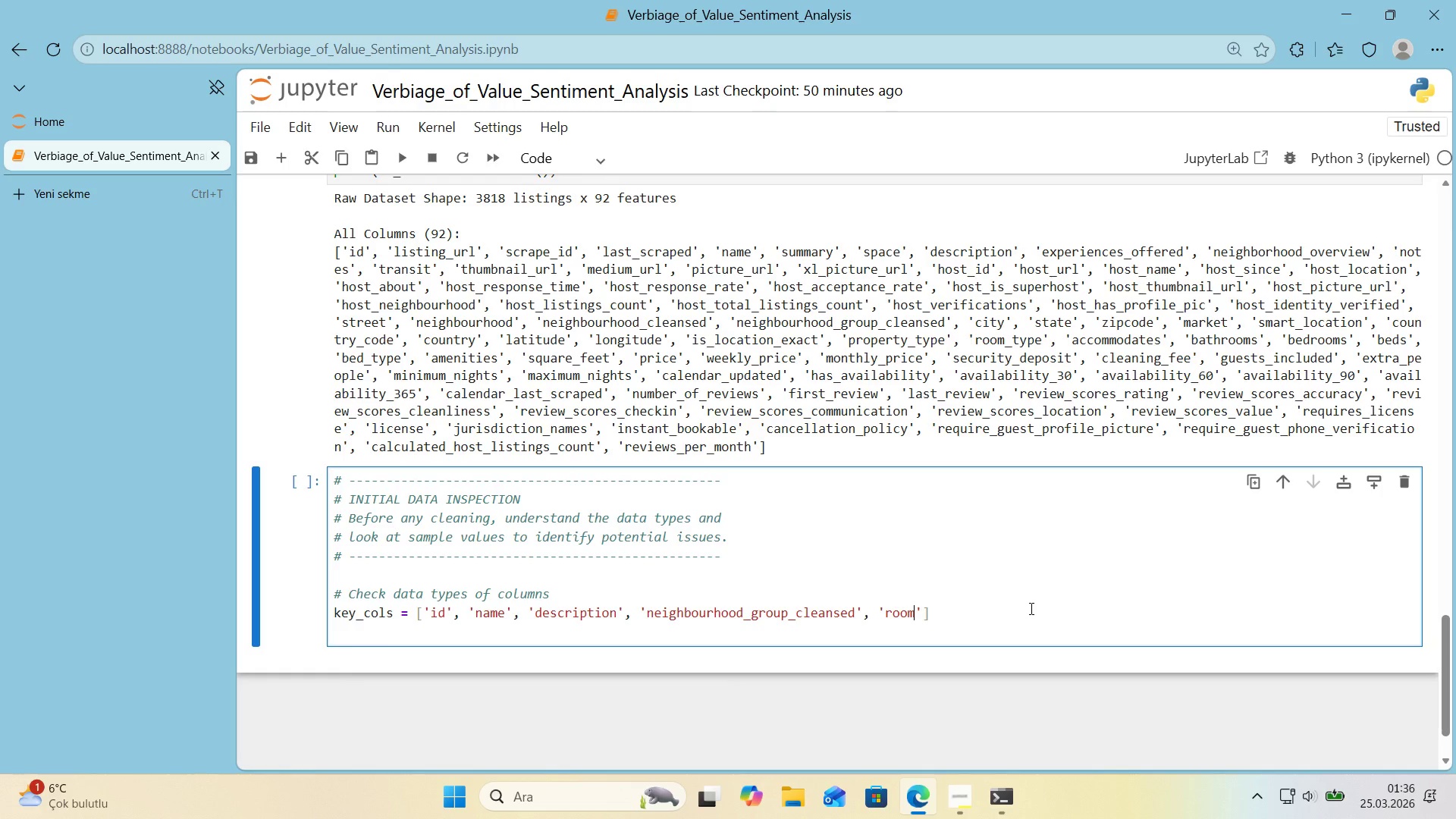 
key(ArrowLeft)
 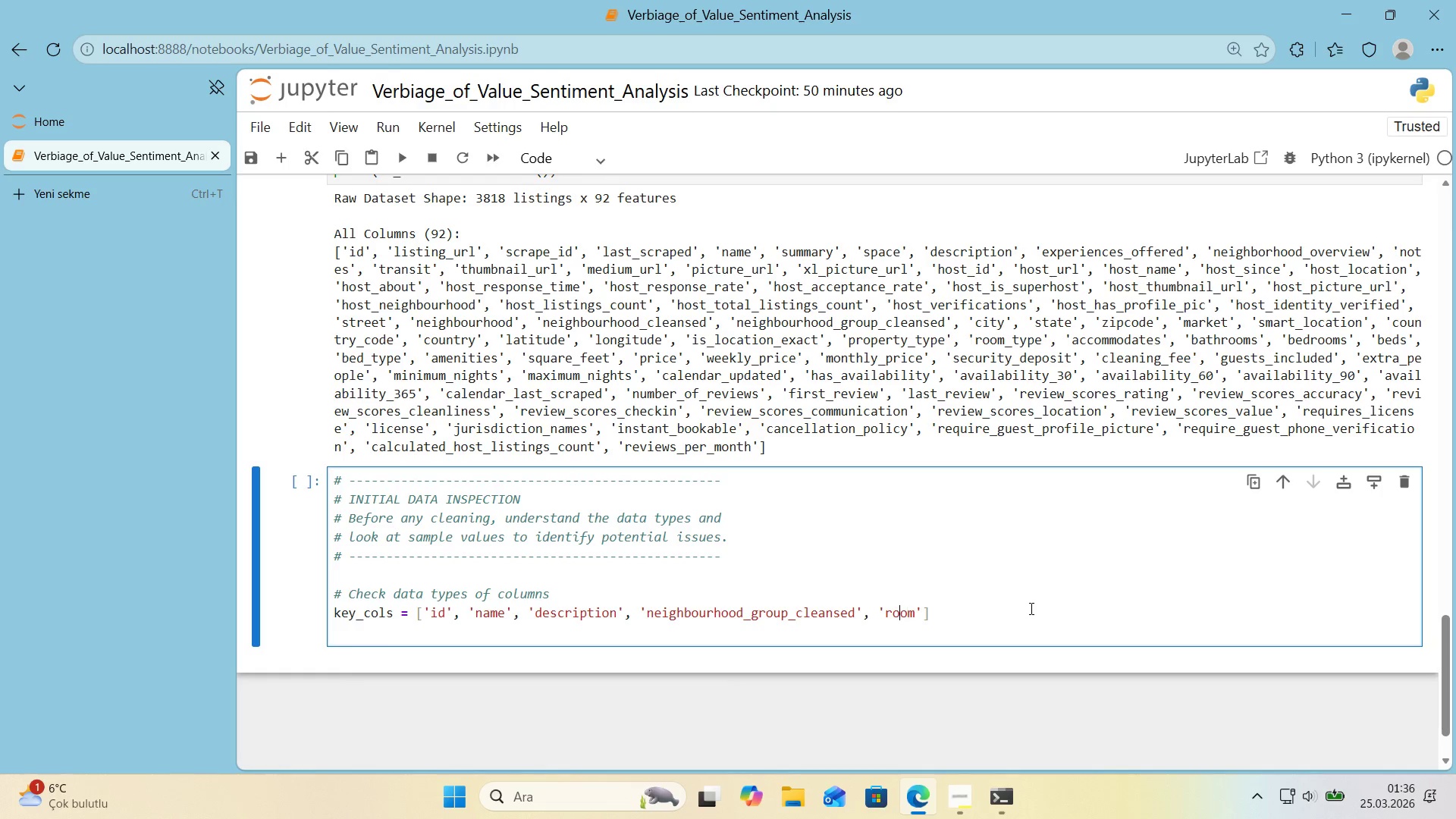 
key(ArrowLeft)
 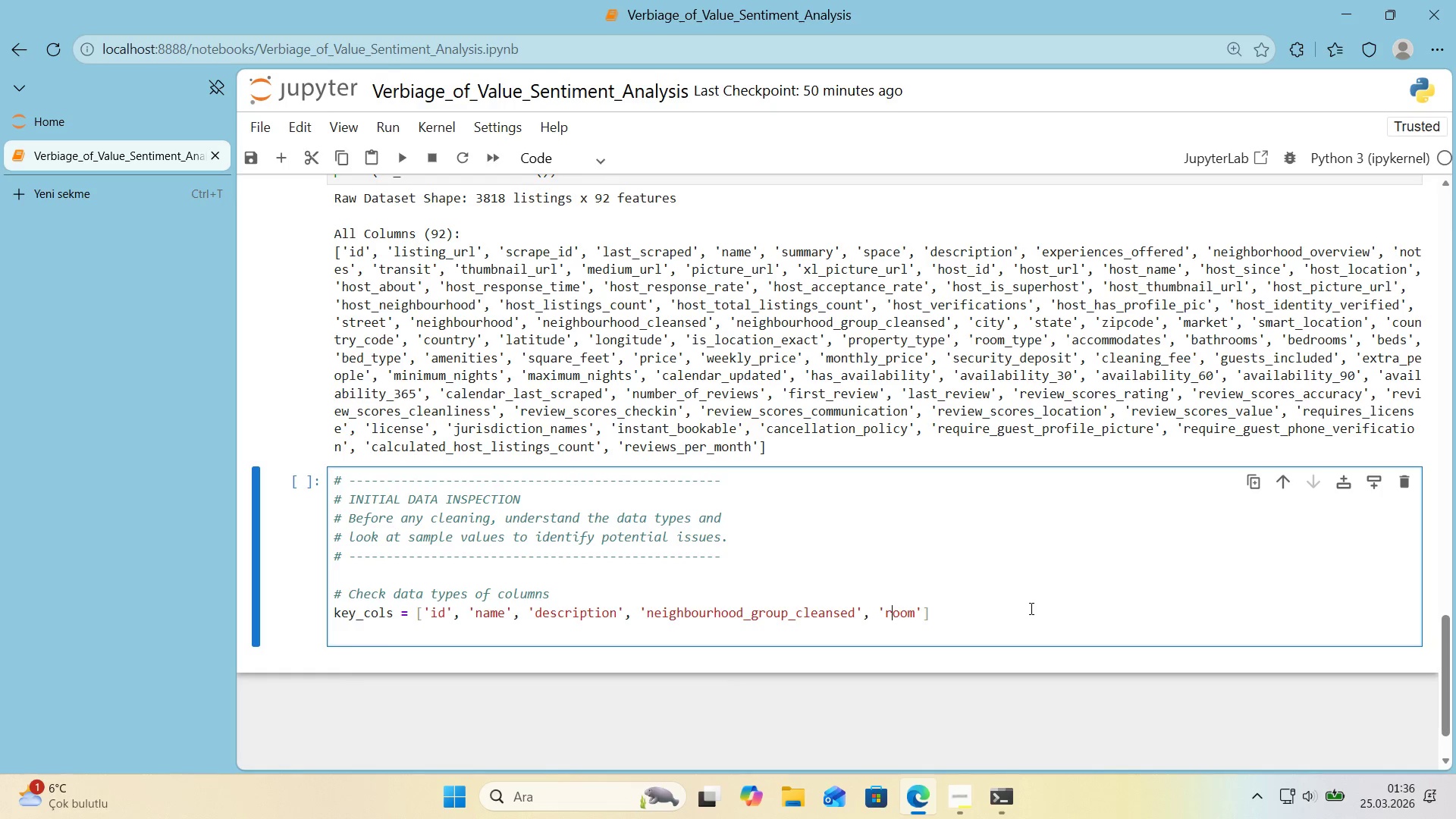 
key(ArrowLeft)
 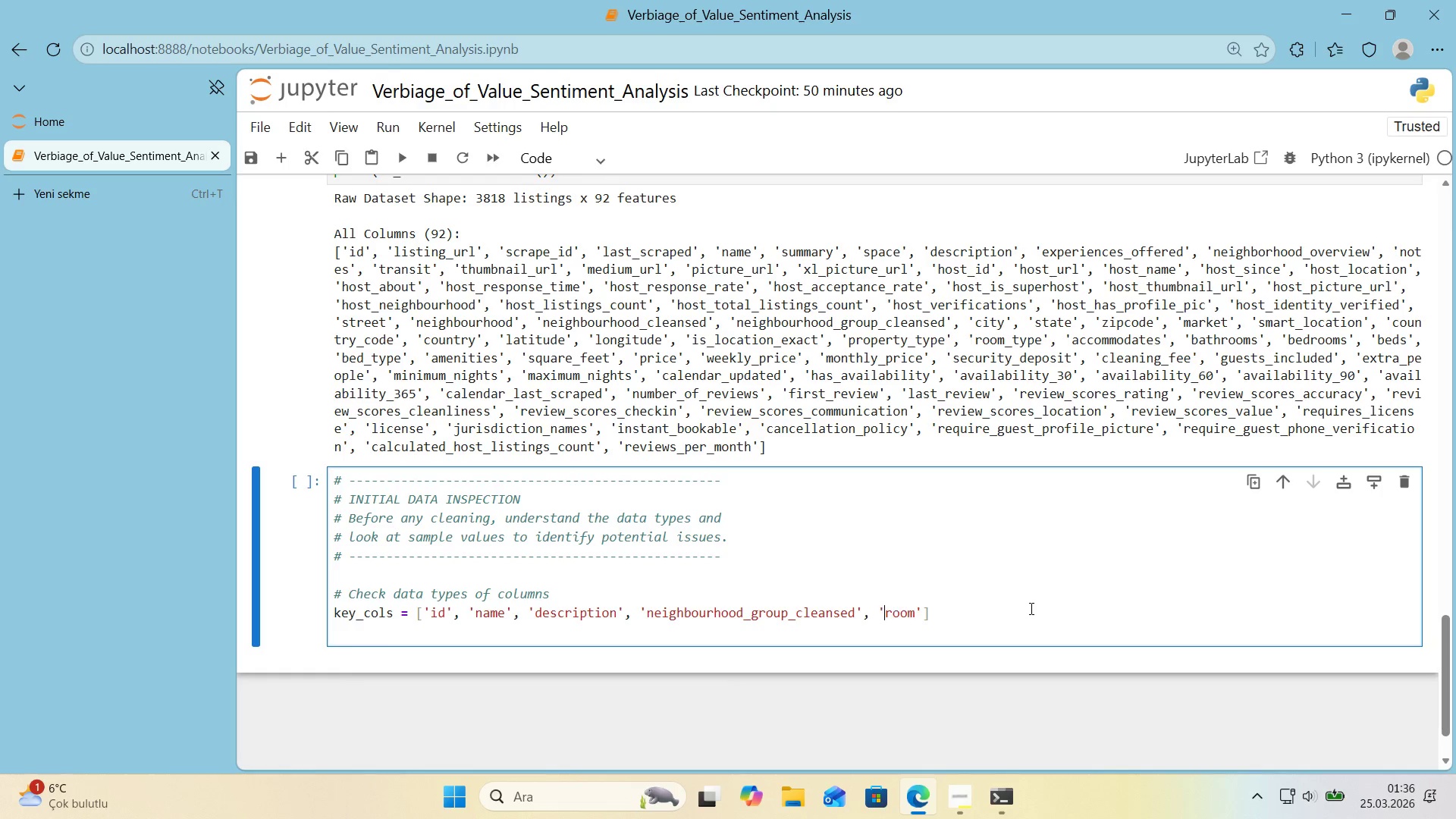 
key(ArrowLeft)
 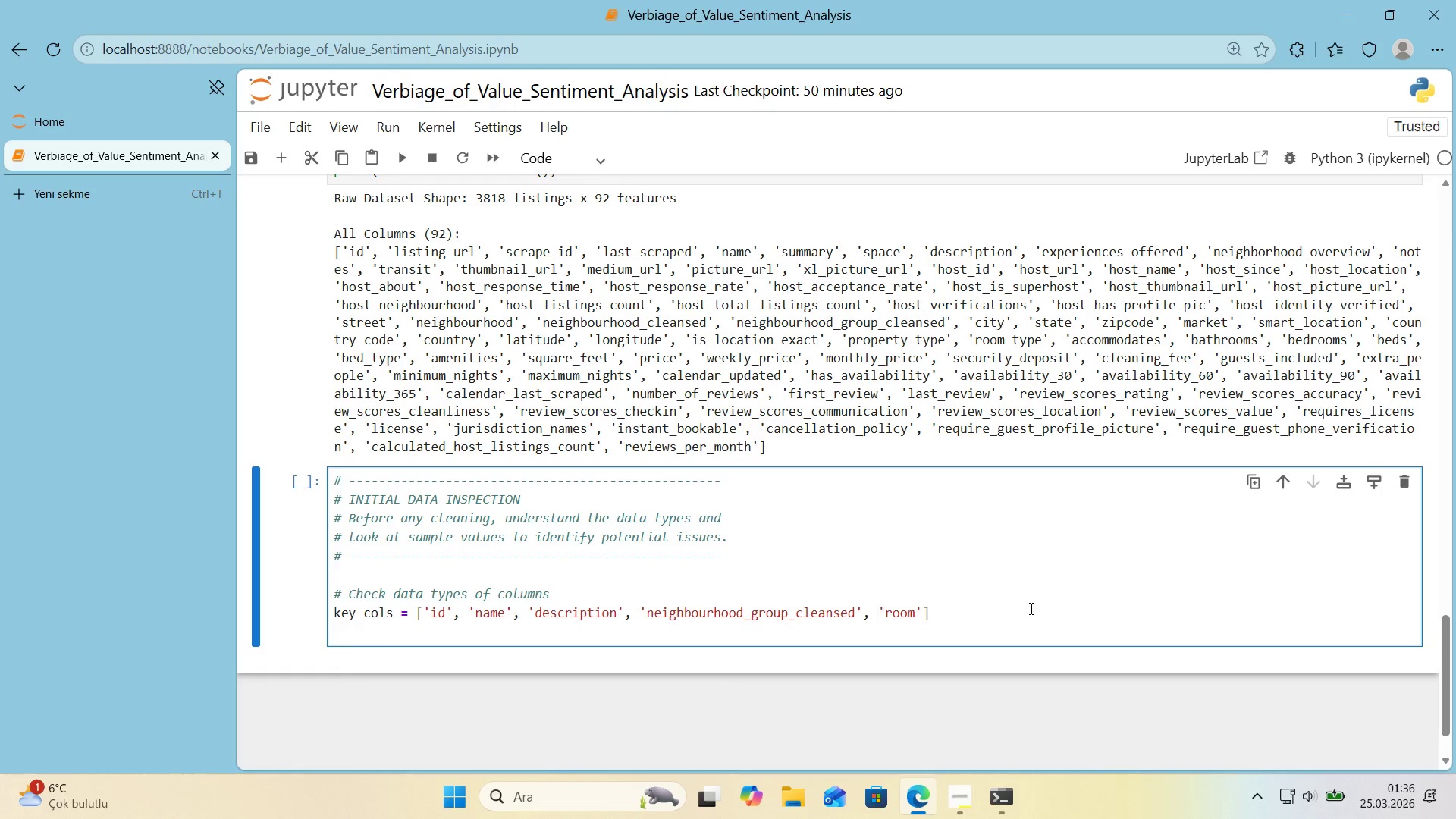 
key(ArrowLeft)
 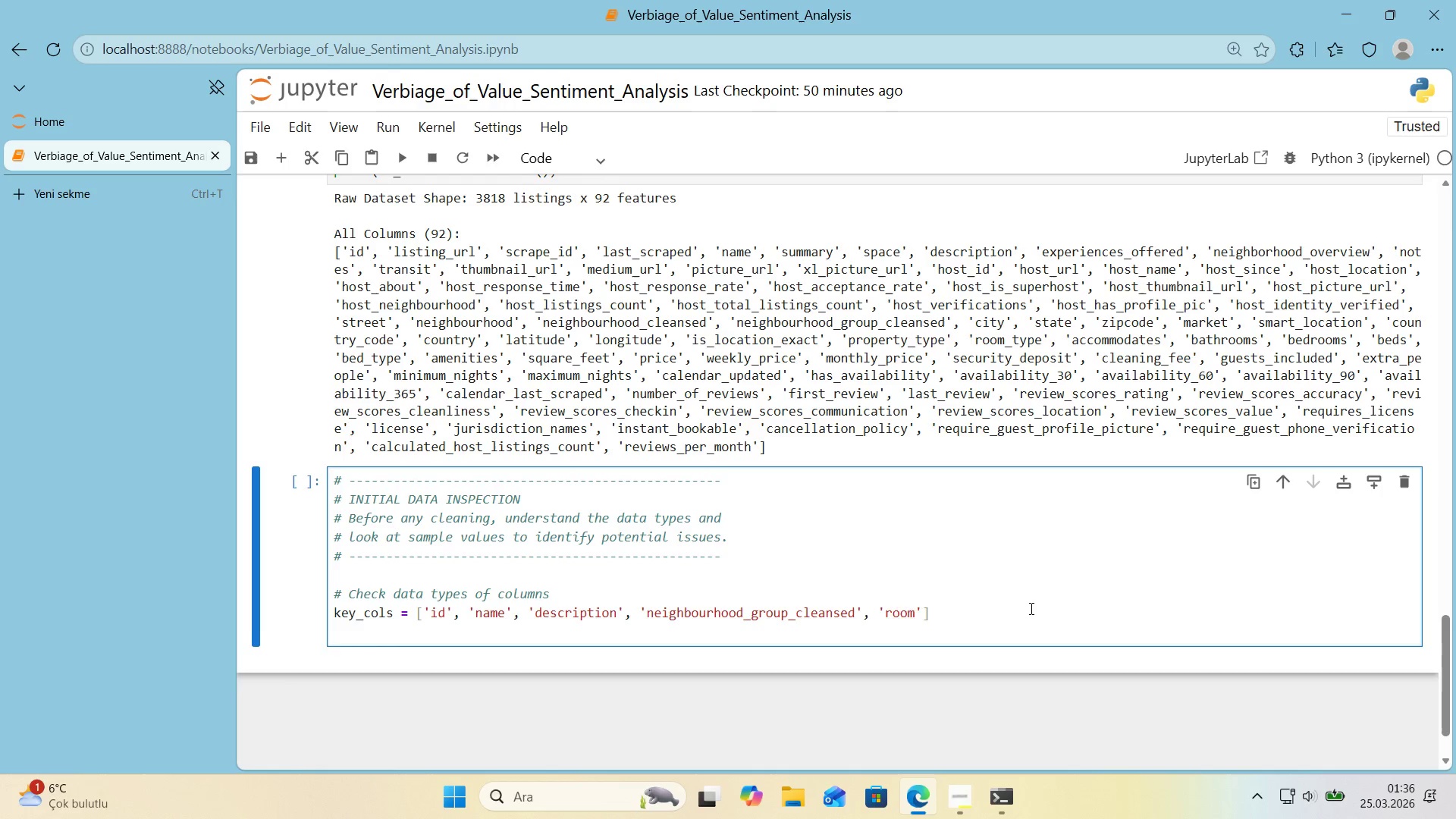 
key(Enter)
 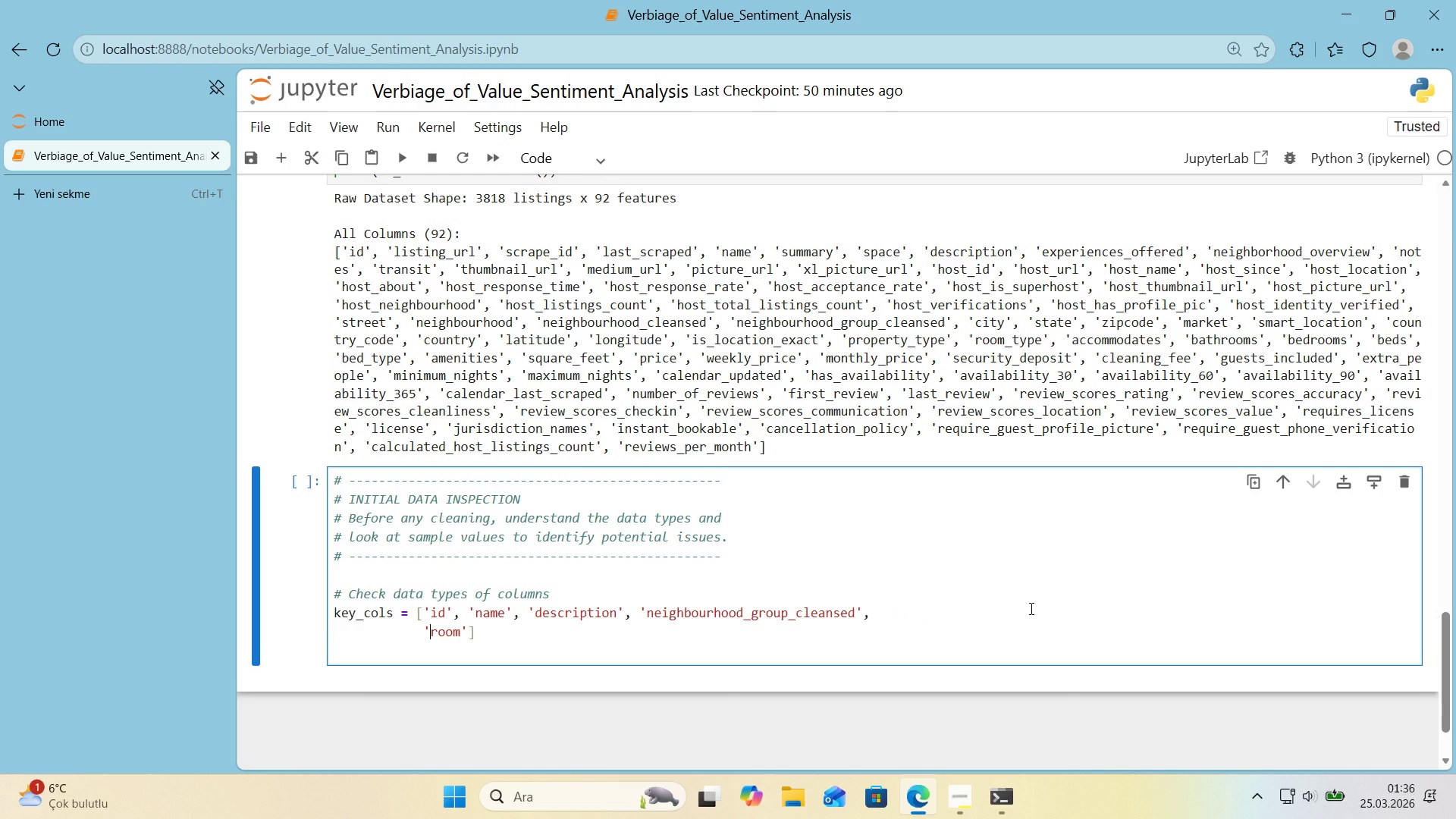 
hold_key(key=ArrowRight, duration=0.61)
 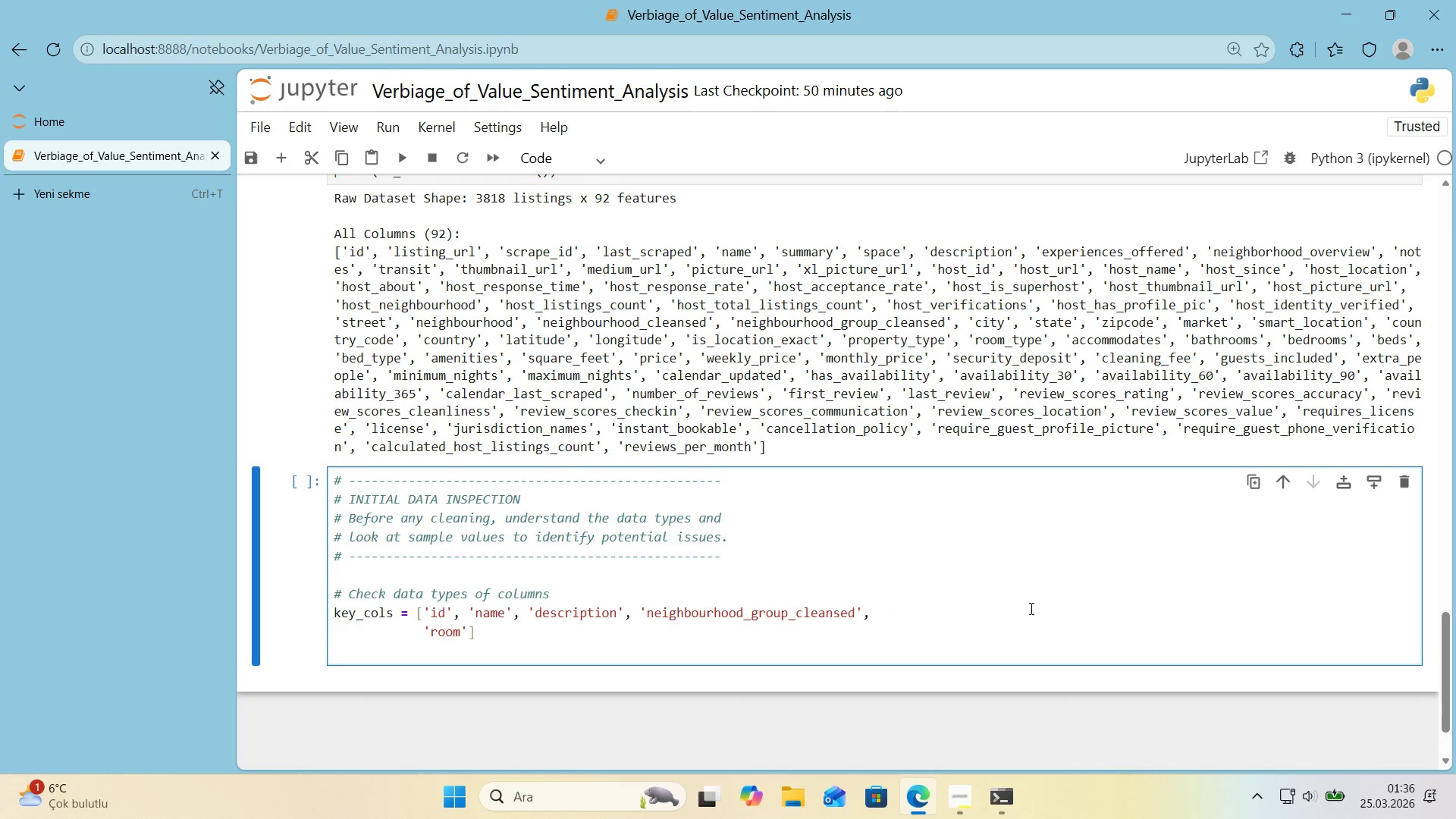 
type(_type)
 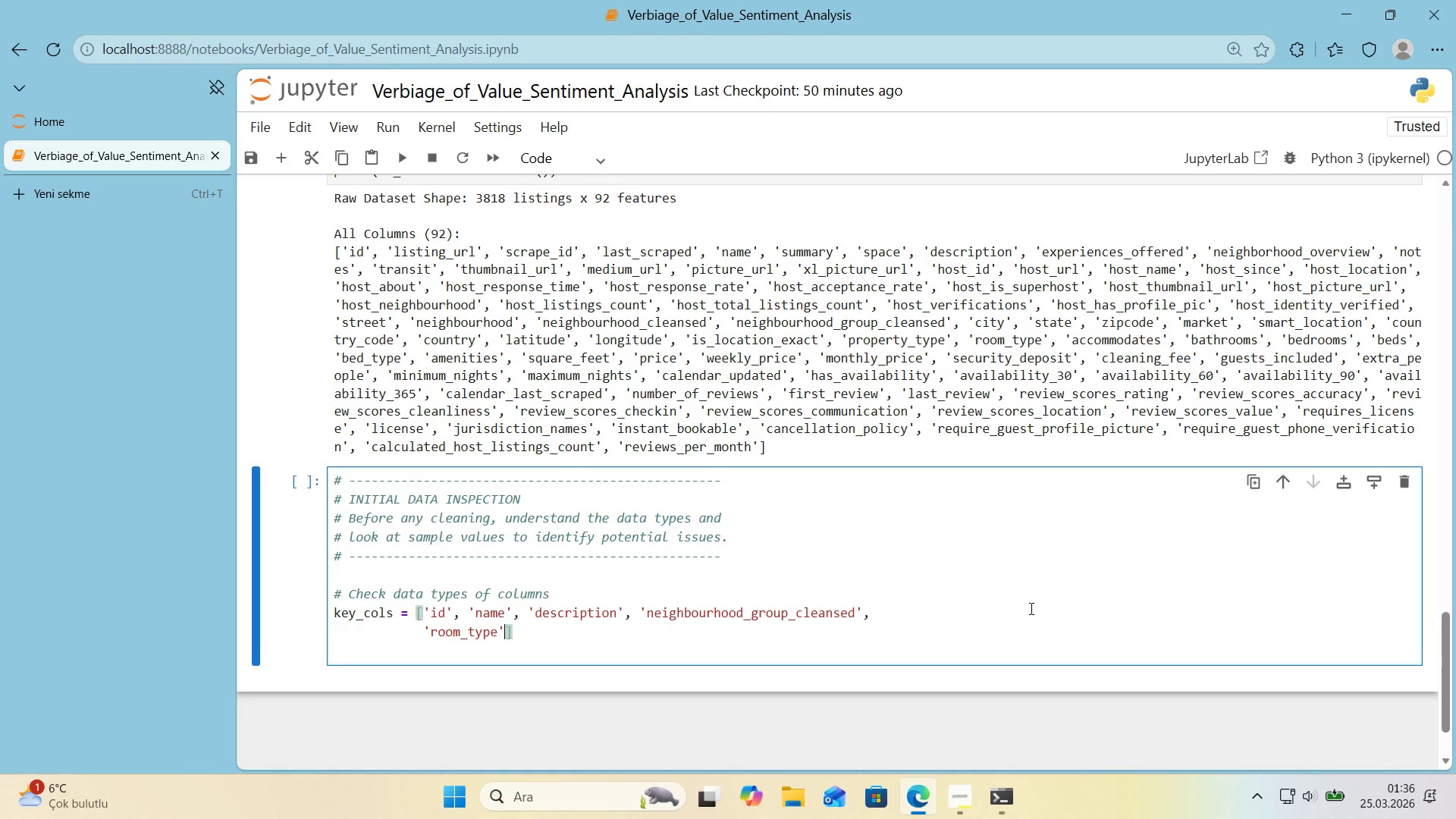 
key(ArrowRight)
 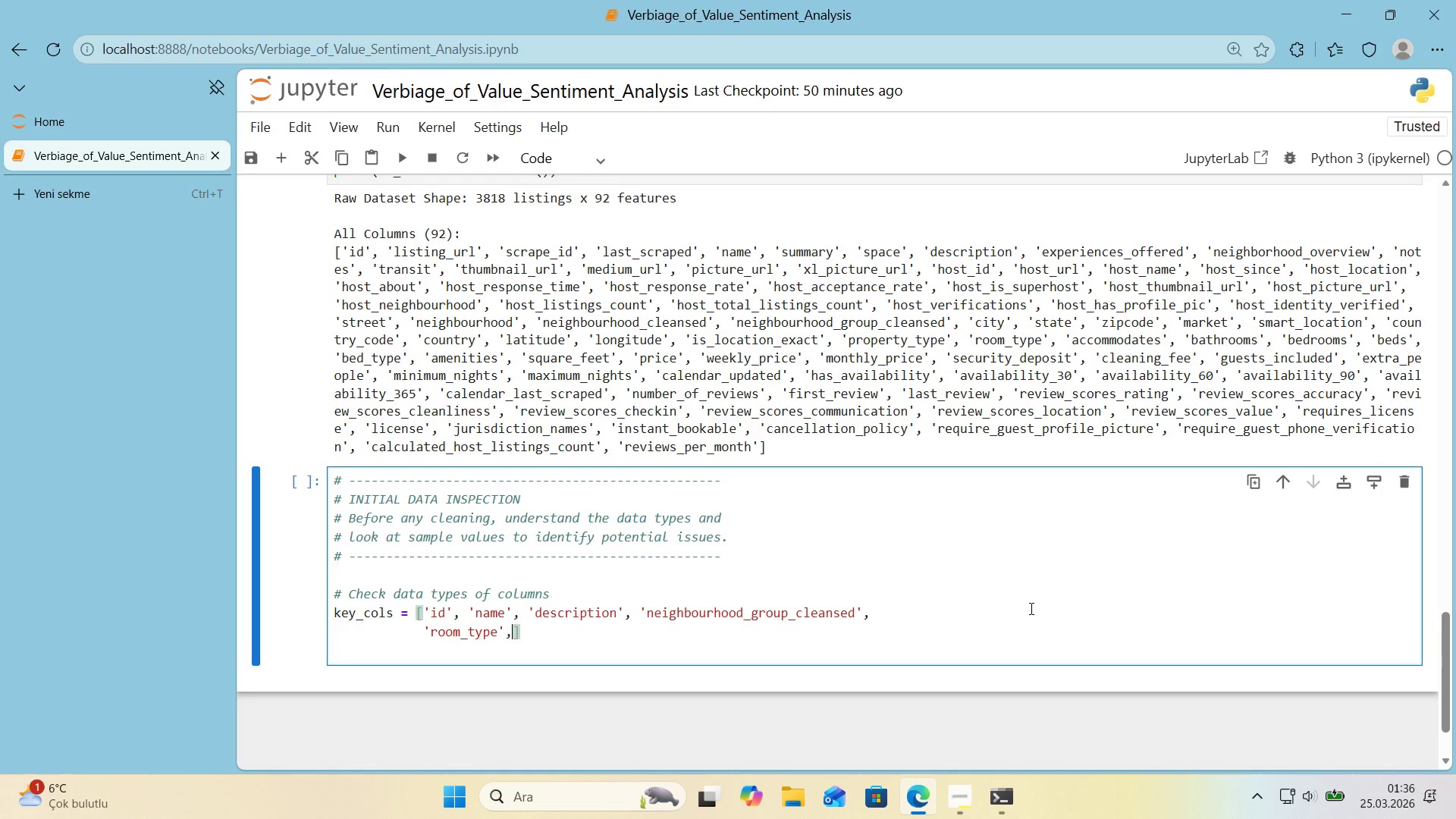 
key(Comma)
 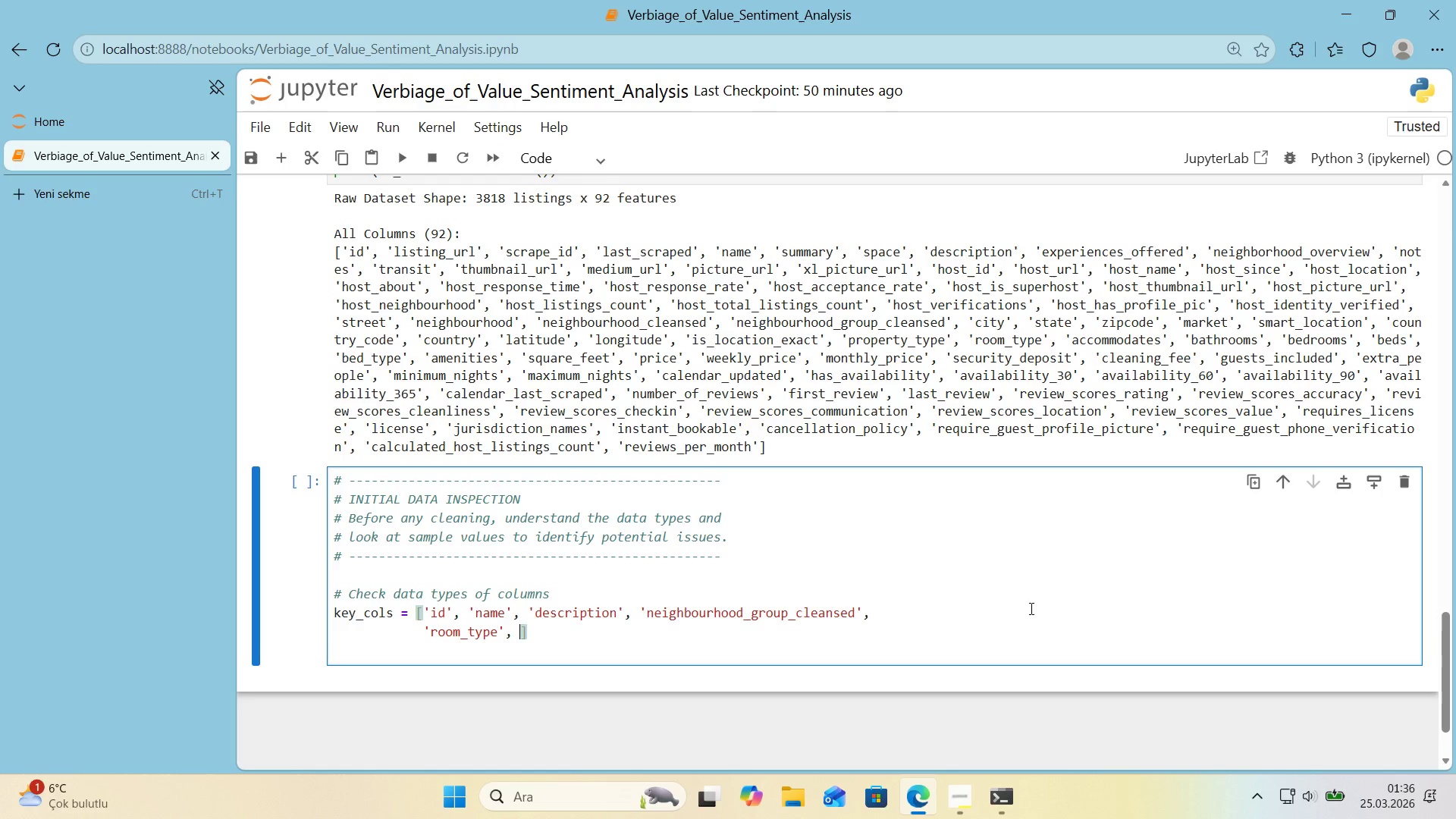 
key(Space)
 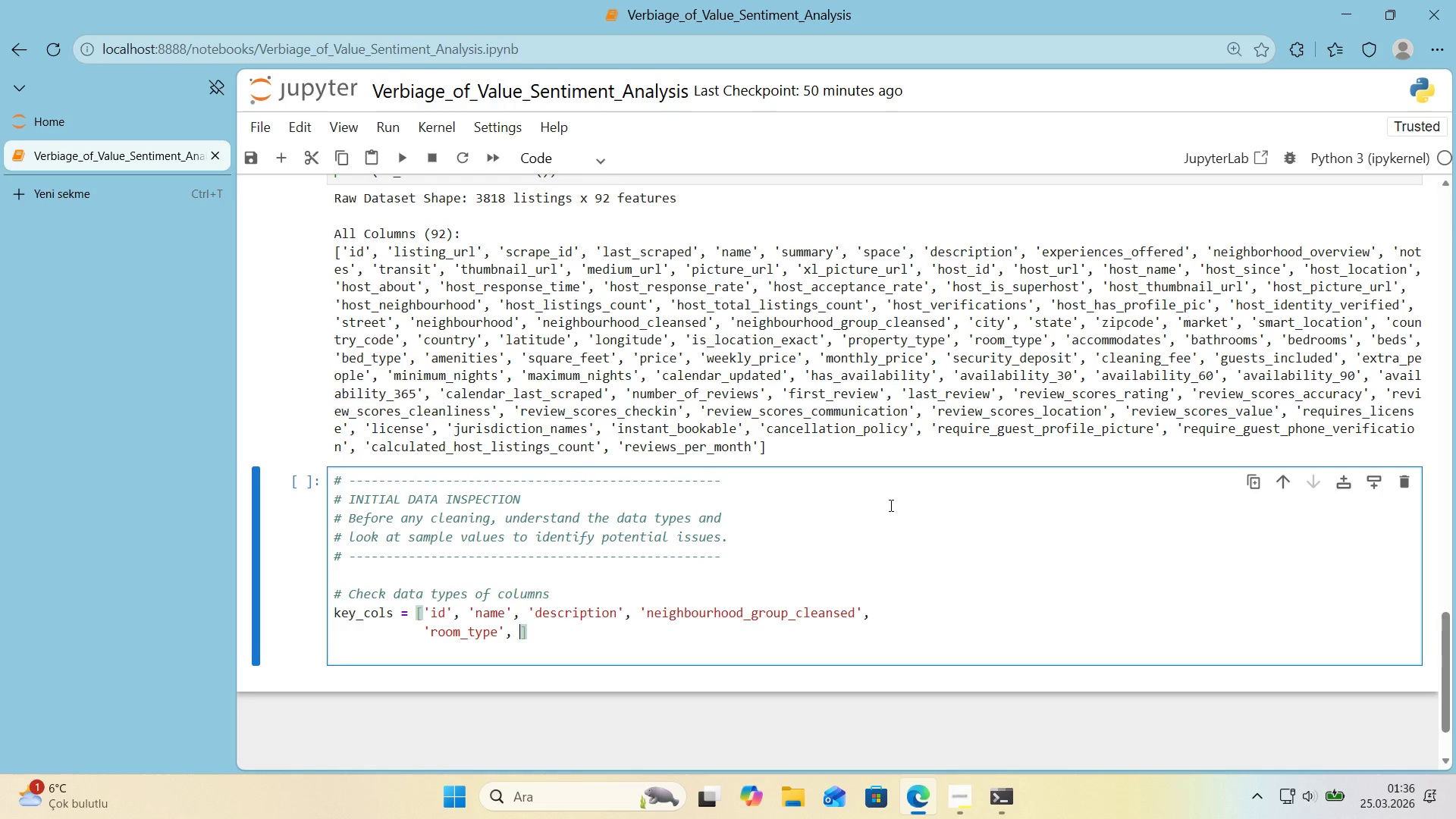 
wait(5.33)
 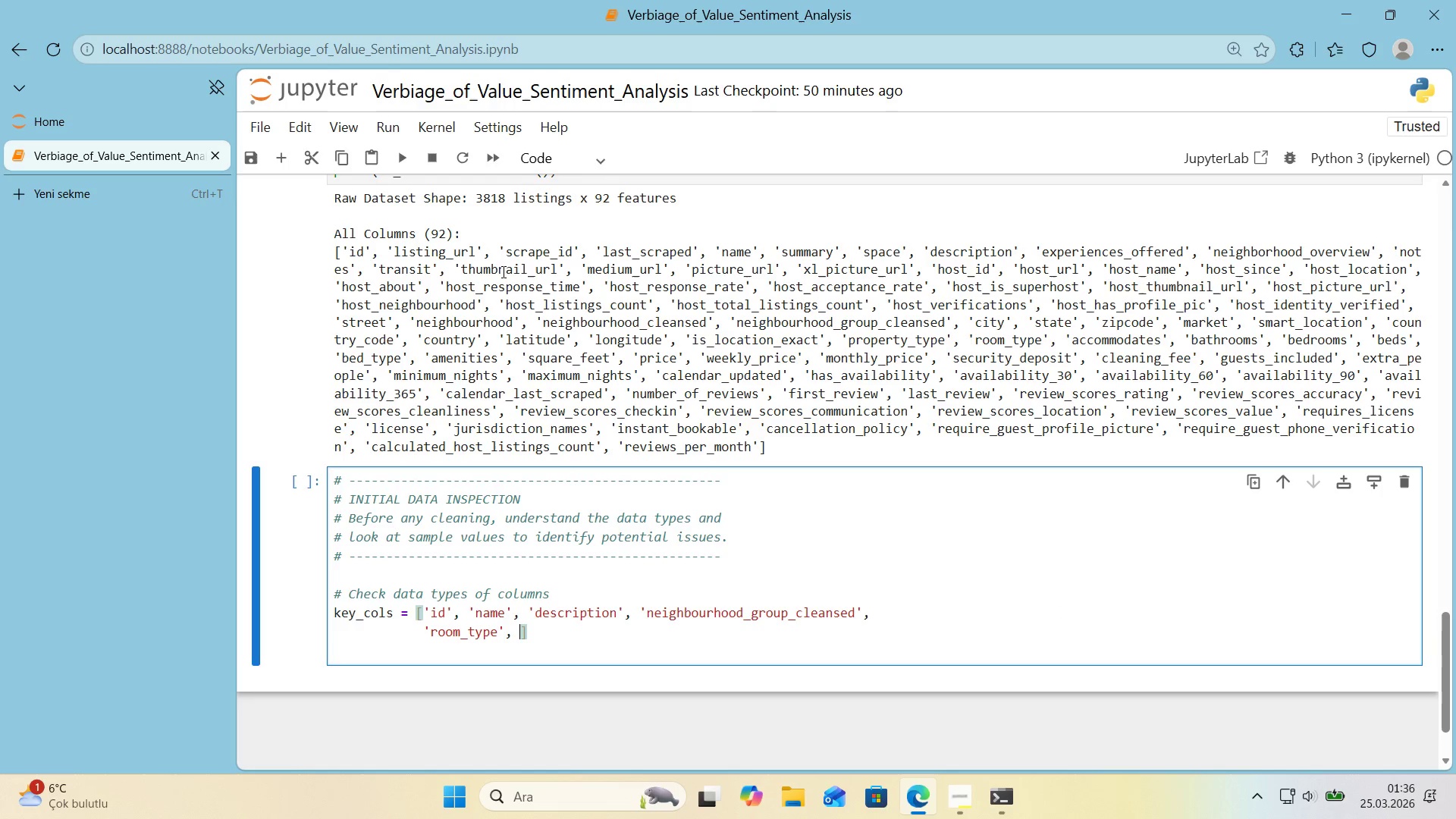 
type(@@)
 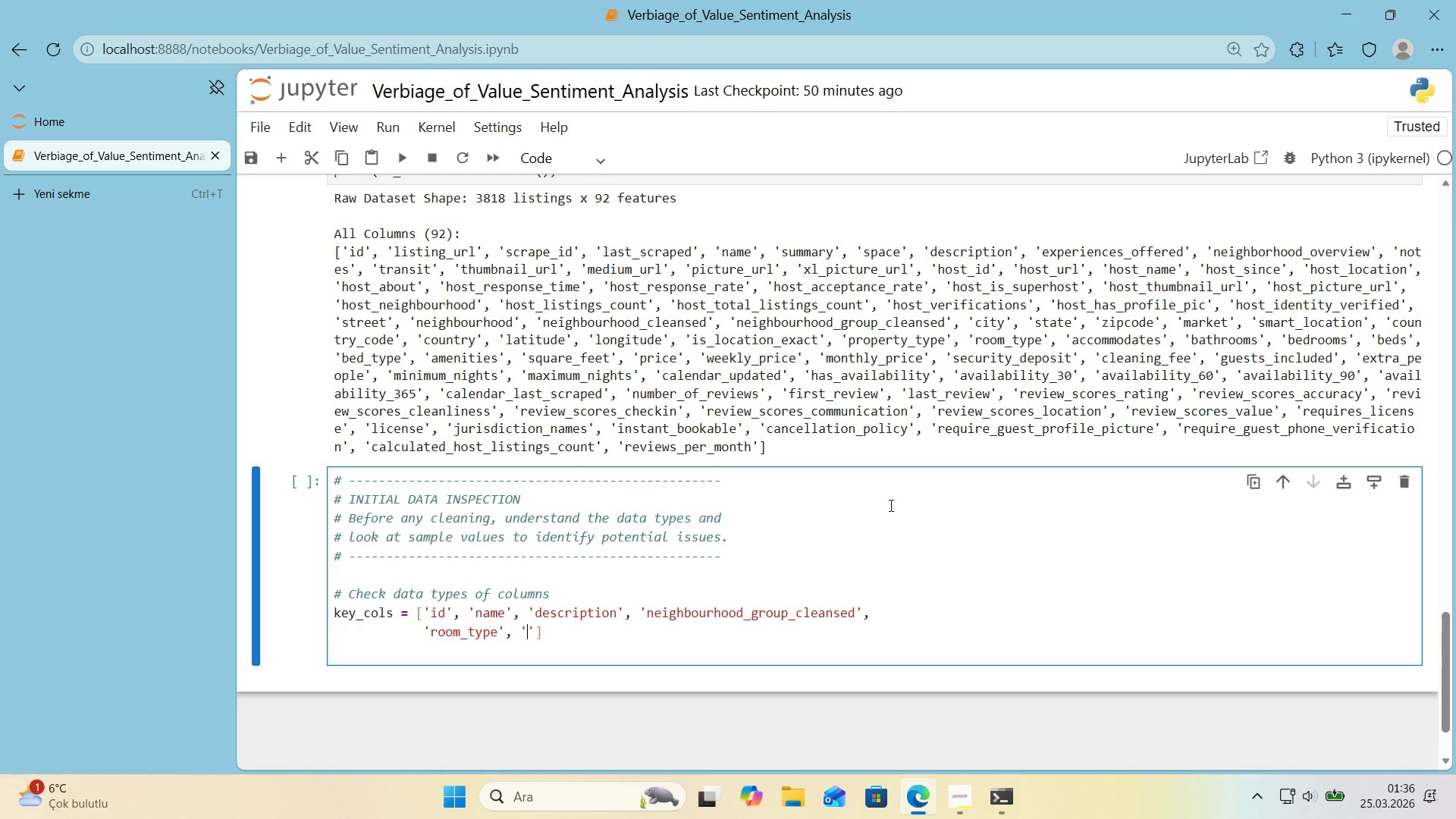 
key(ArrowLeft)
 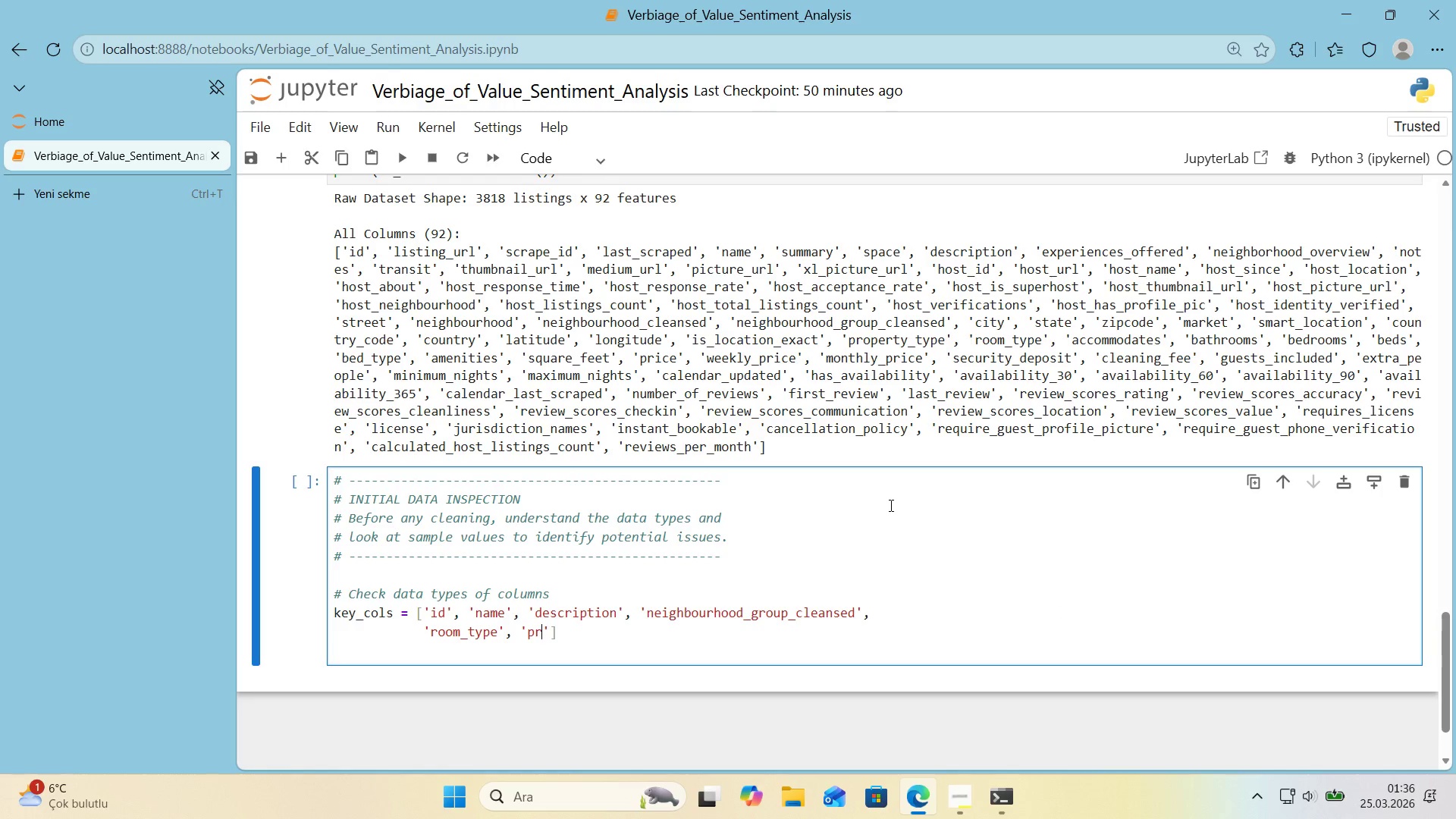 
type(pr'ce)
 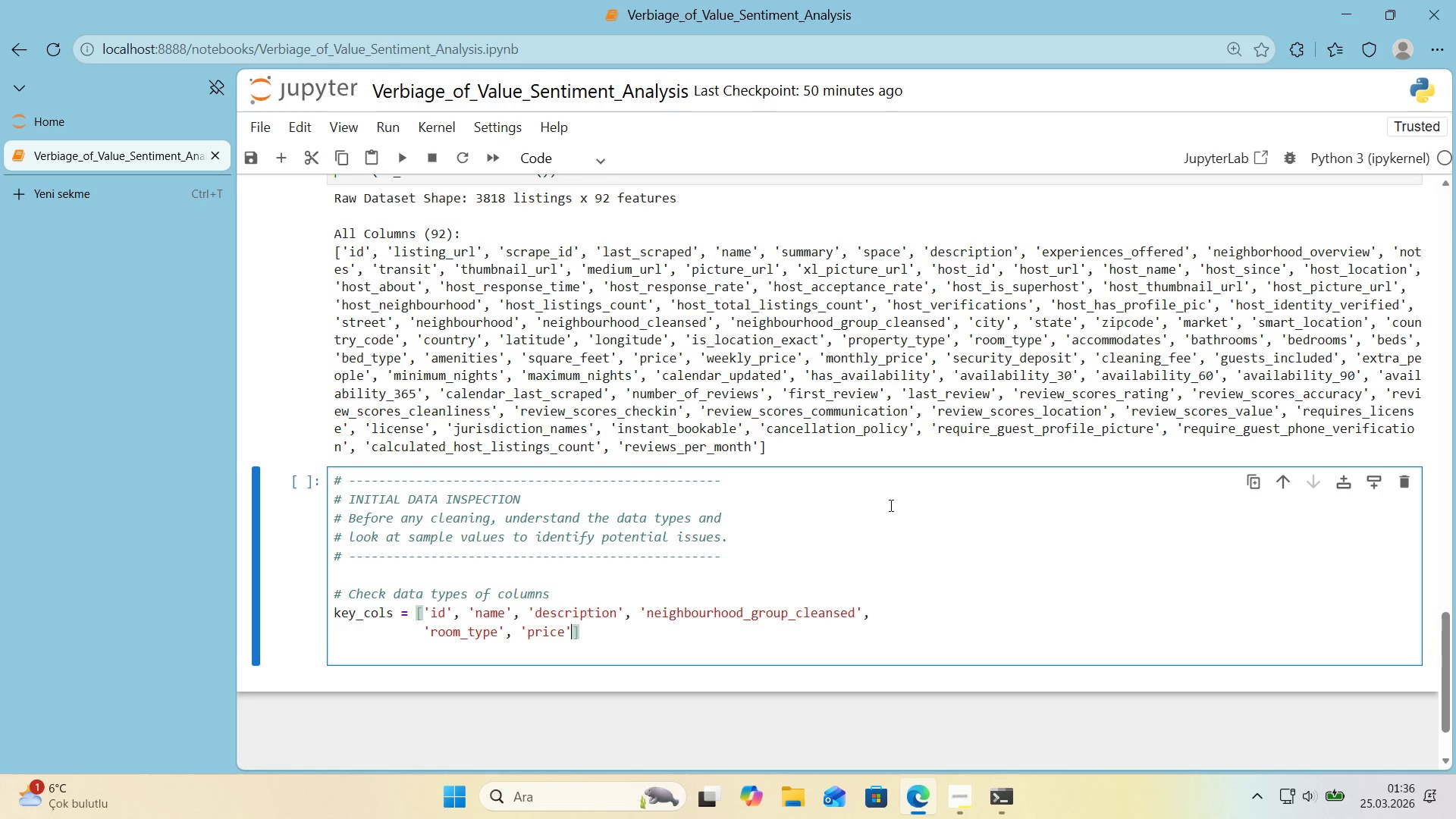 
key(ArrowRight)
 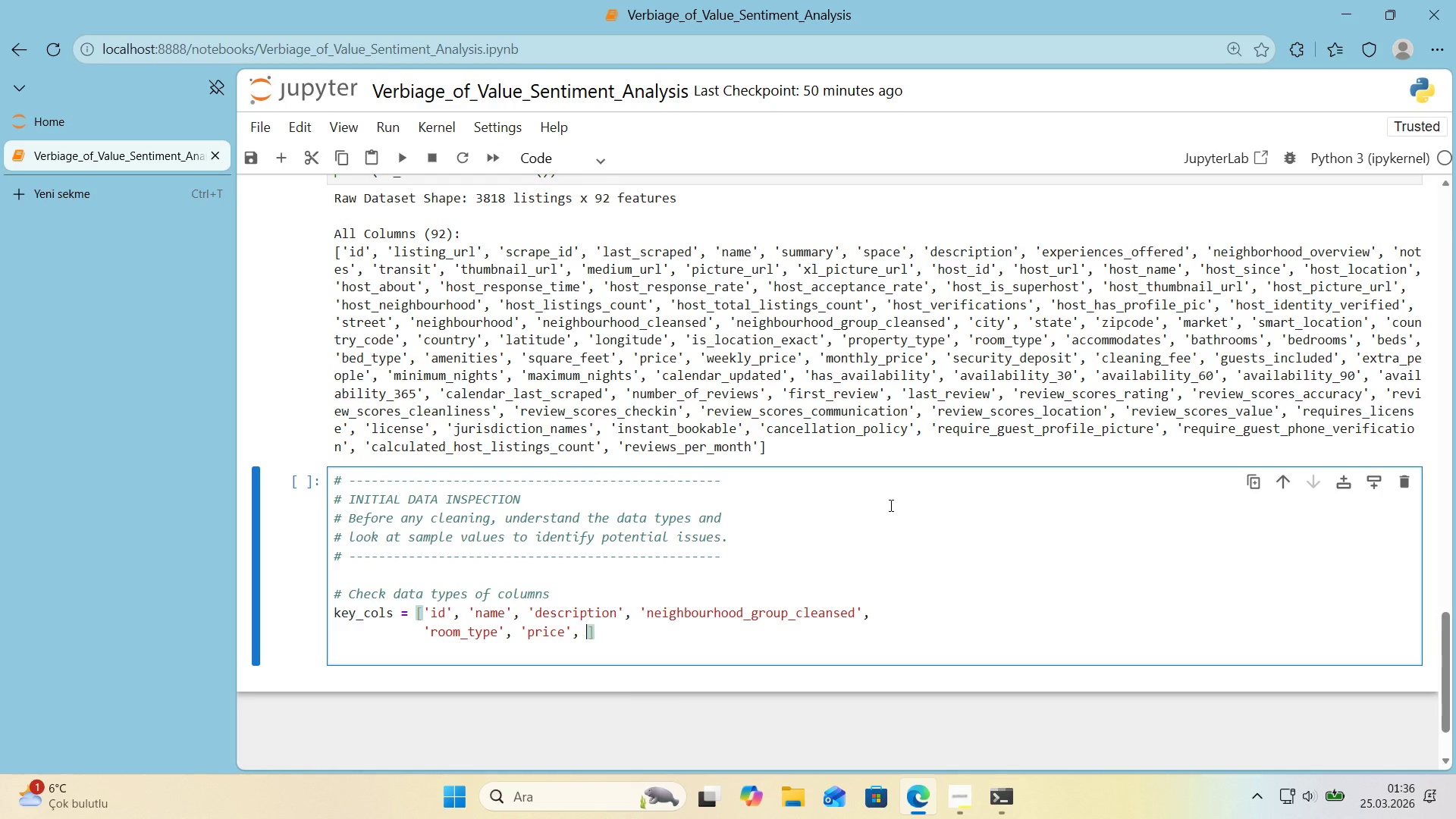 
type(, @@)
 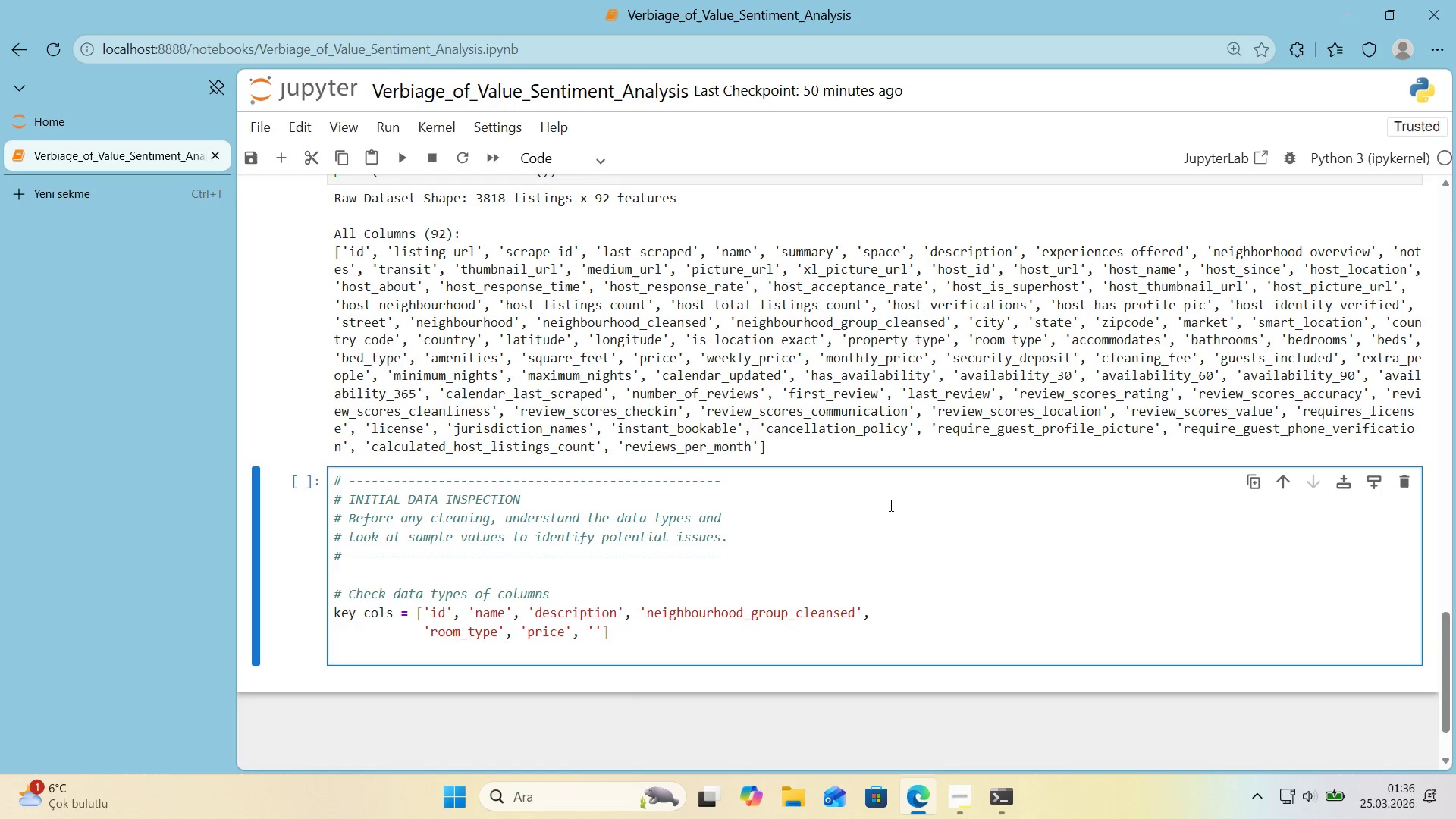 
key(ArrowLeft)
 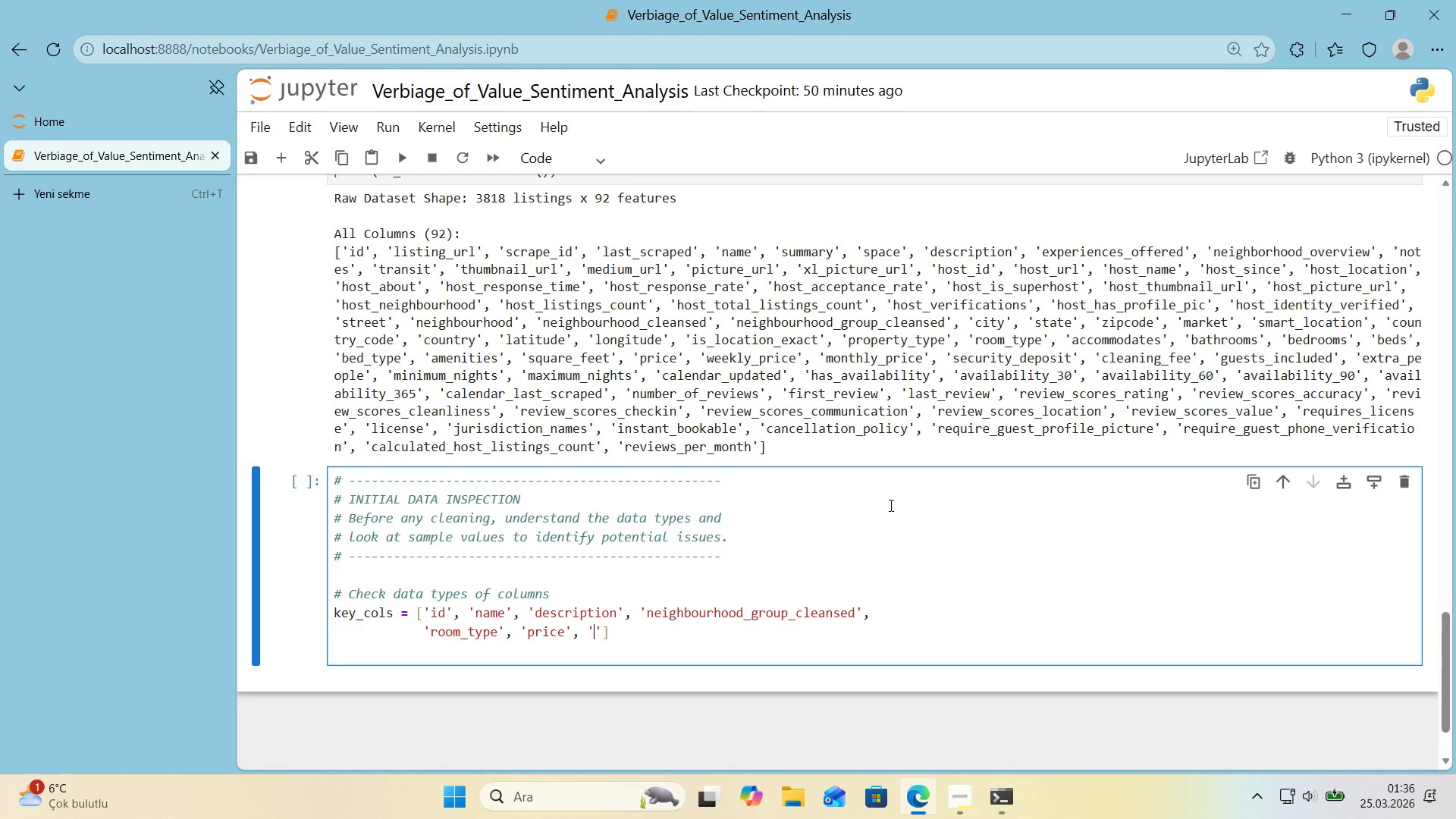 
type(ber)
key(Backspace)
type(drooms)
 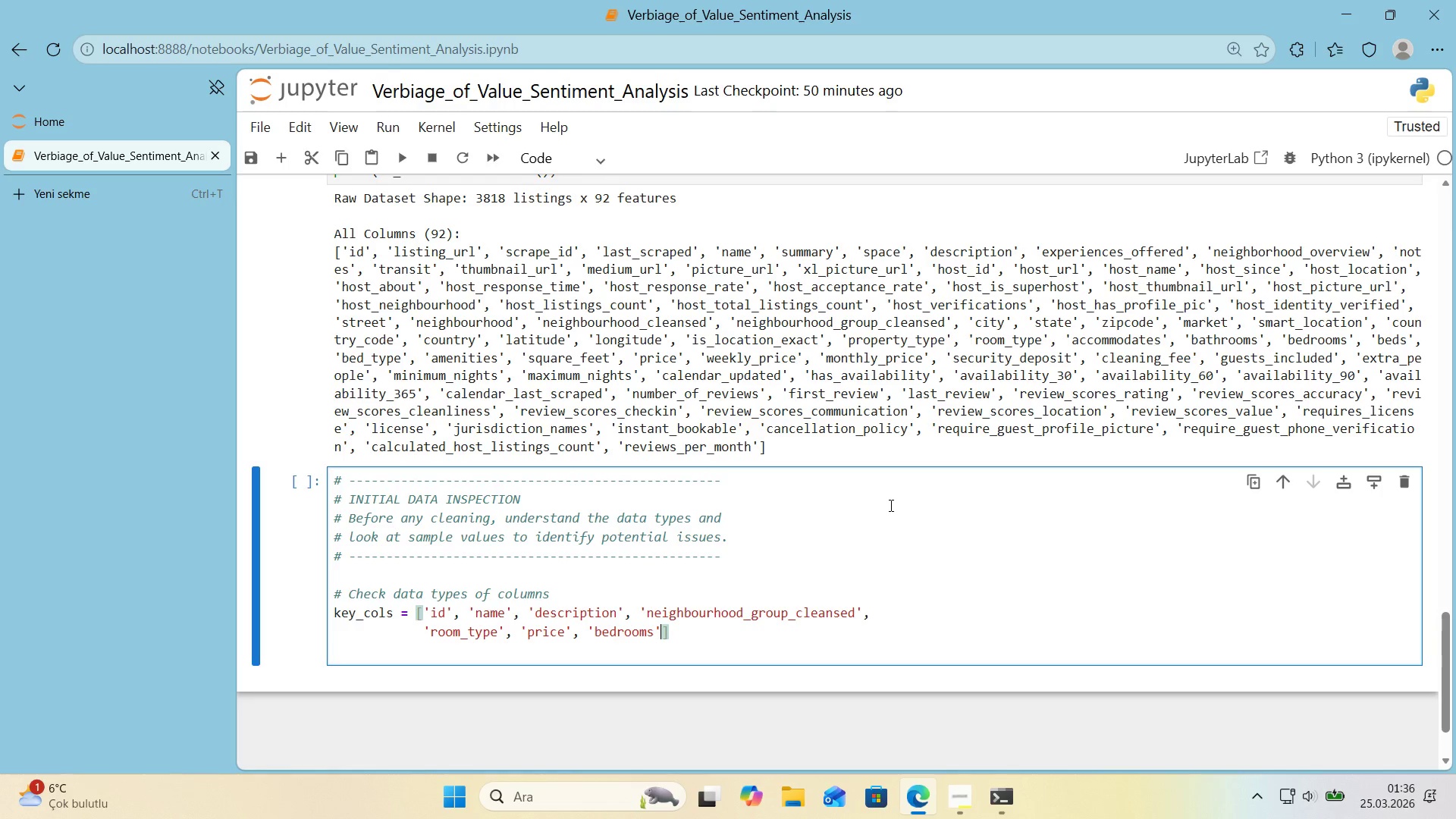 
key(ArrowRight)
 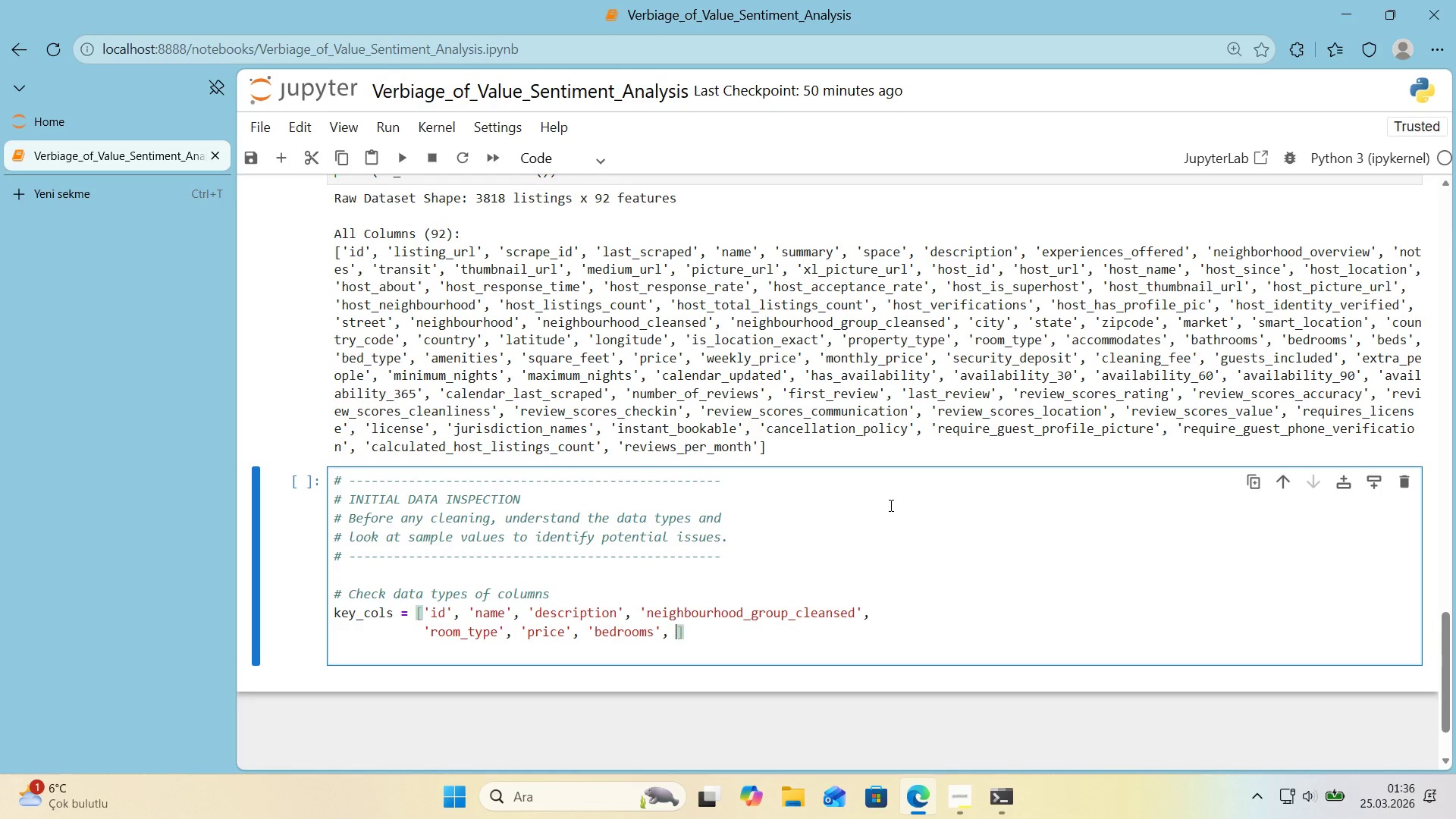 
type(, @@)
 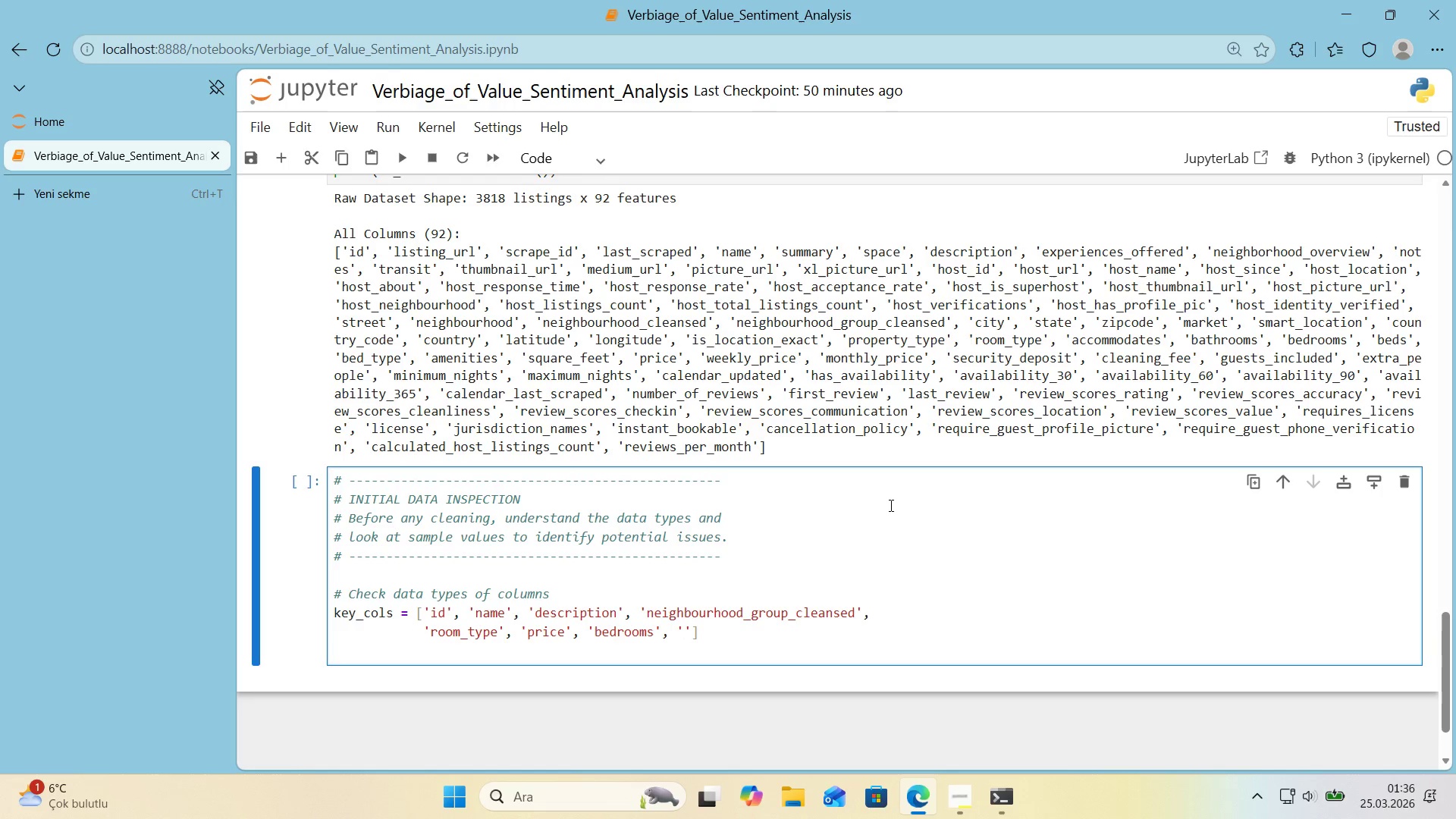 
 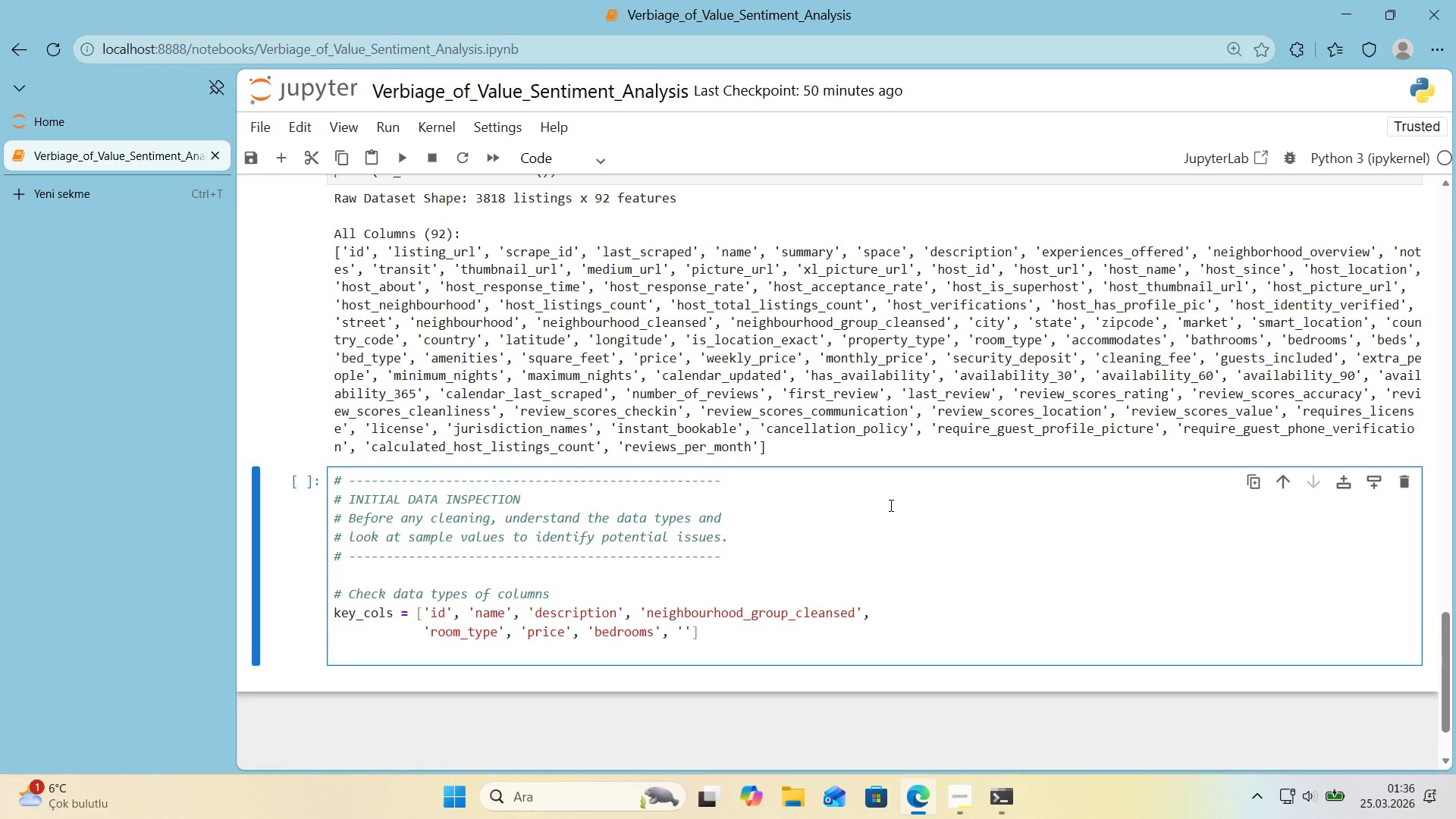 
key(ArrowLeft)
 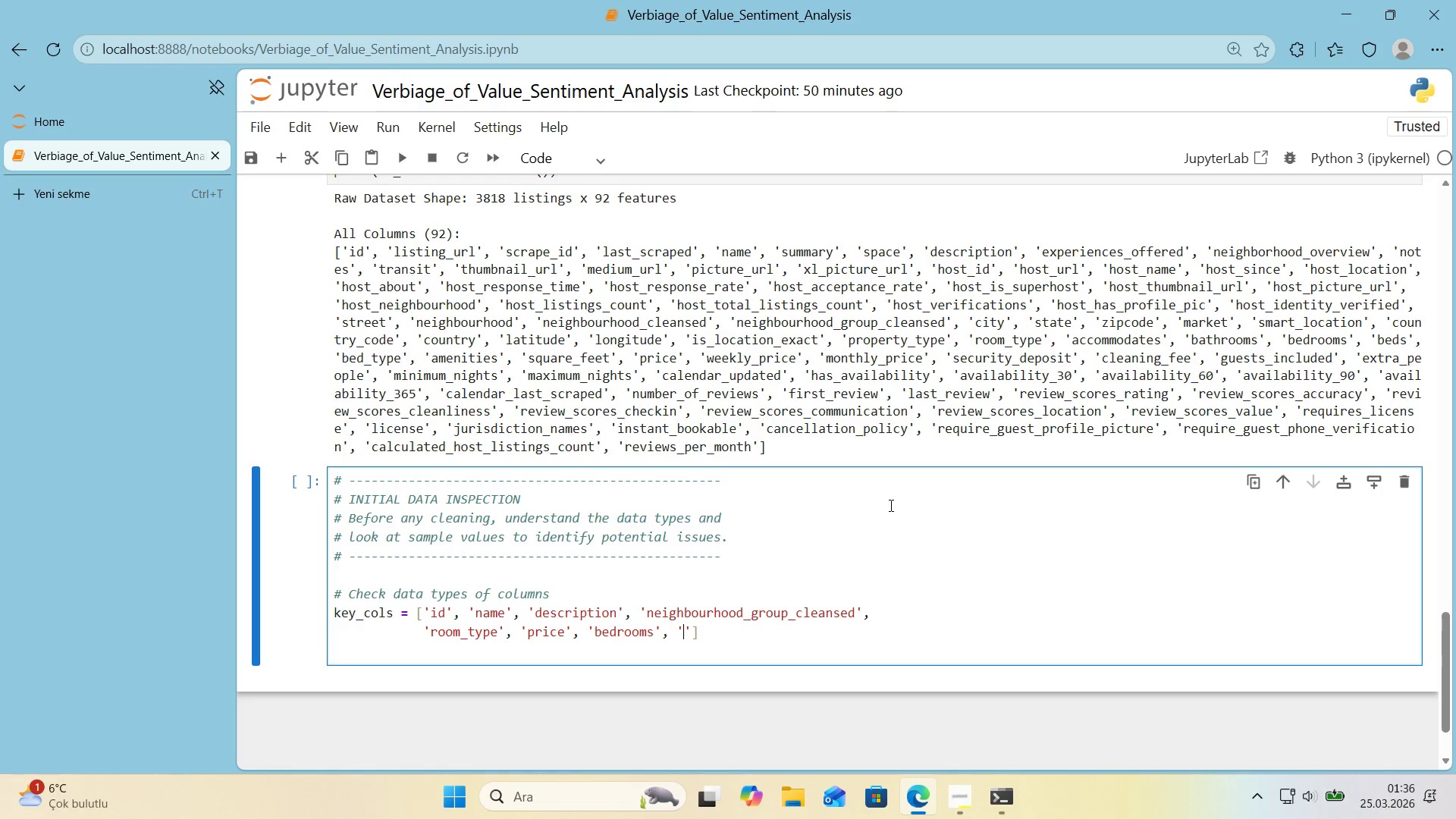 
type(nathro)
key(Backspace)
key(Backspace)
key(Backspace)
key(Backspace)
key(Backspace)
key(Backspace)
type(bathrooms)
 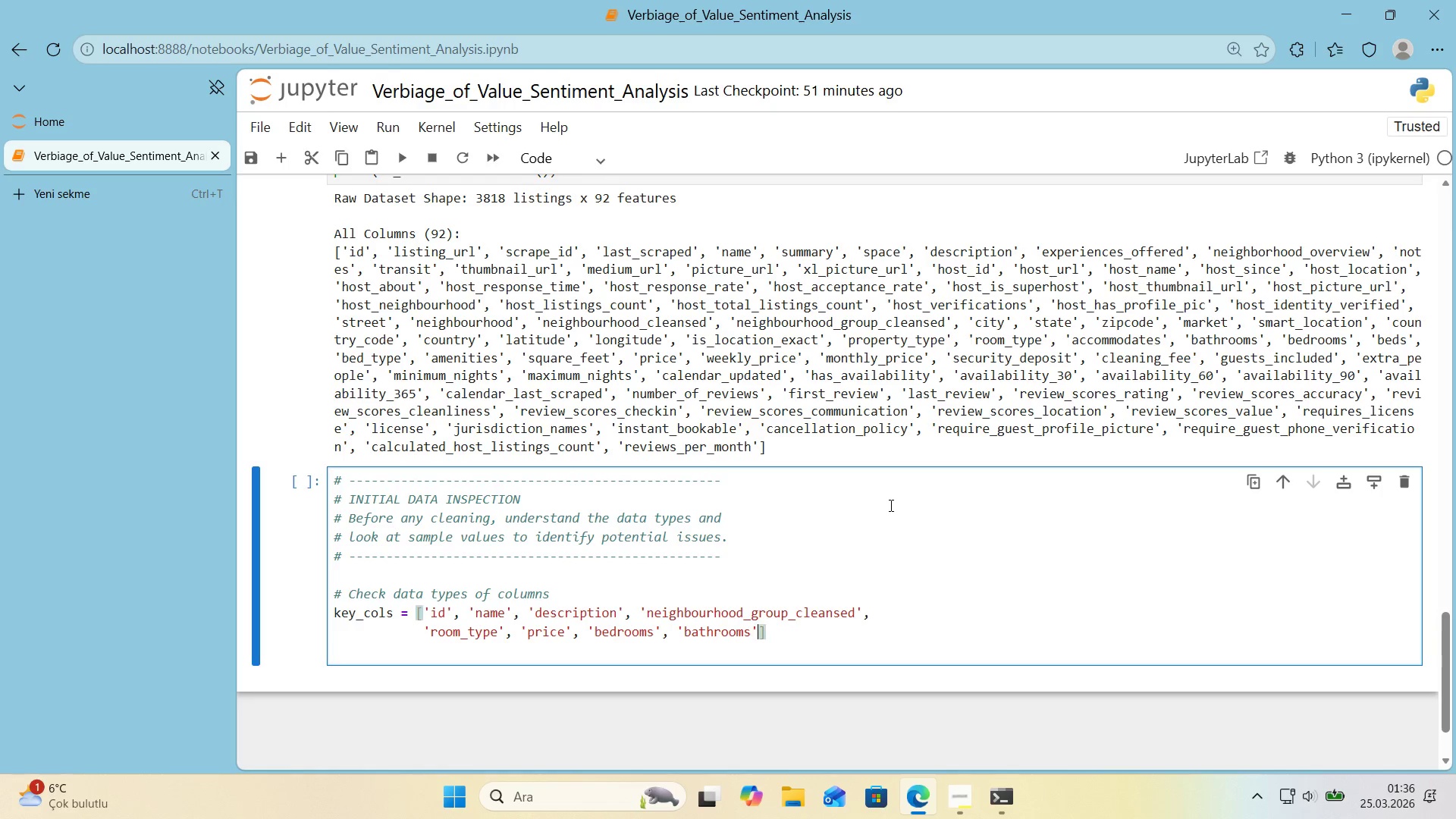 
key(ArrowRight)
 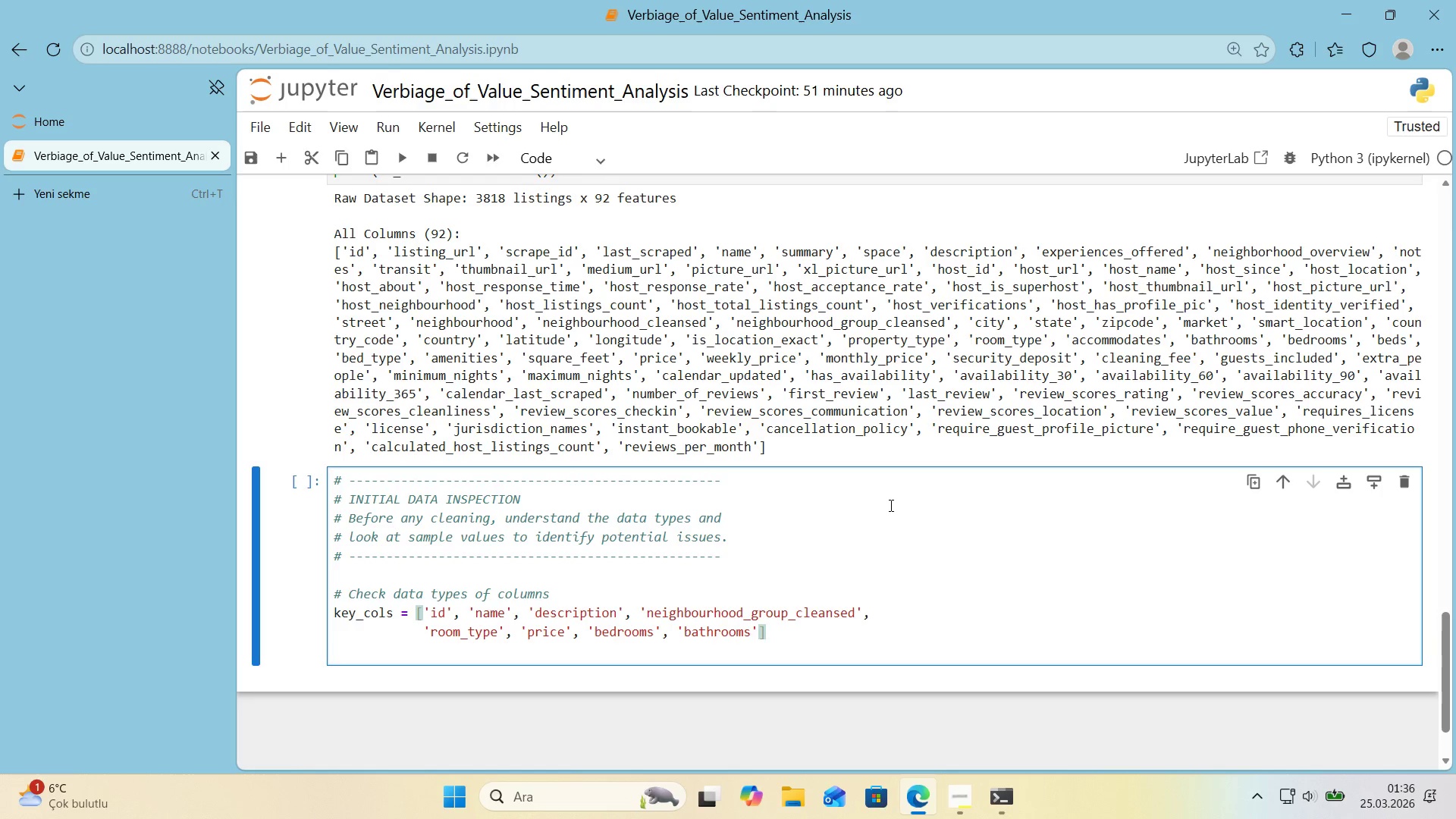 
key(Comma)
 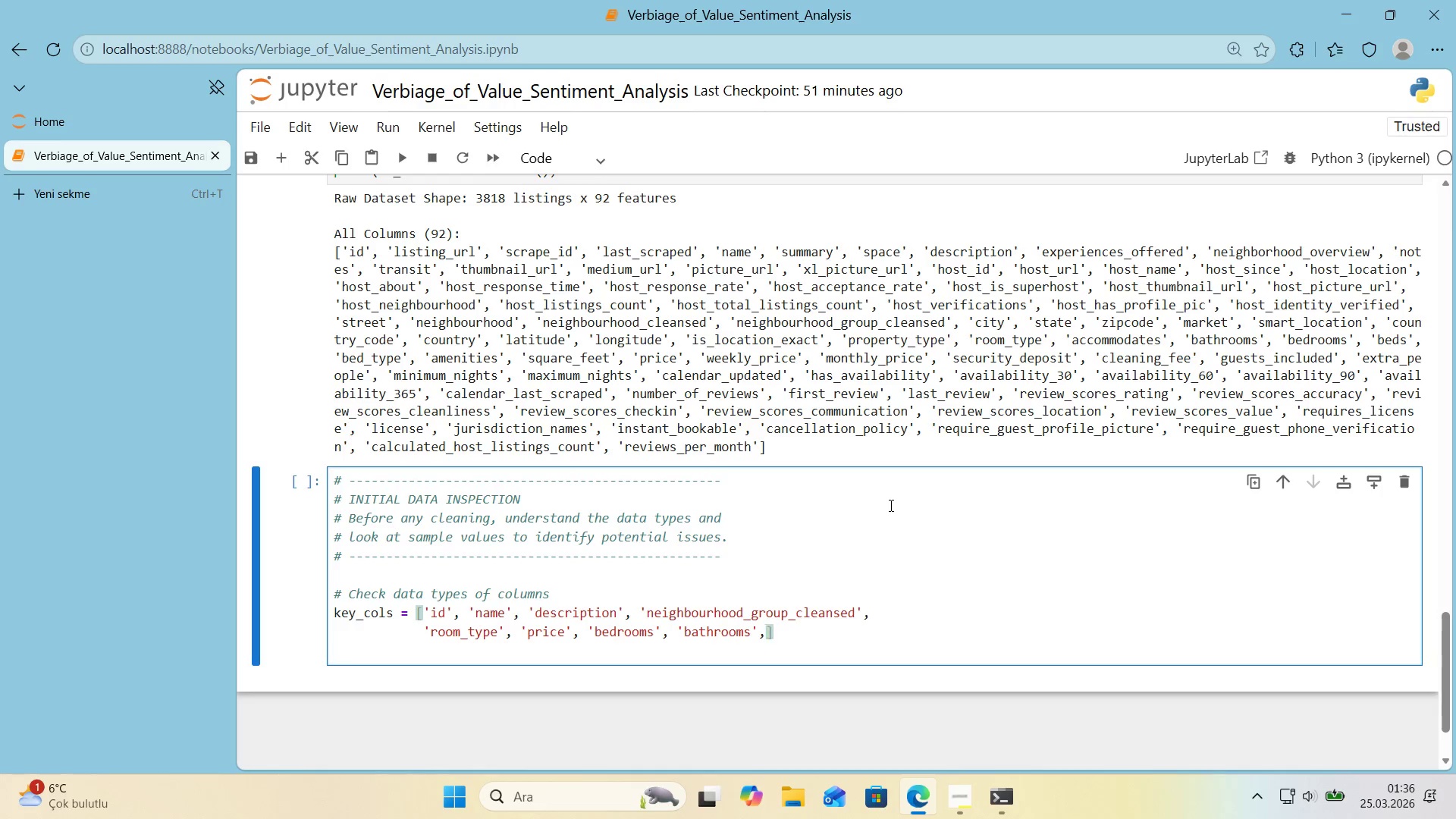 
key(Enter)
 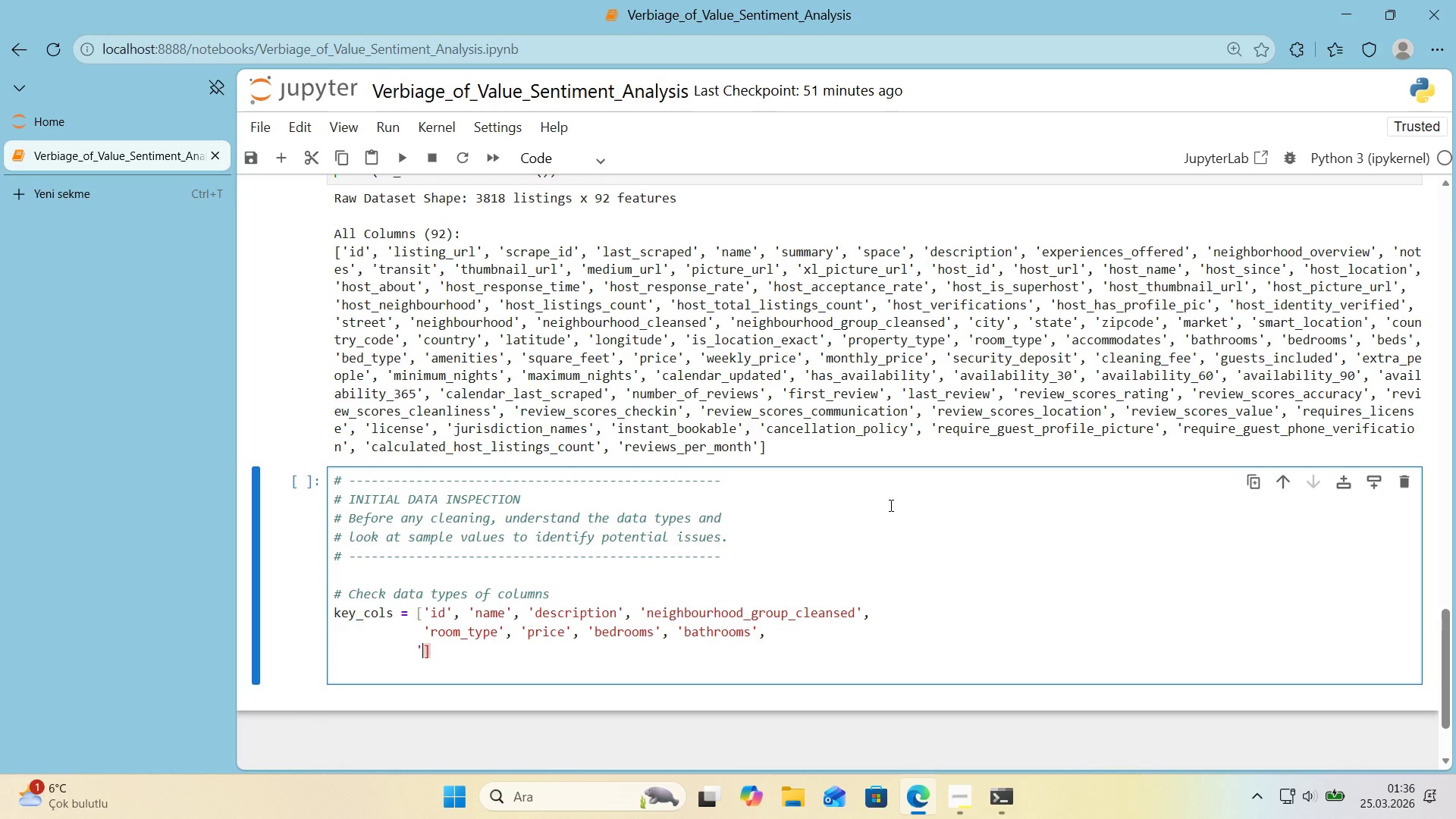 
type(@@)
 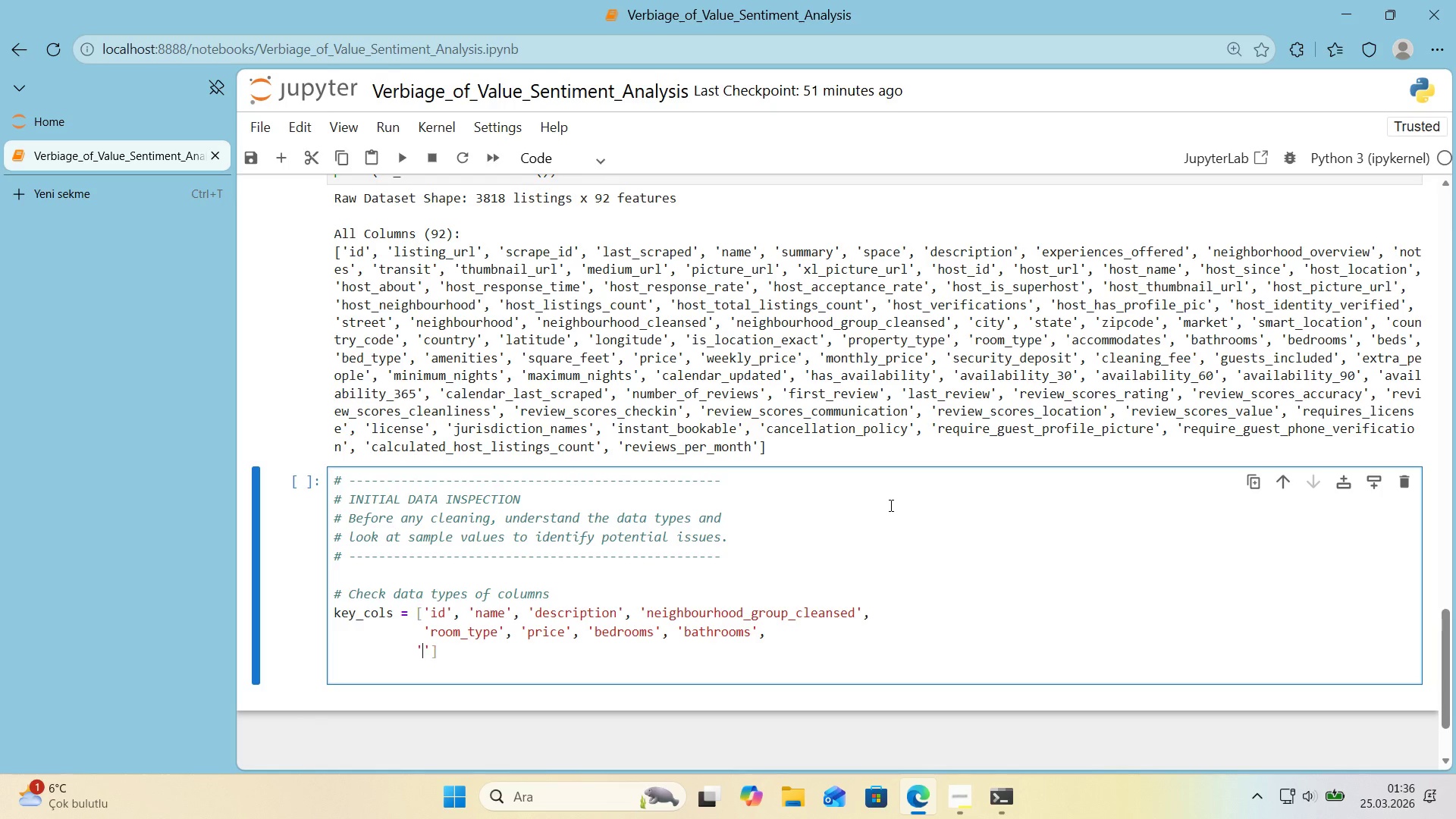 
key(ArrowLeft)
 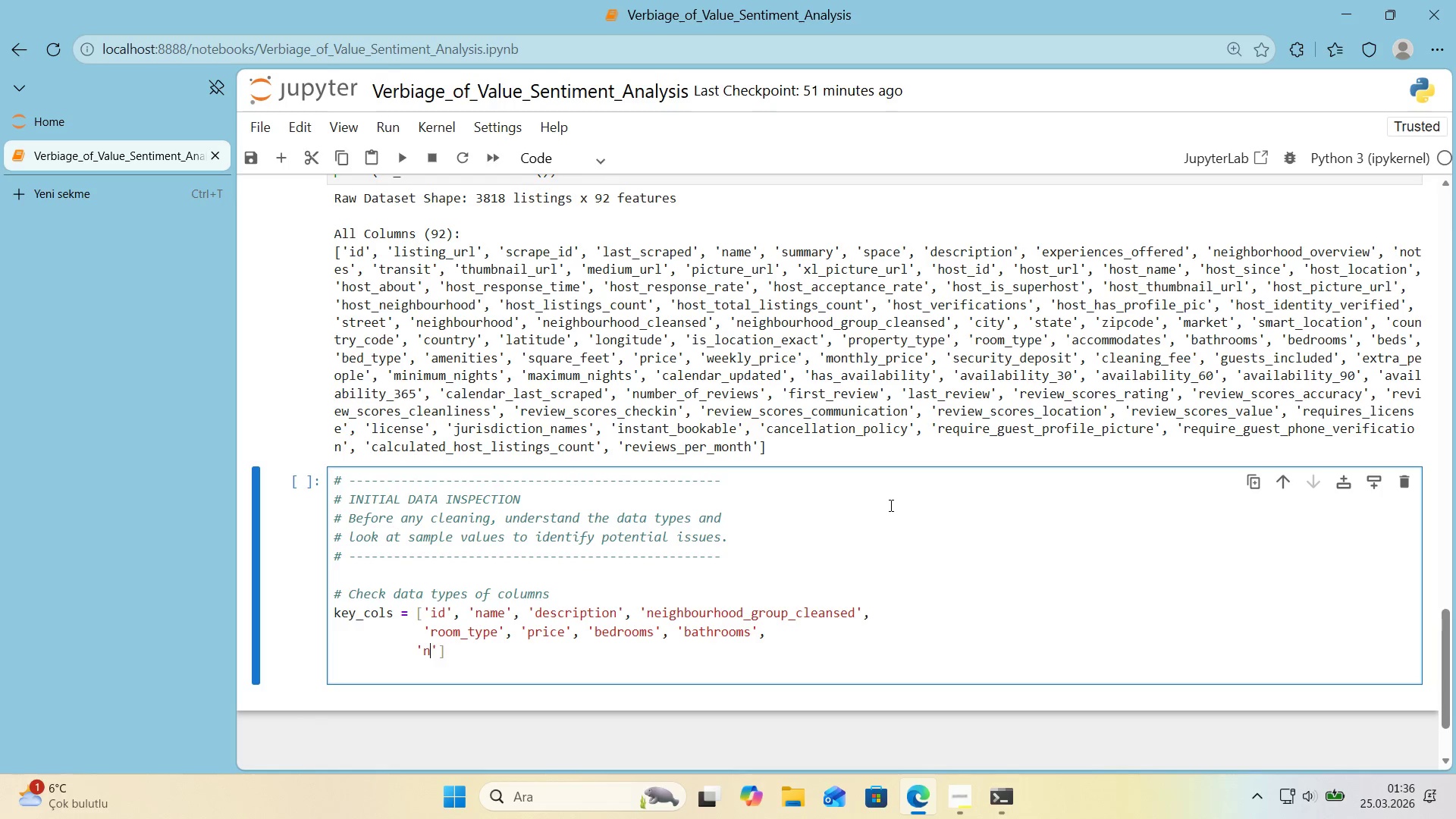 
type(number_of_serv'ces)
 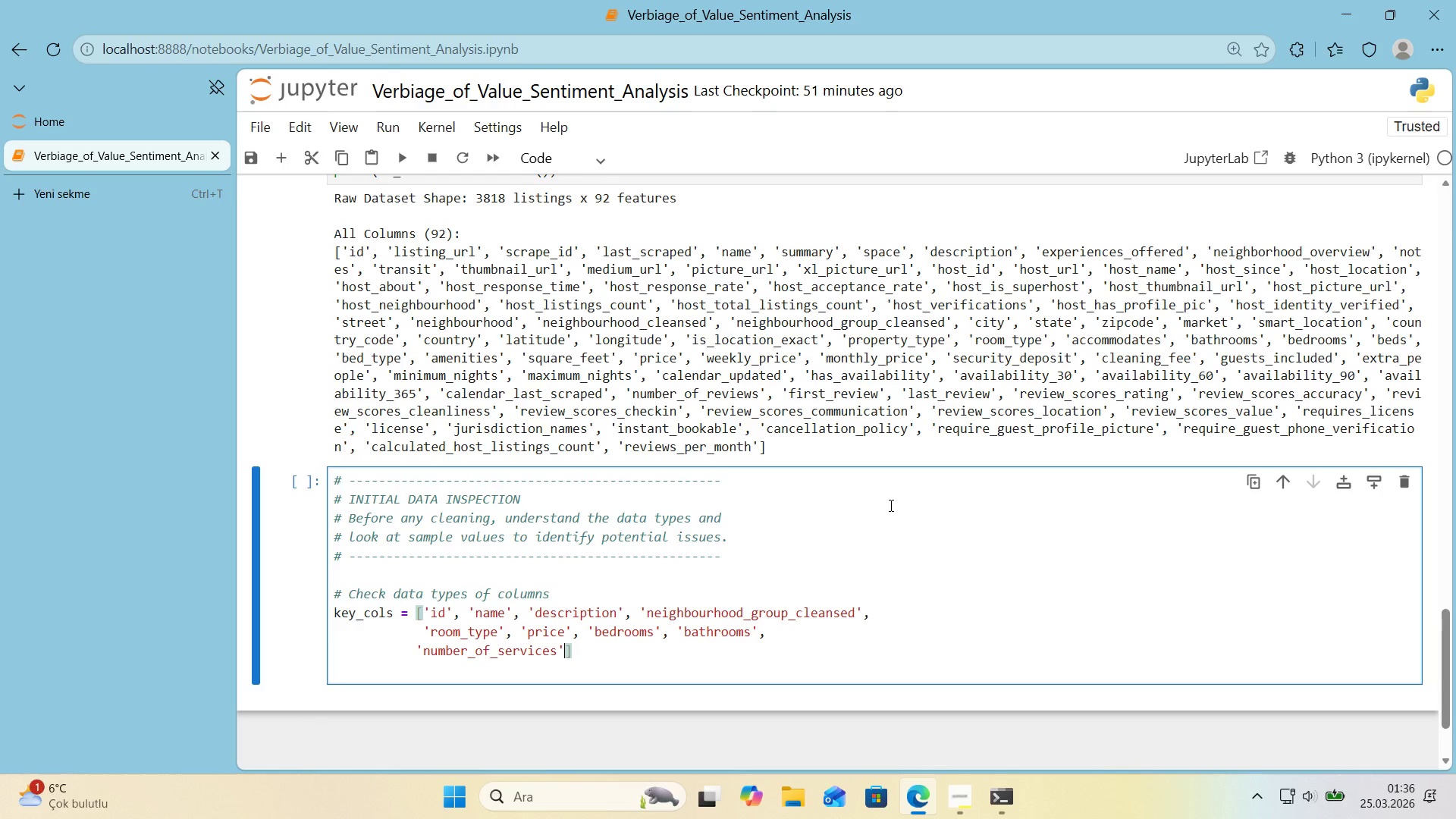 
 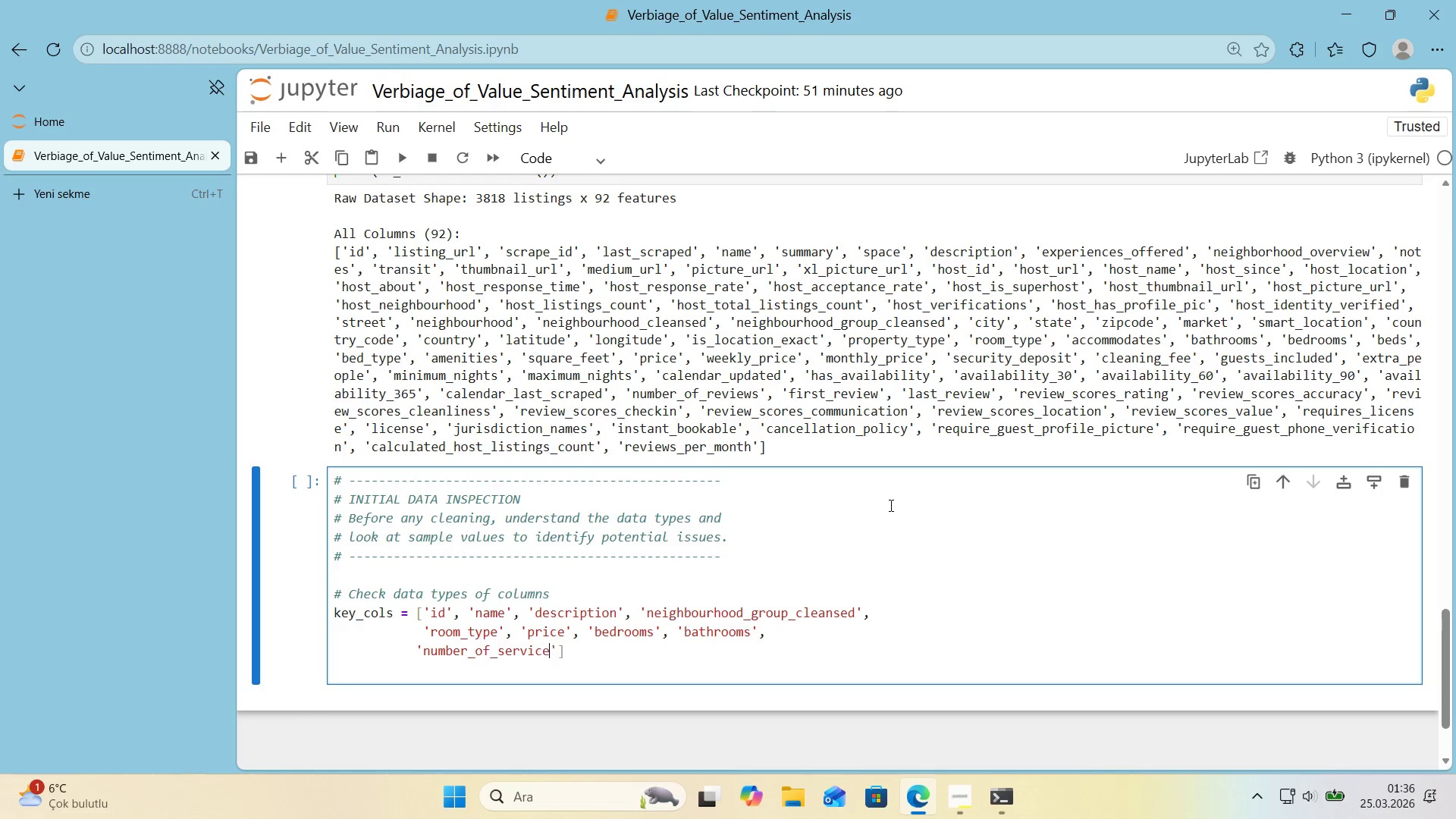 
key(ArrowRight)
 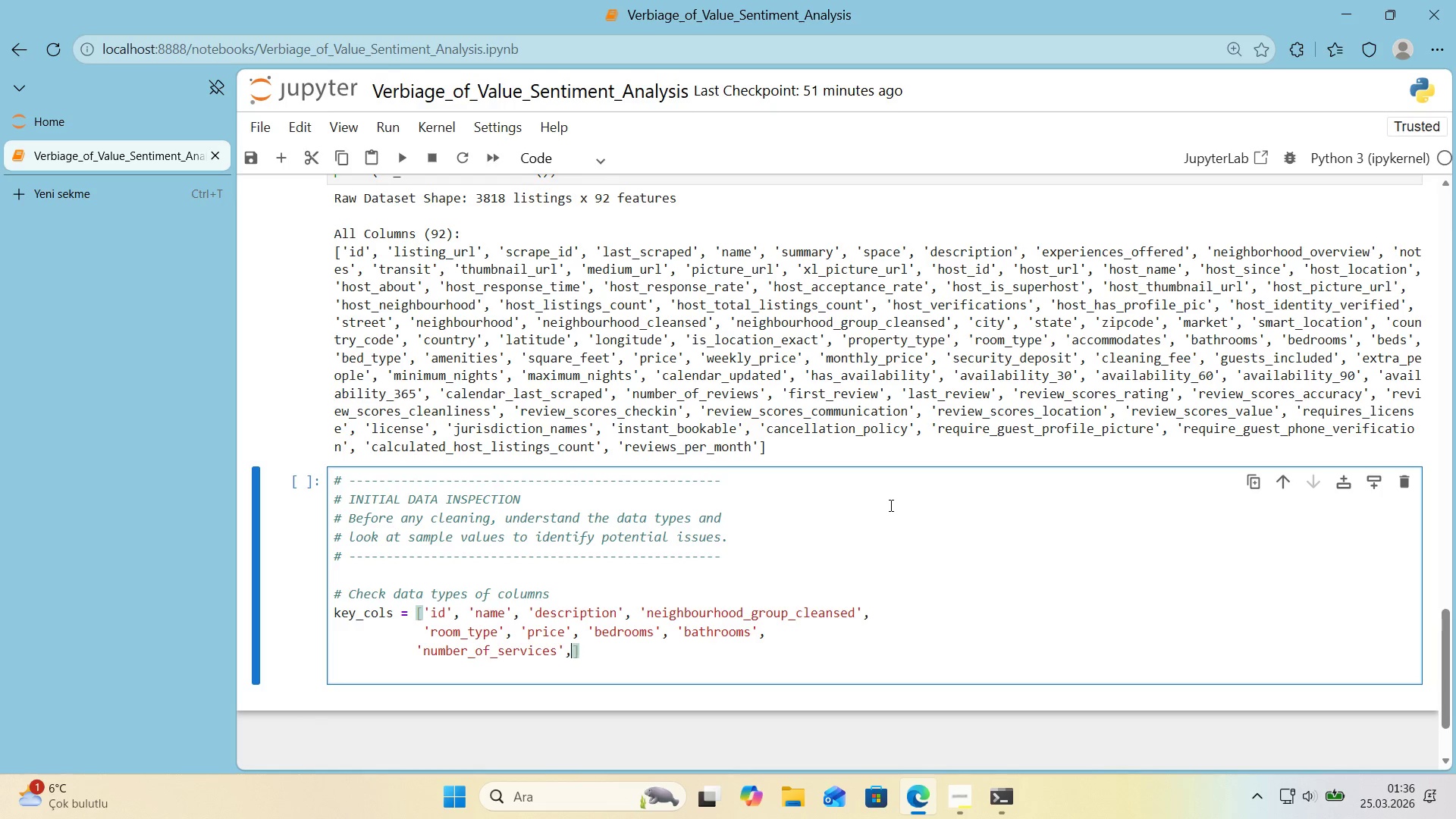 
type(, @@)
 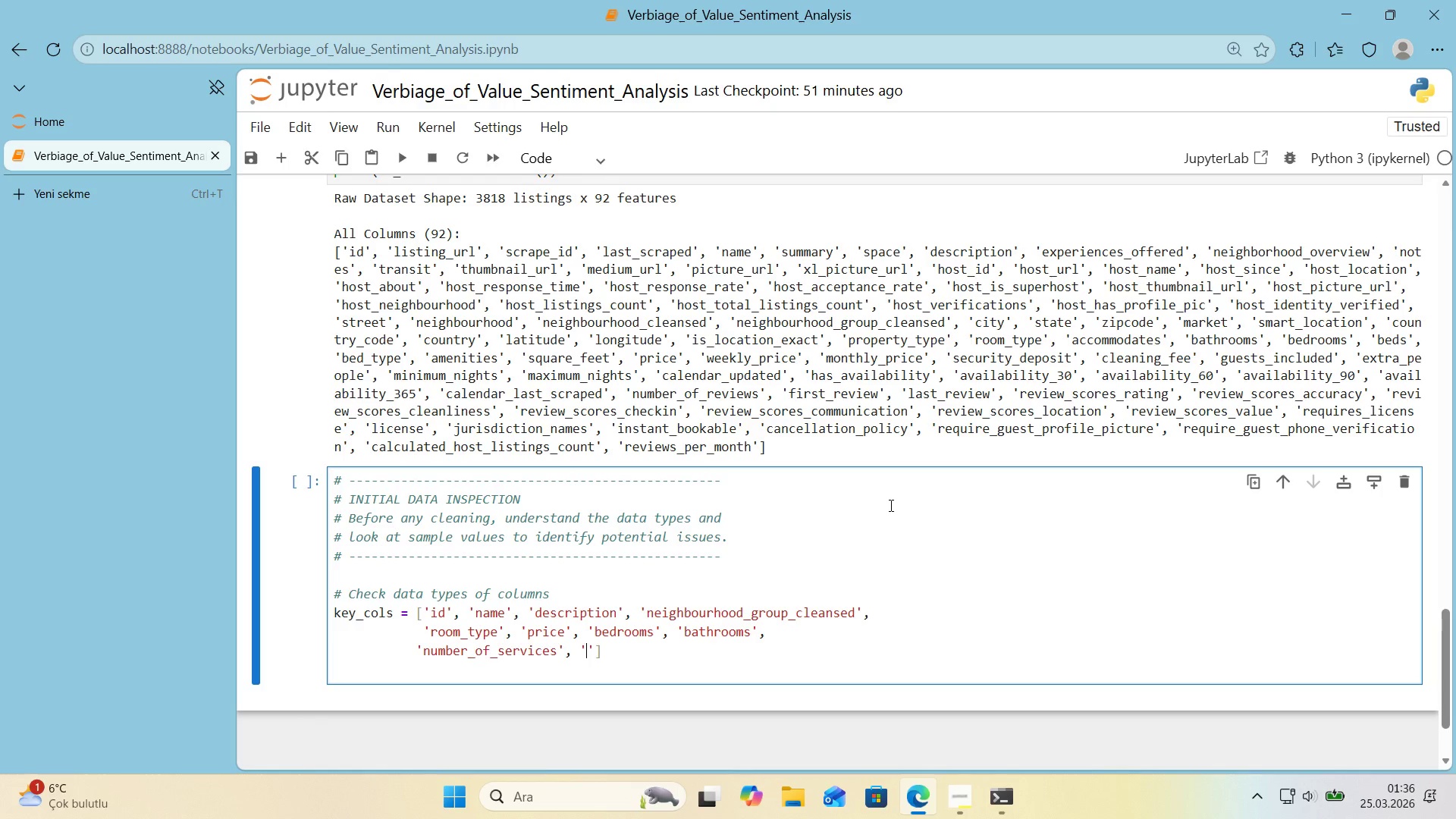 
 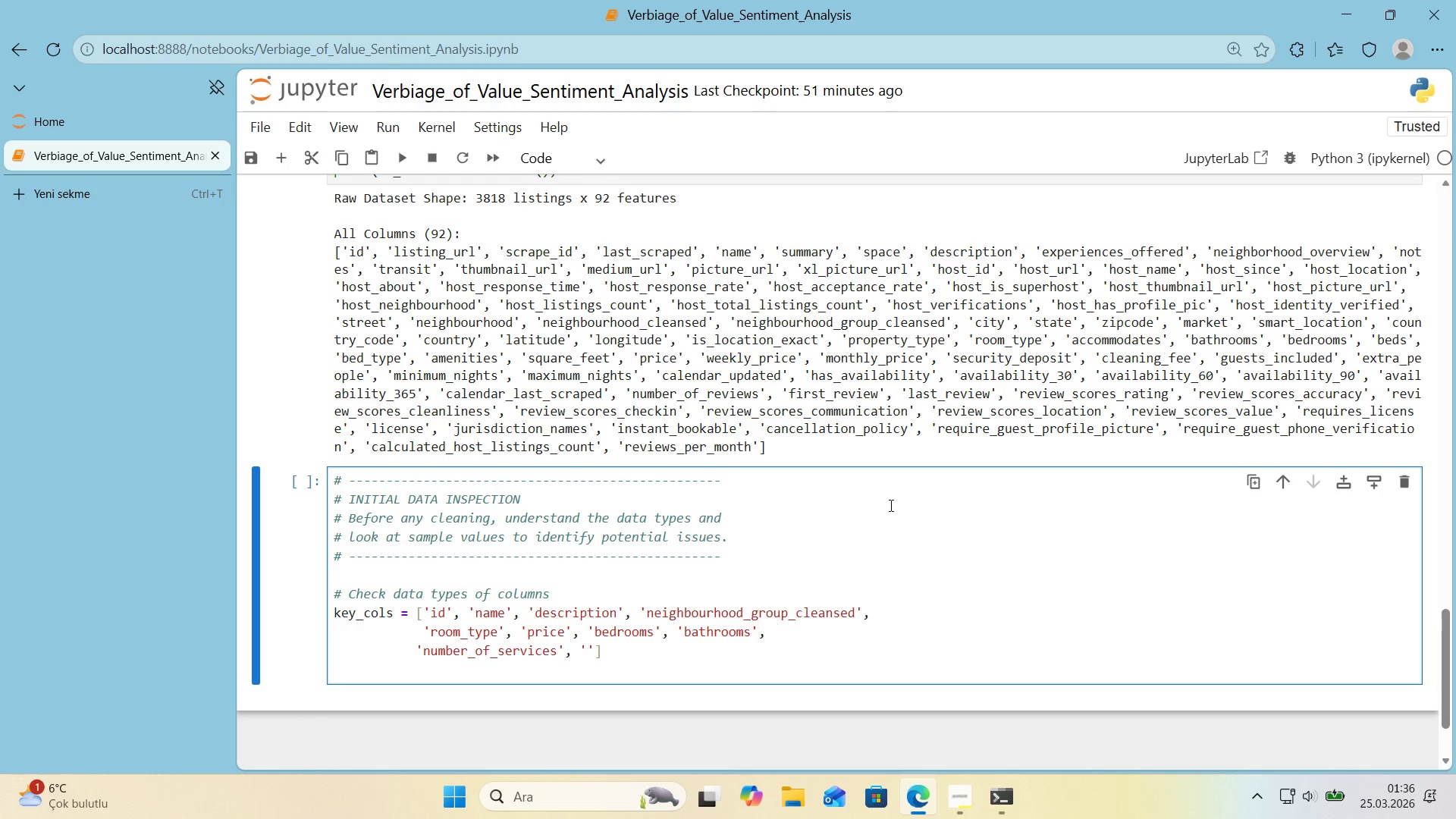 
key(ArrowLeft)
 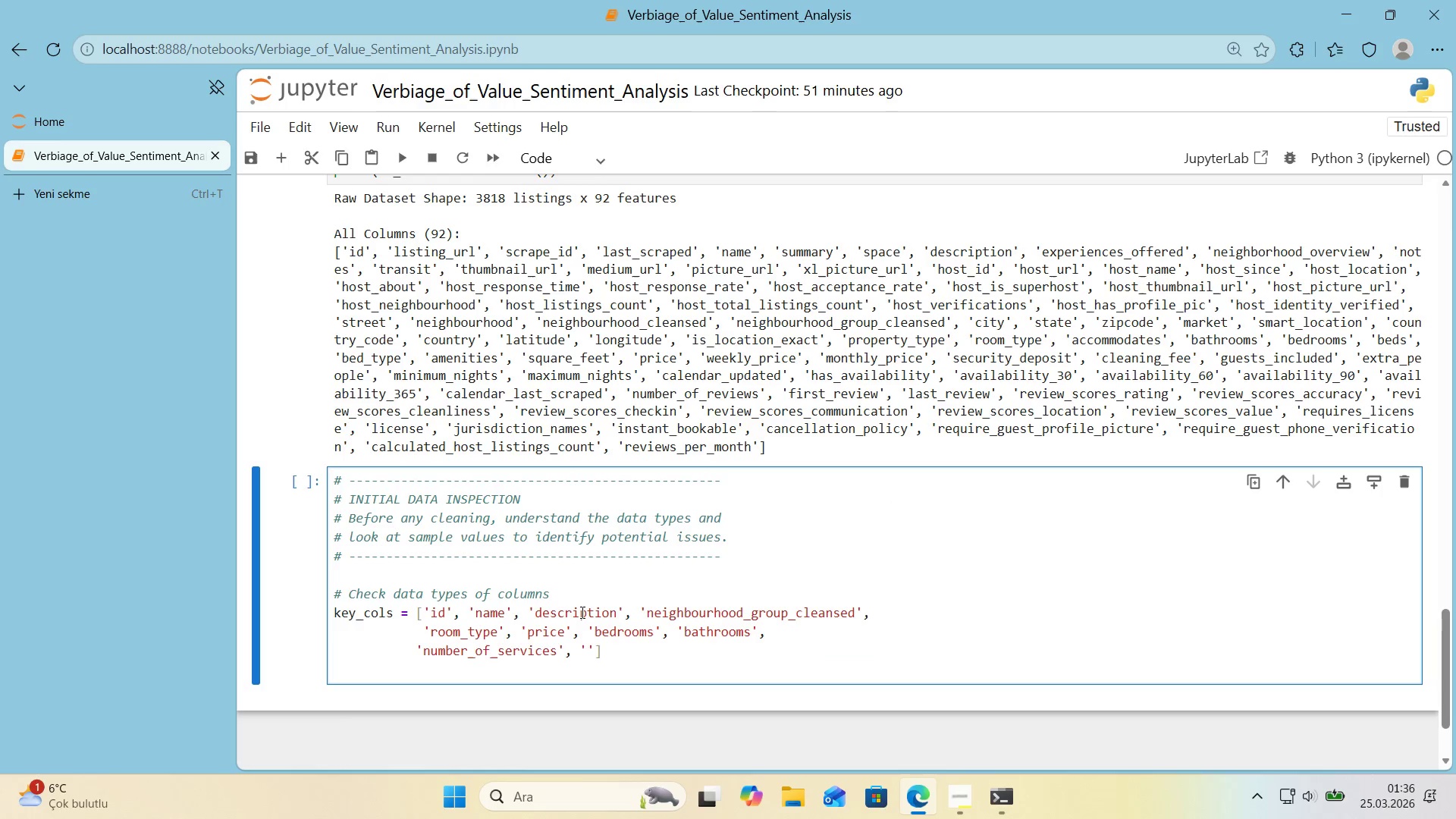 
wait(7.92)
 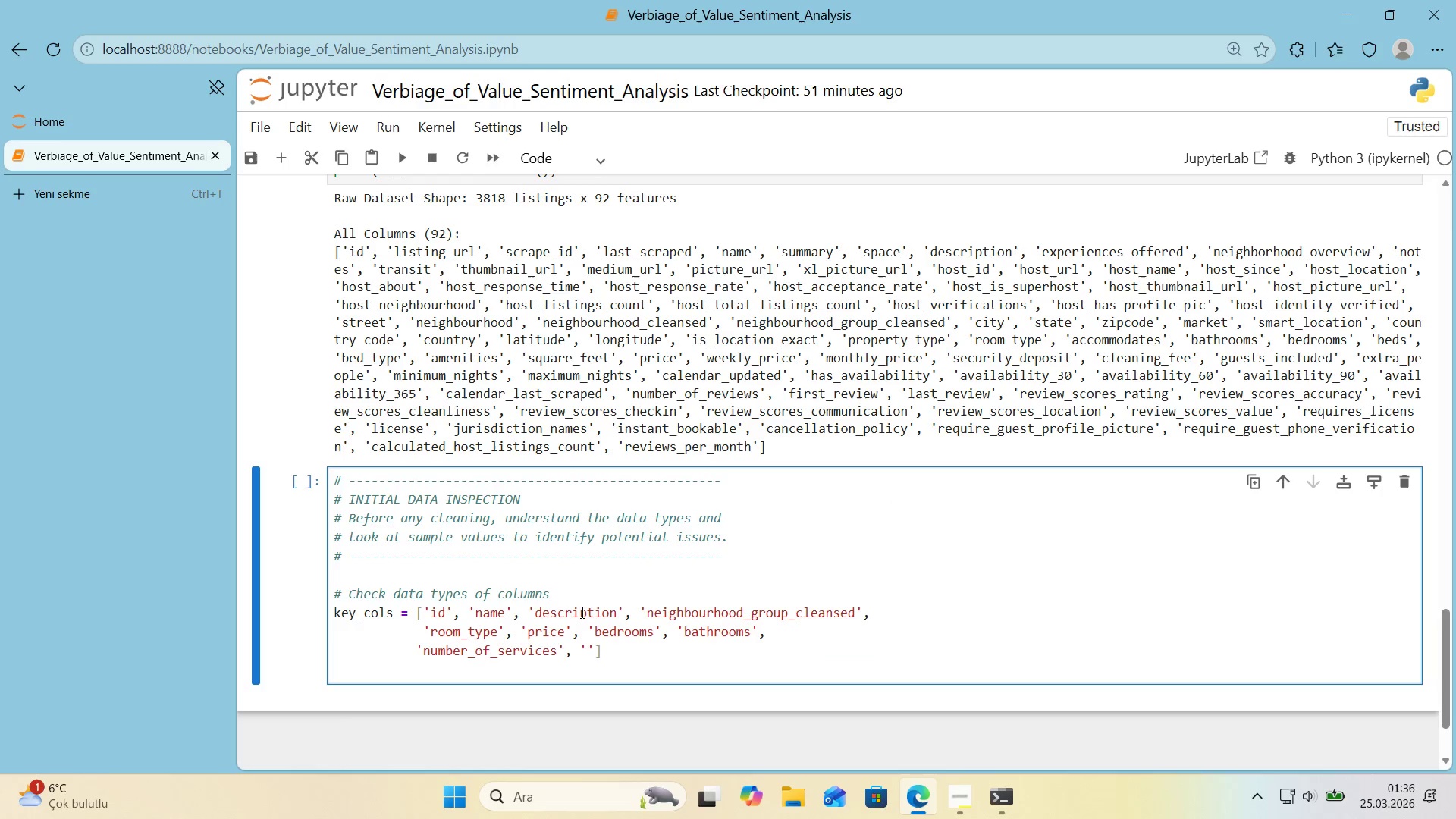 
left_click_drag(start_coordinate=[560, 651], to_coordinate=[501, 658])
 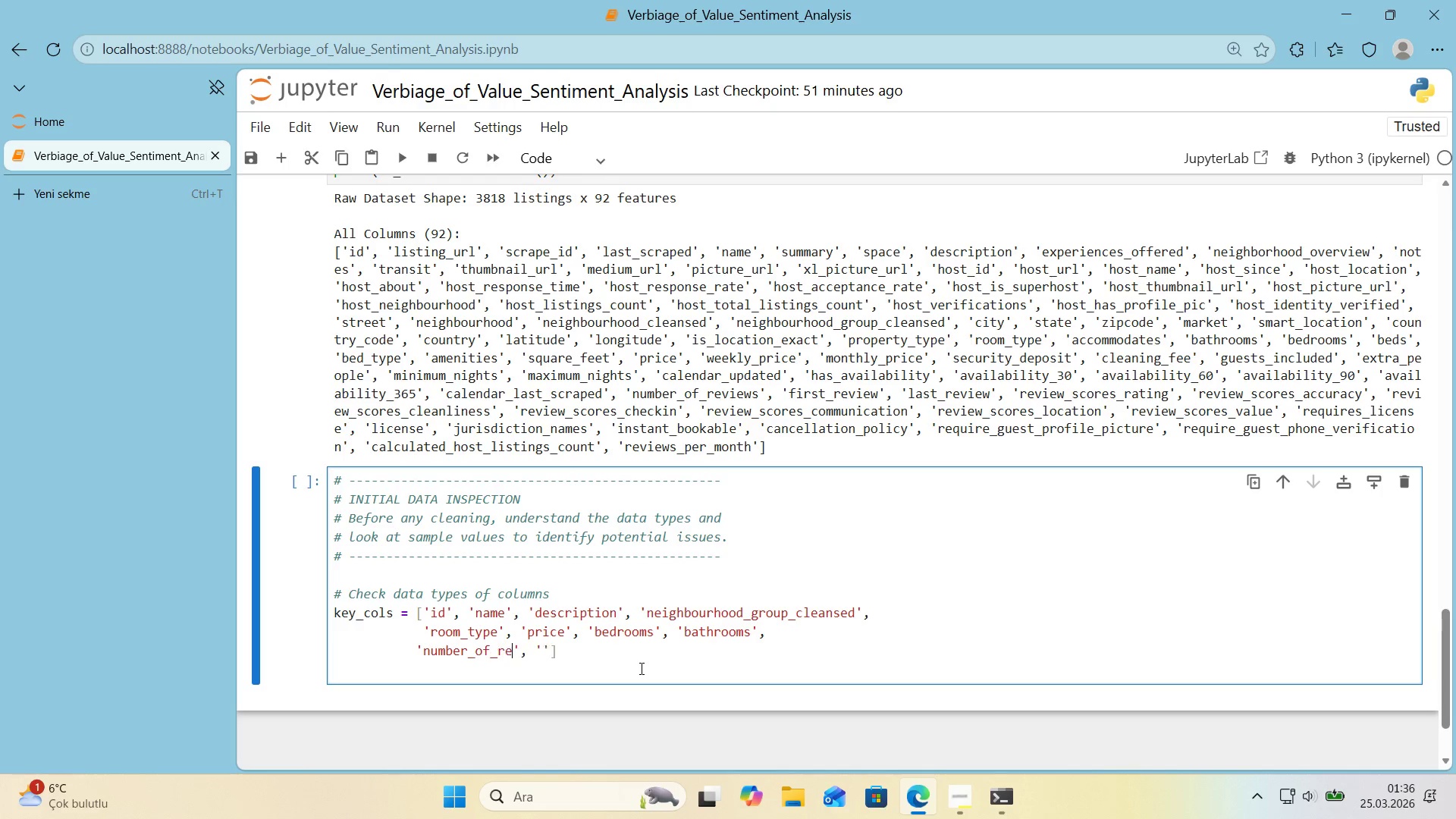 
type(rev'ews)
 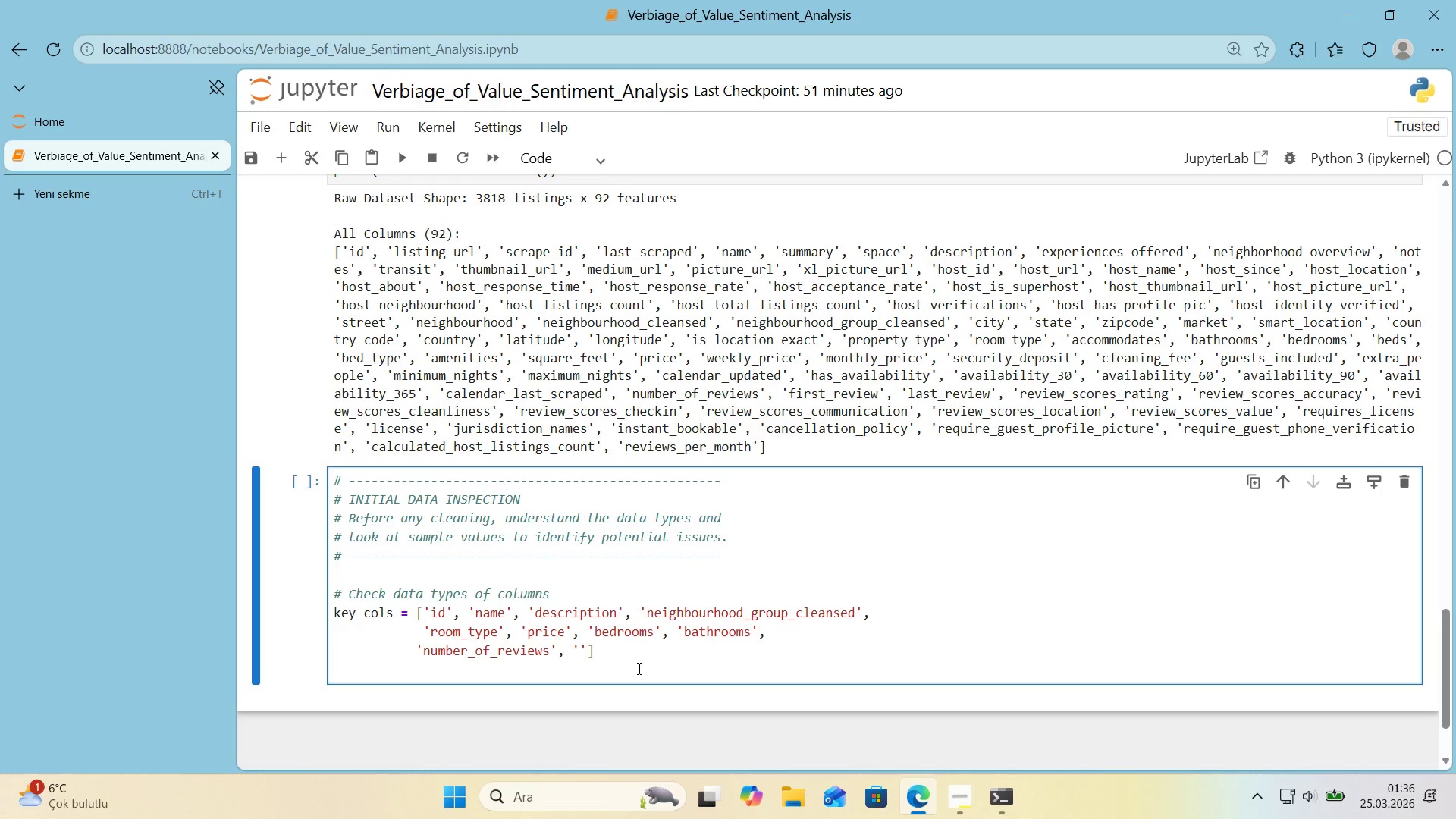 
left_click([581, 656])
 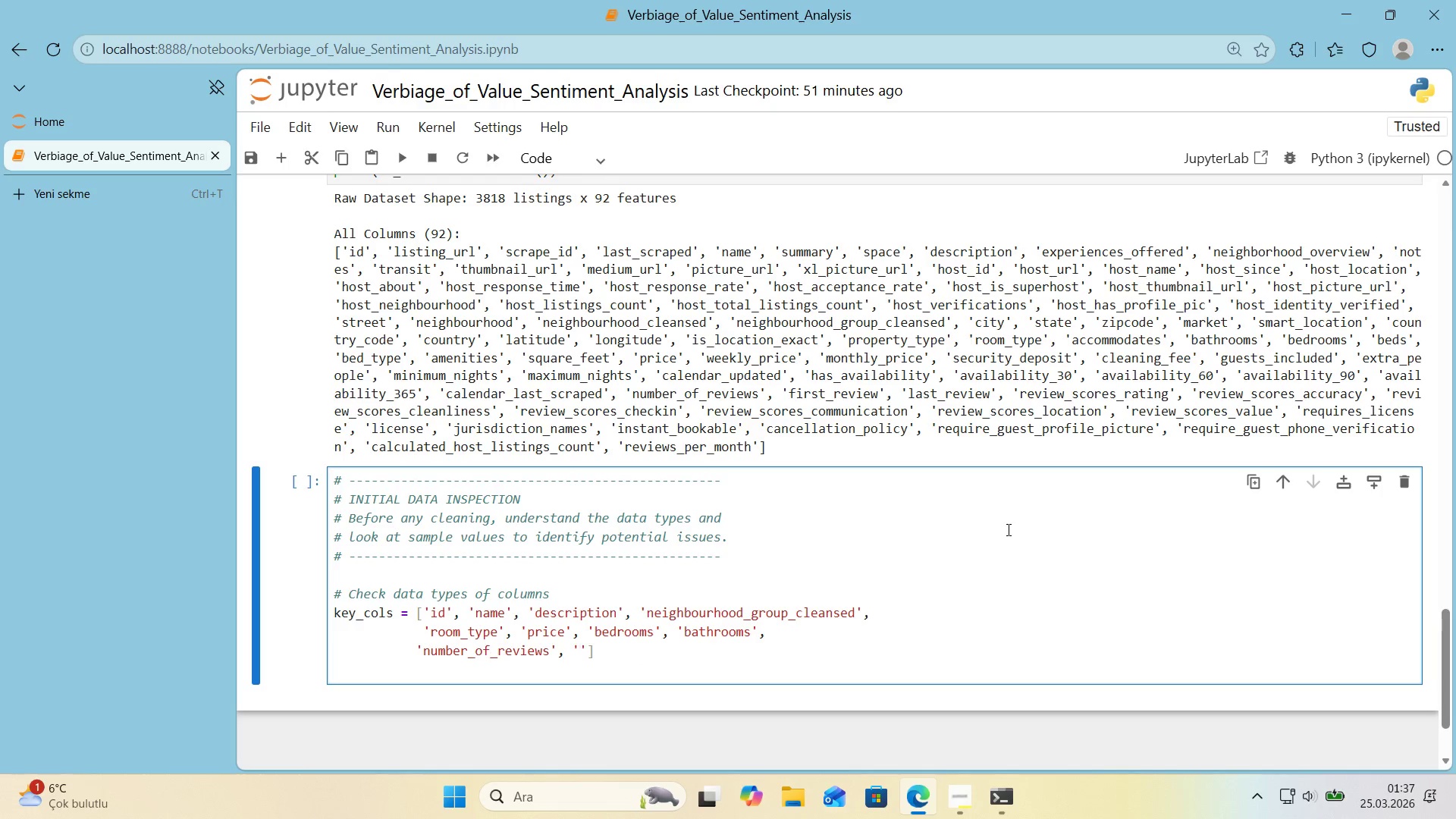 
wait(12.53)
 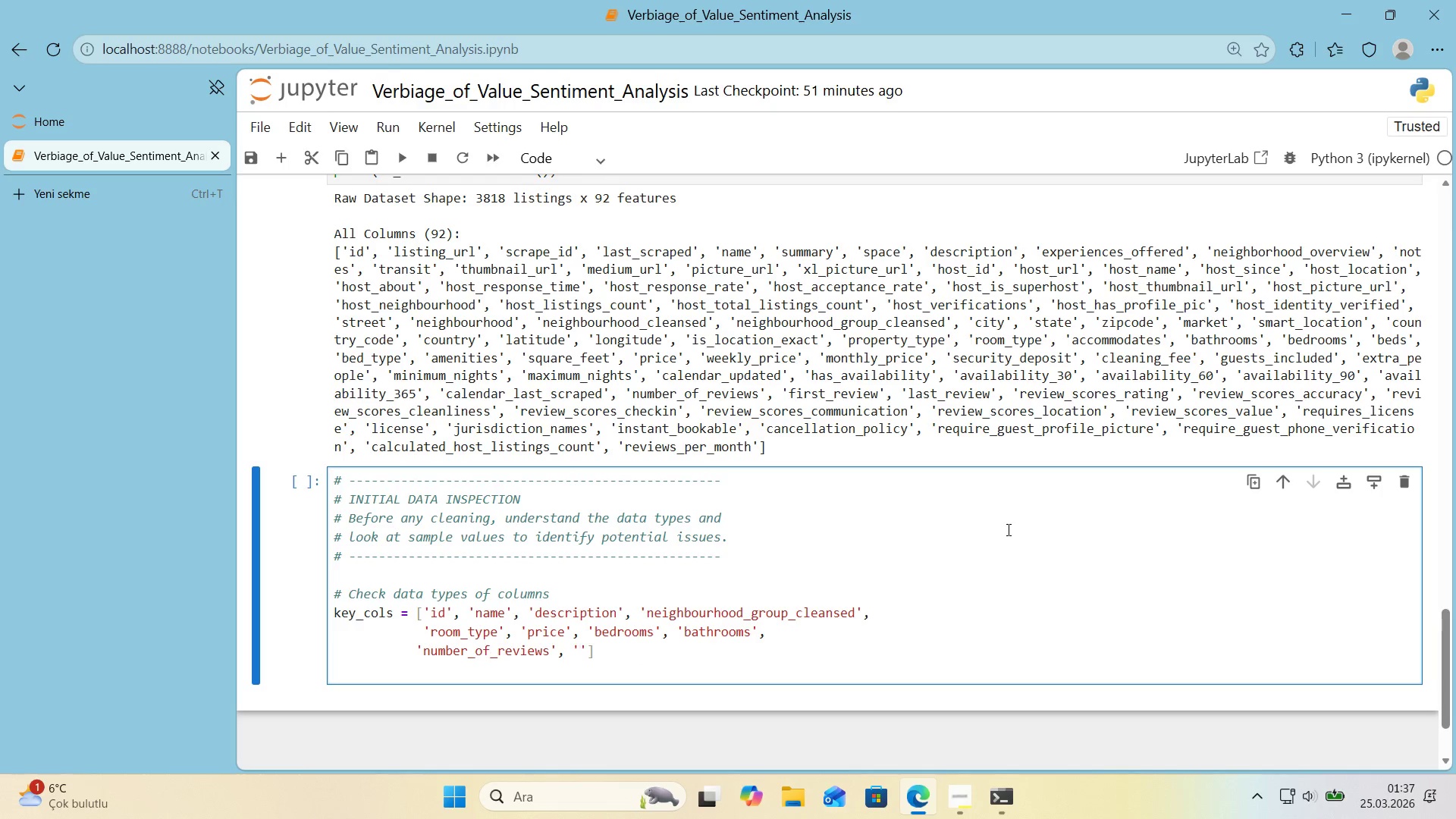 
left_click_drag(start_coordinate=[759, 395], to_coordinate=[634, 399])
 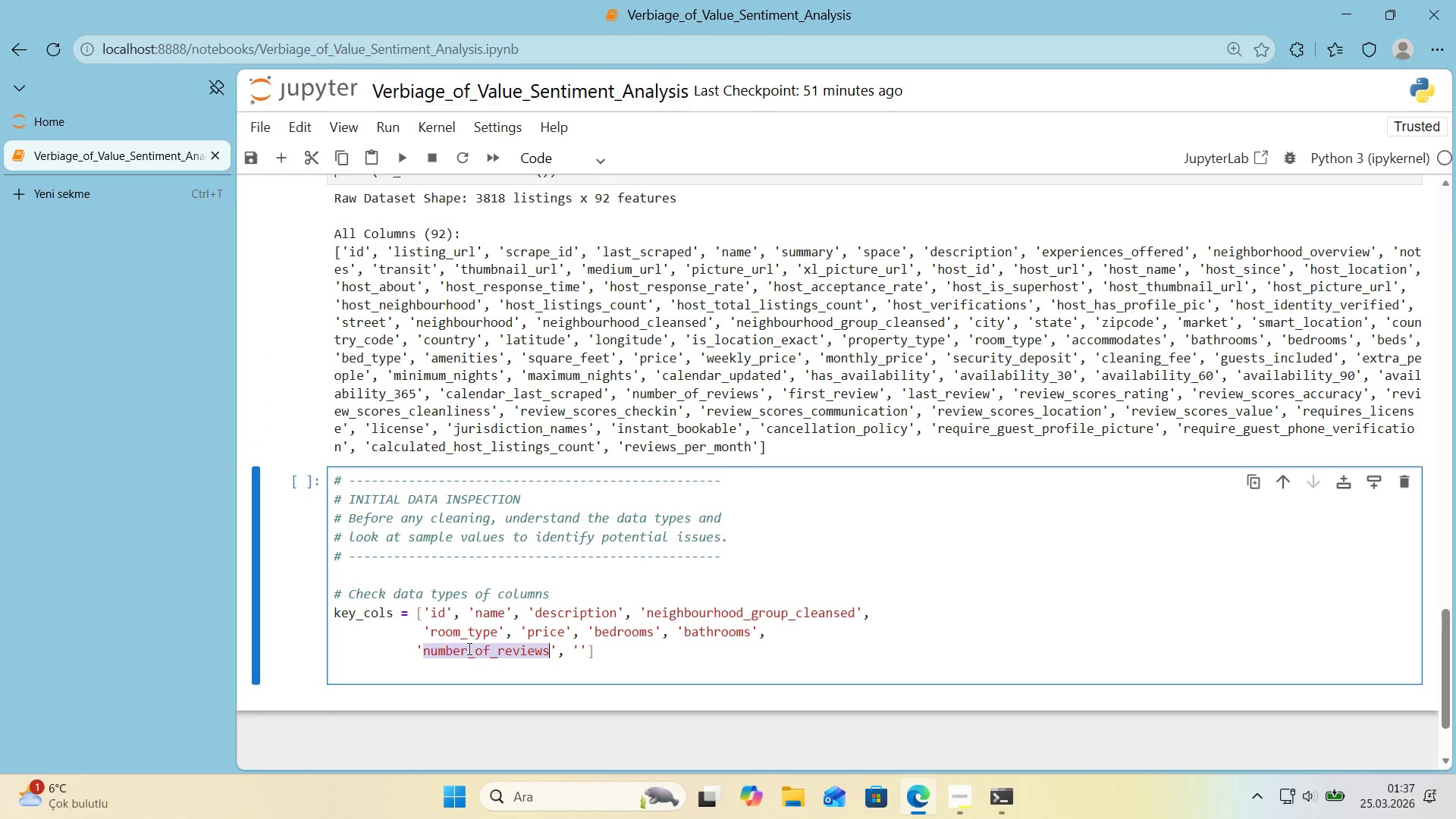 
key(Control+ControlLeft)
 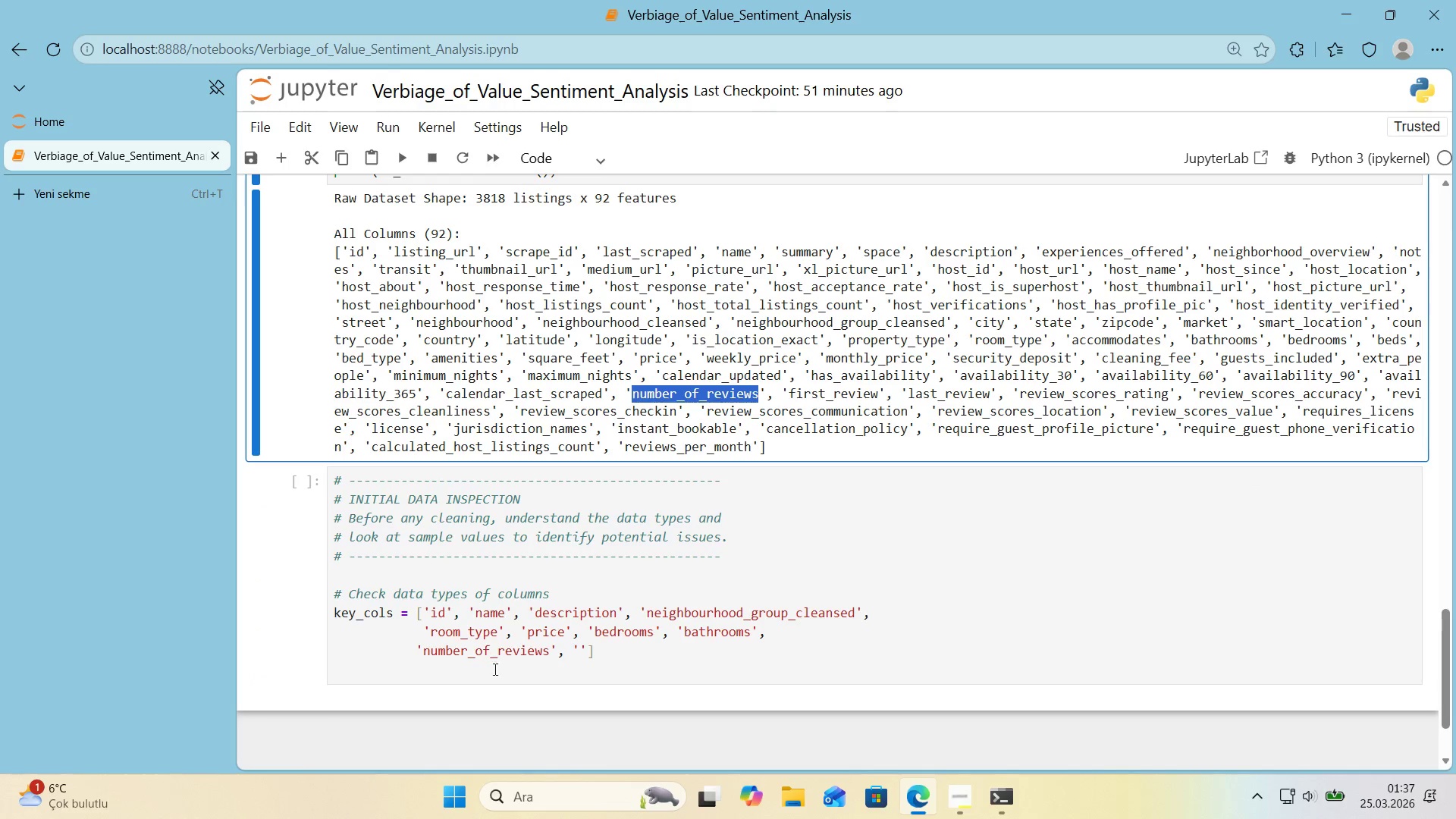 
key(Control+C)
 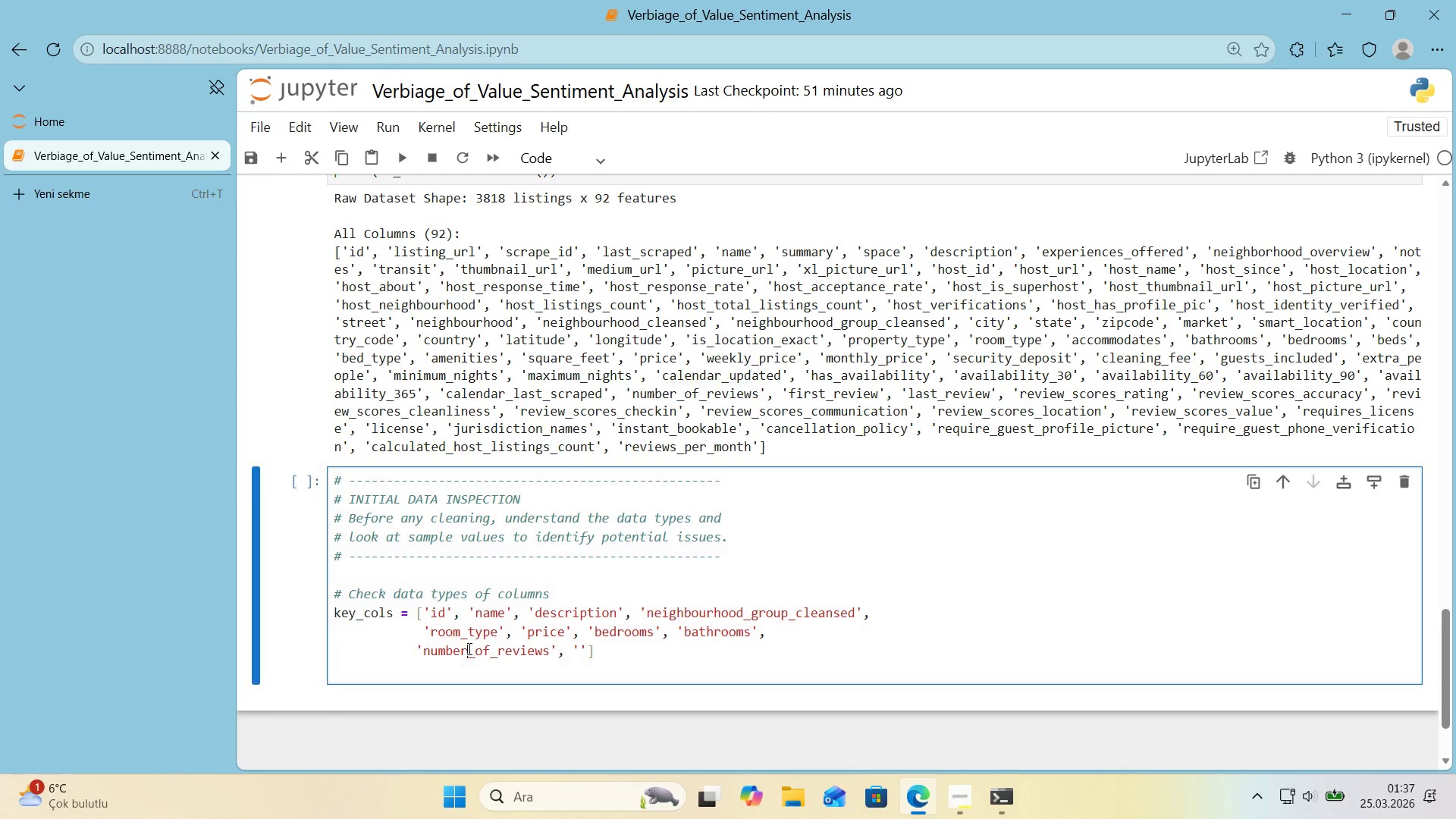 
double_click([468, 648])
 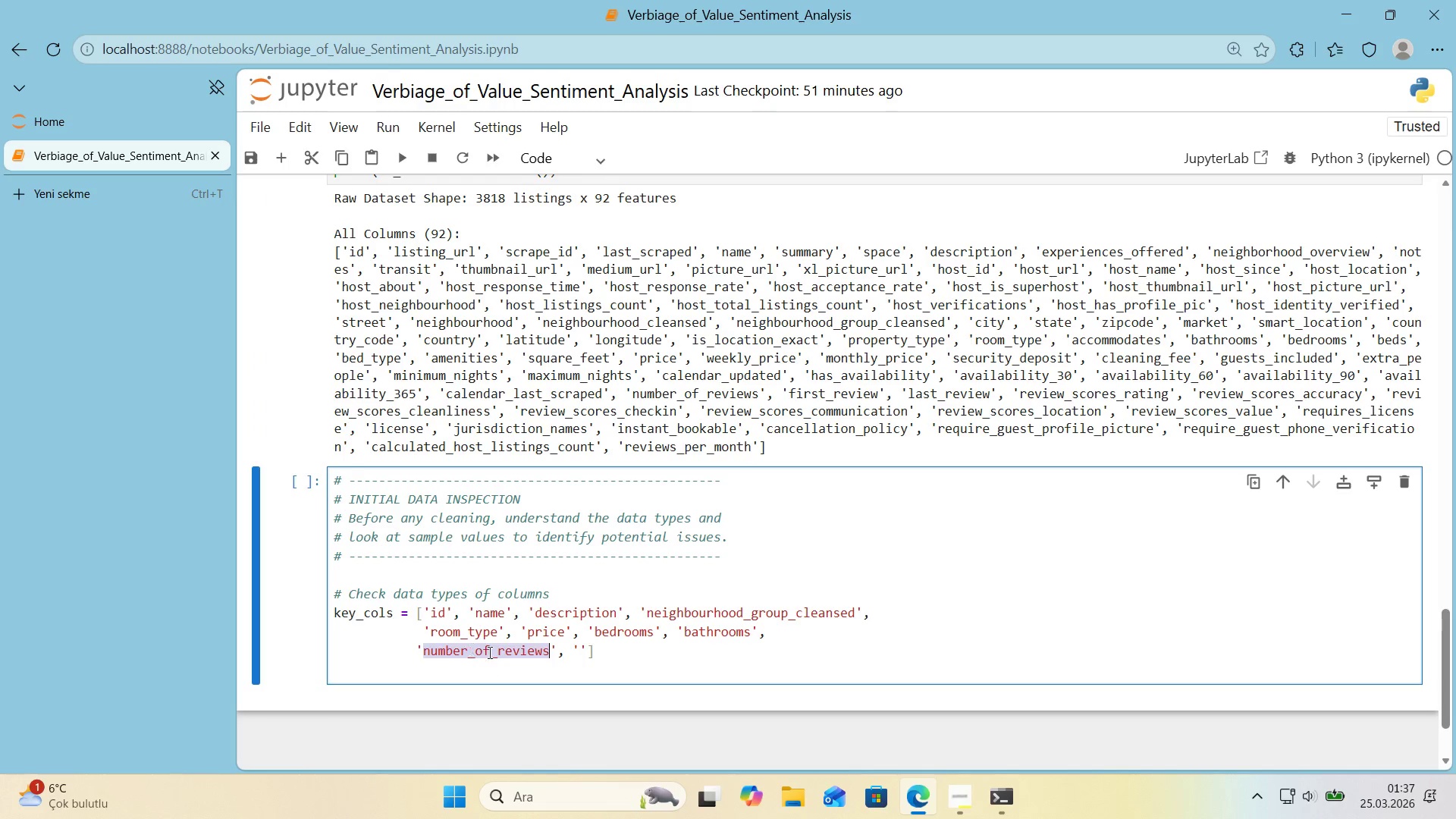 
key(Control+V)
 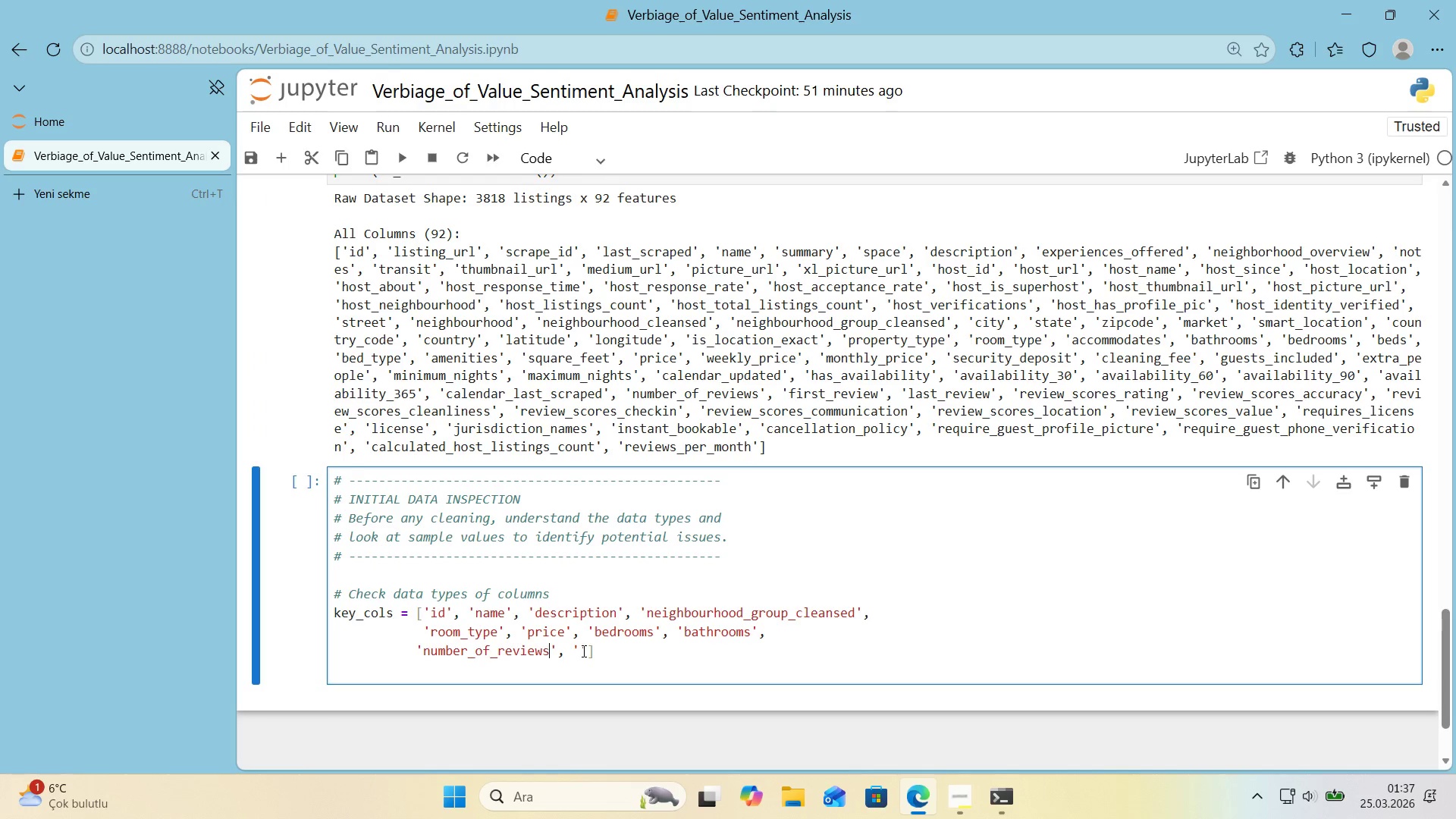 
left_click([582, 651])
 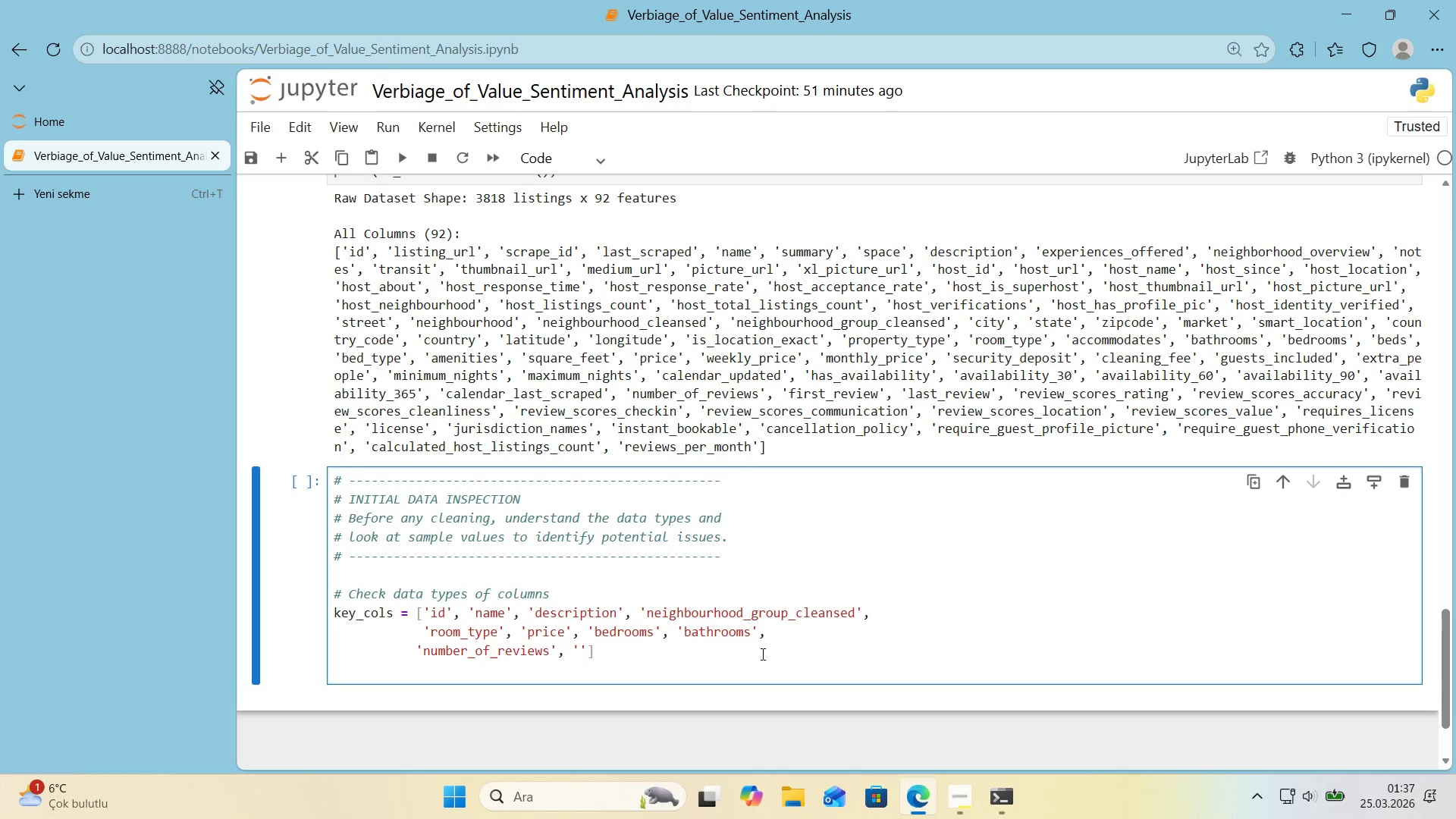 
wait(10.19)
 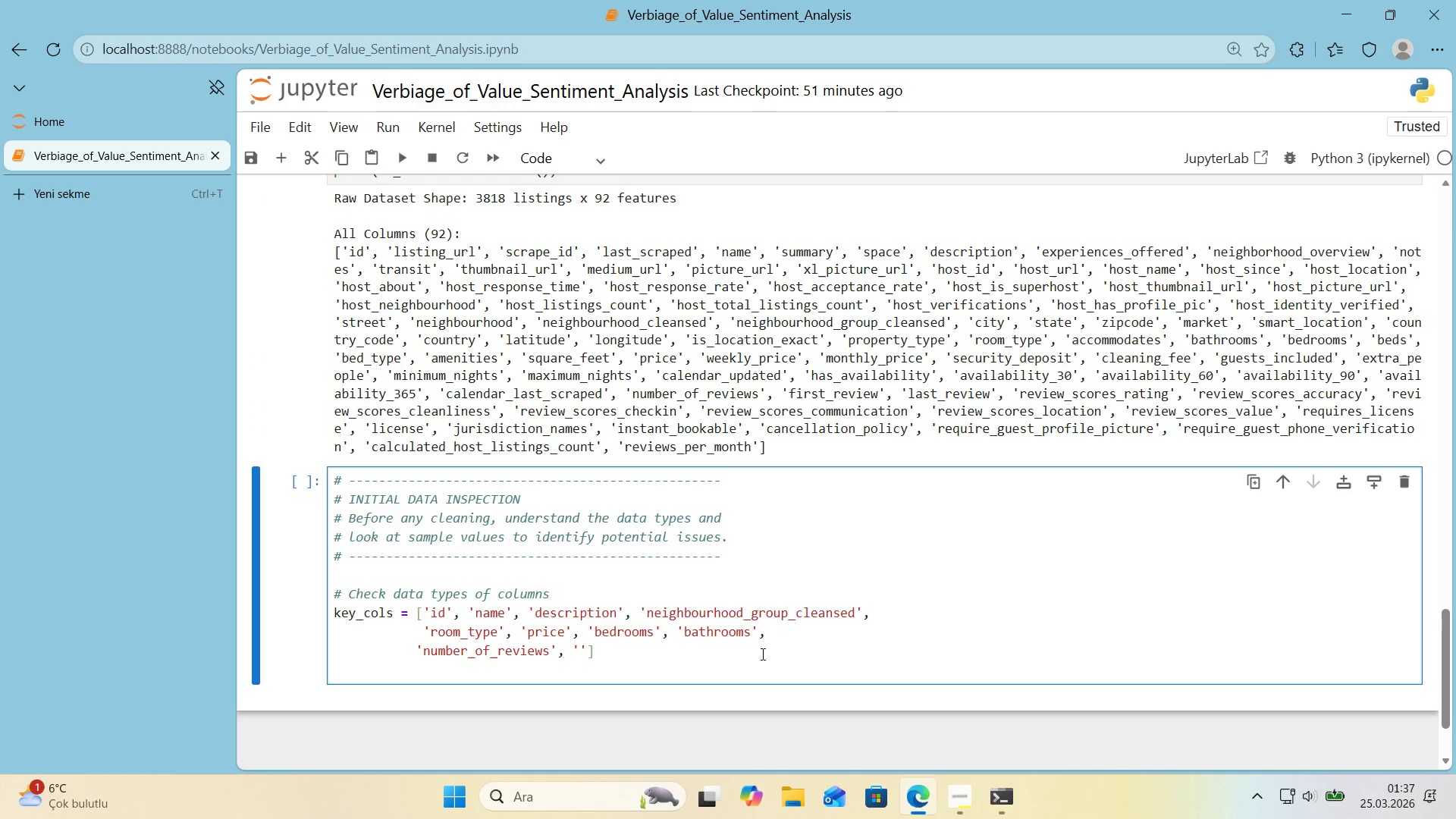 
left_click_drag(start_coordinate=[1019, 397], to_coordinate=[1167, 393])
 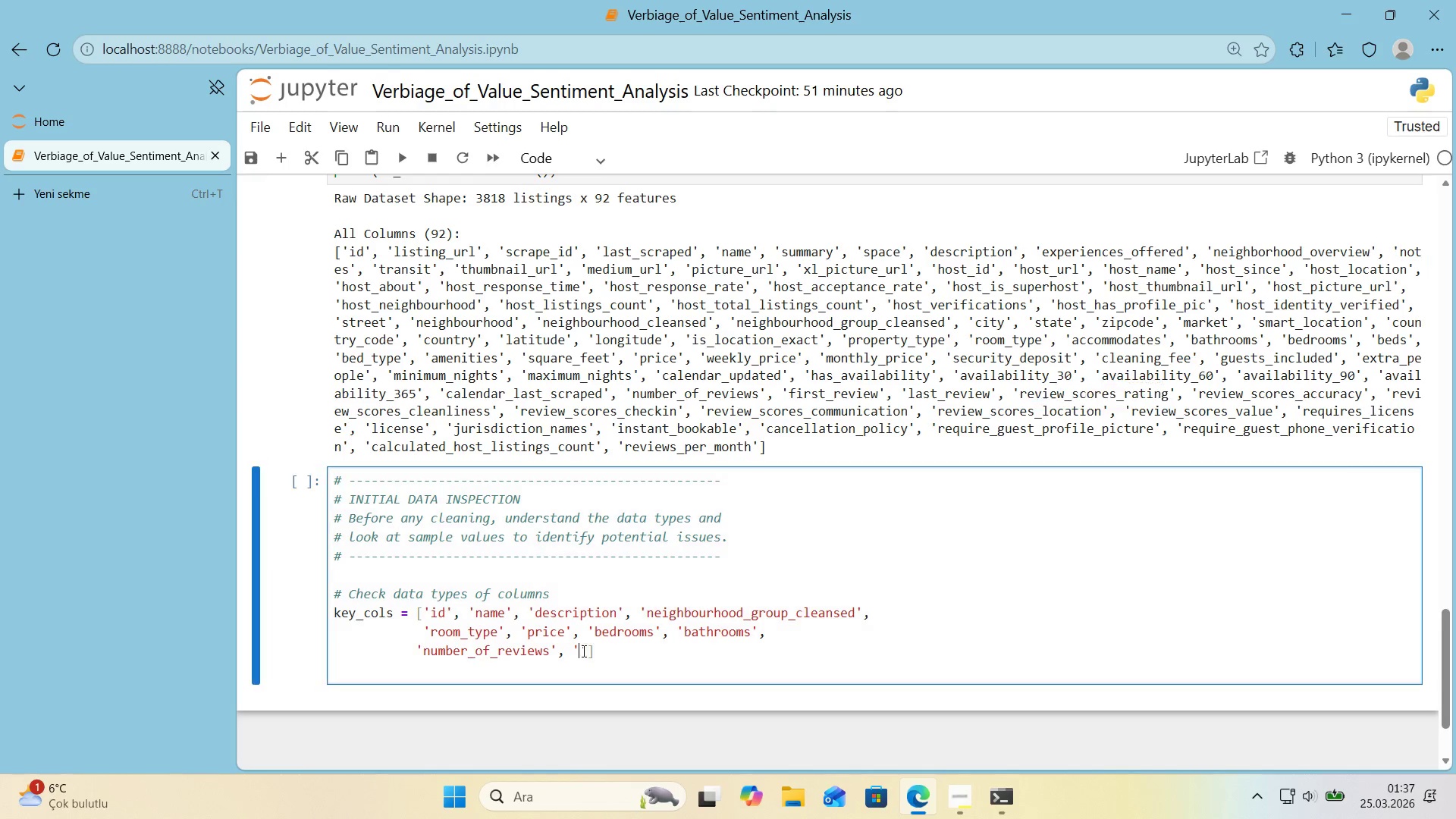 
key(Control+ControlLeft)
 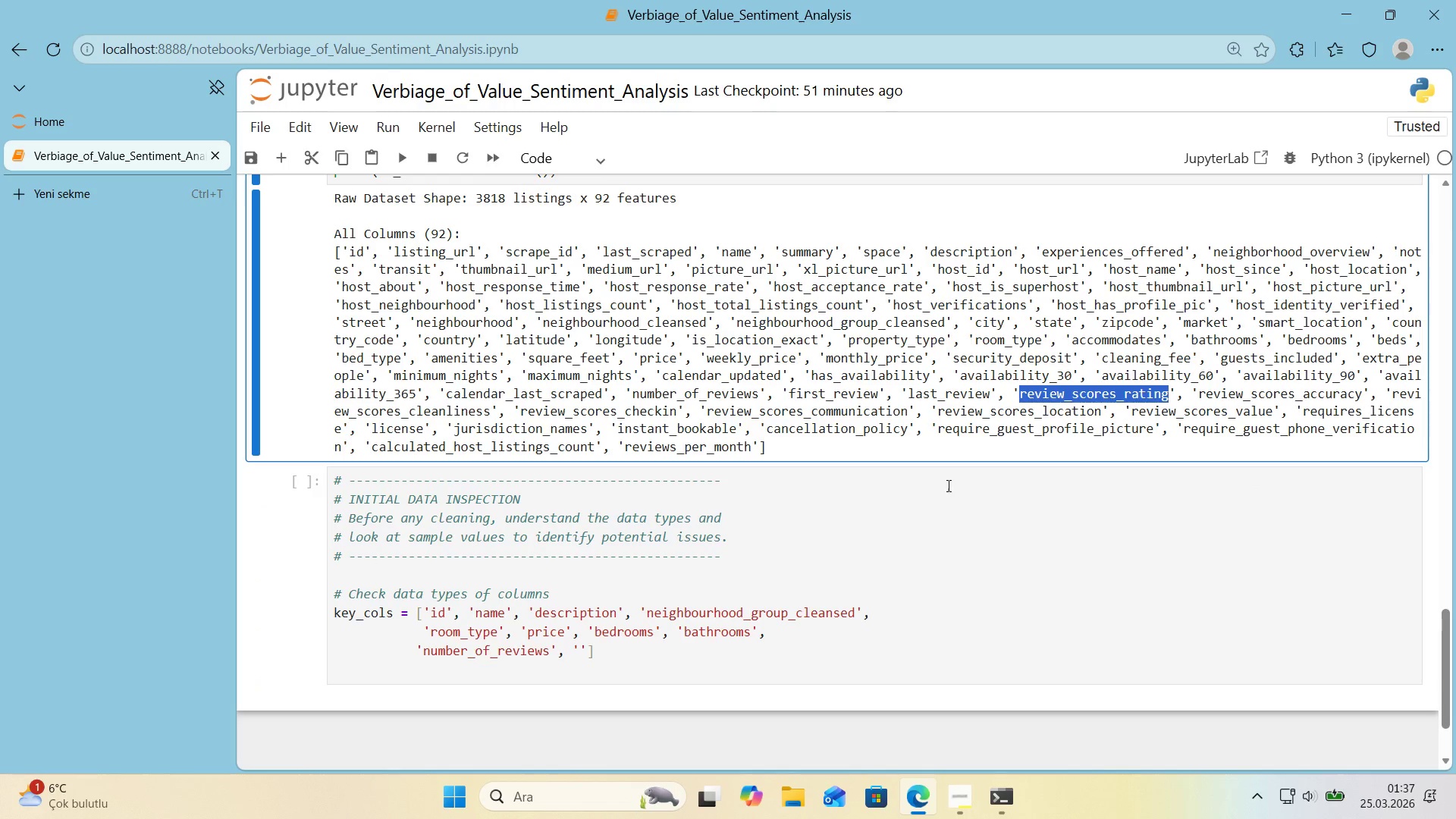 
key(Control+C)
 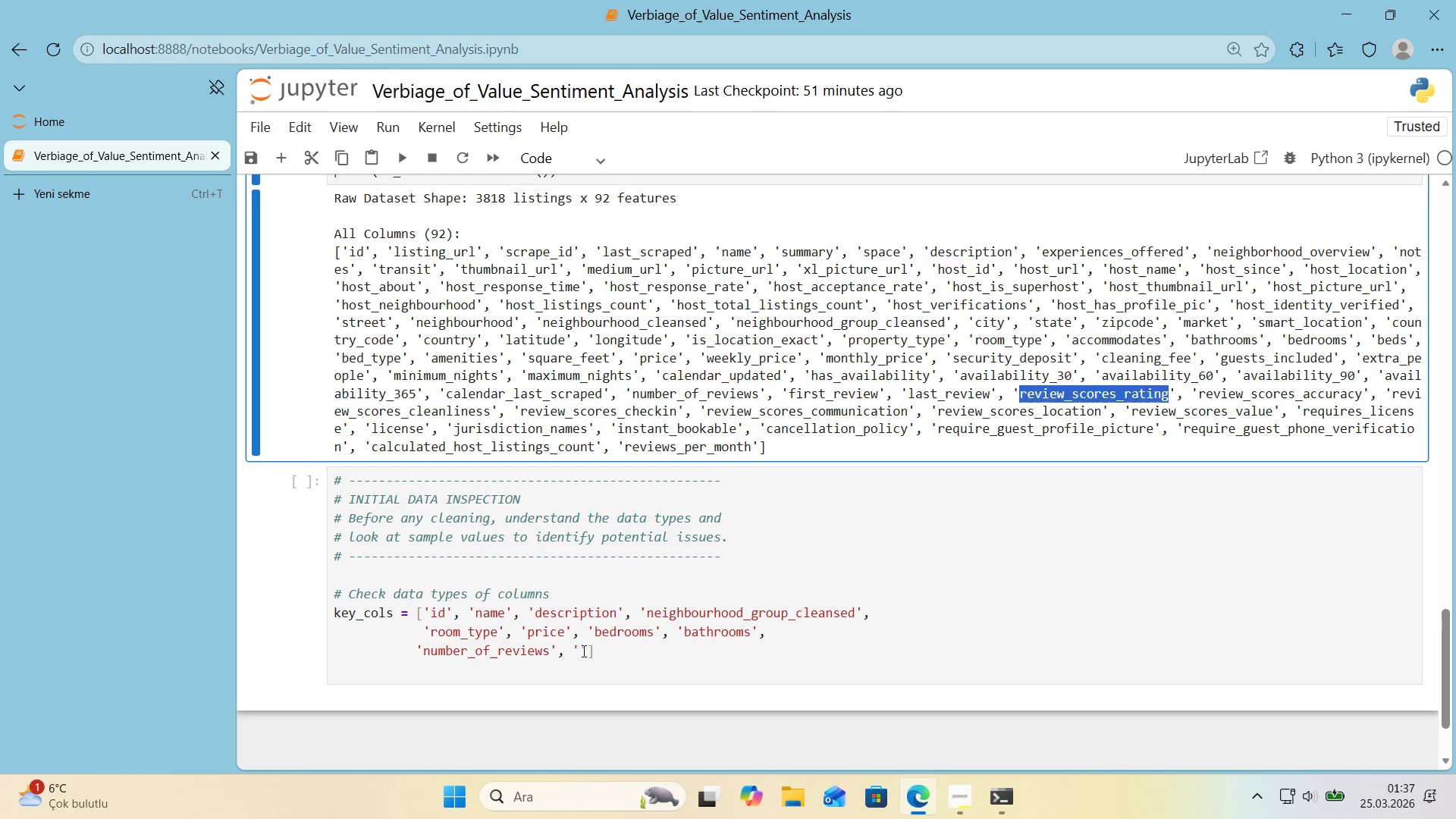 
left_click([582, 651])
 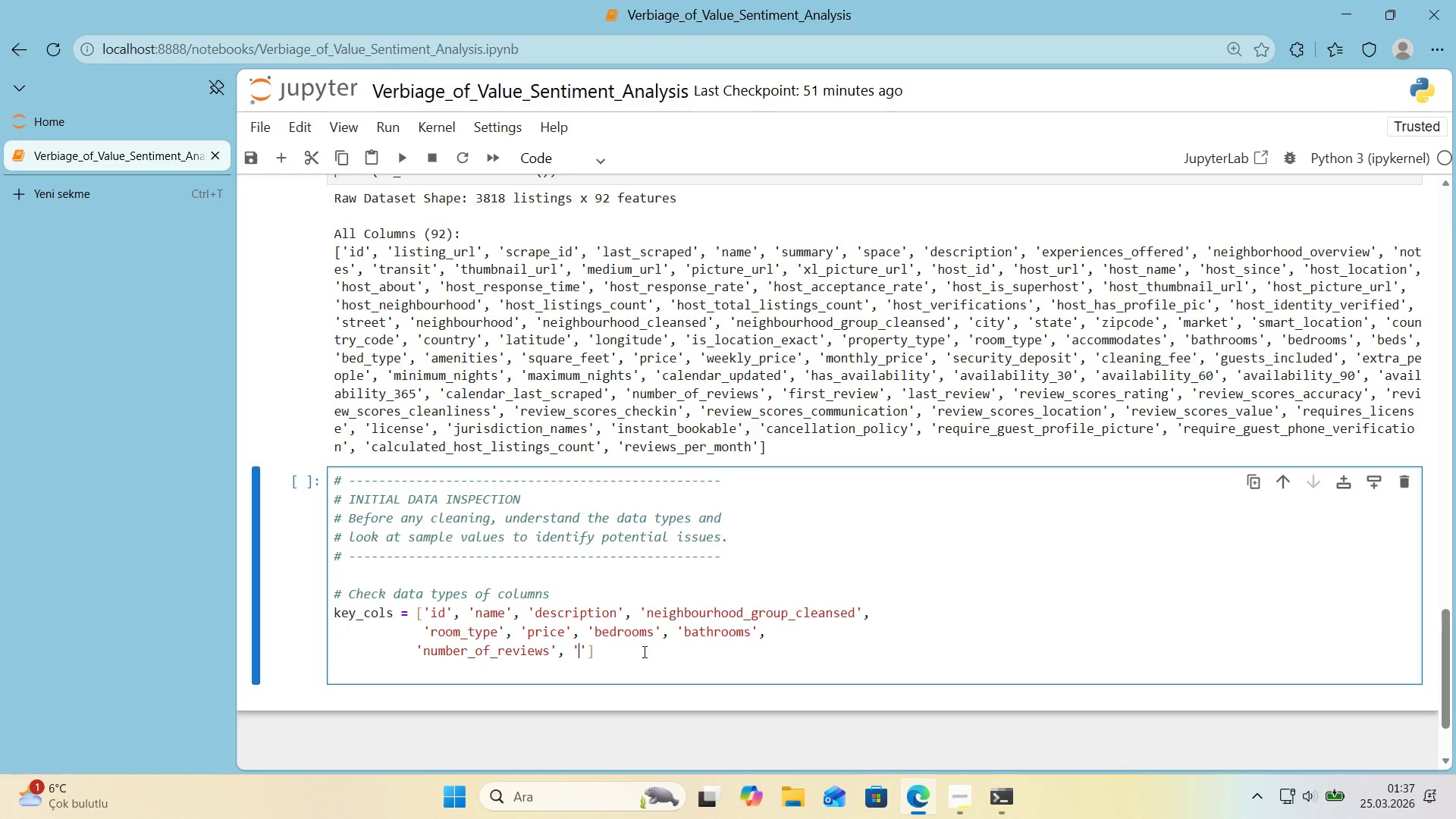 
key(Control+ControlLeft)
 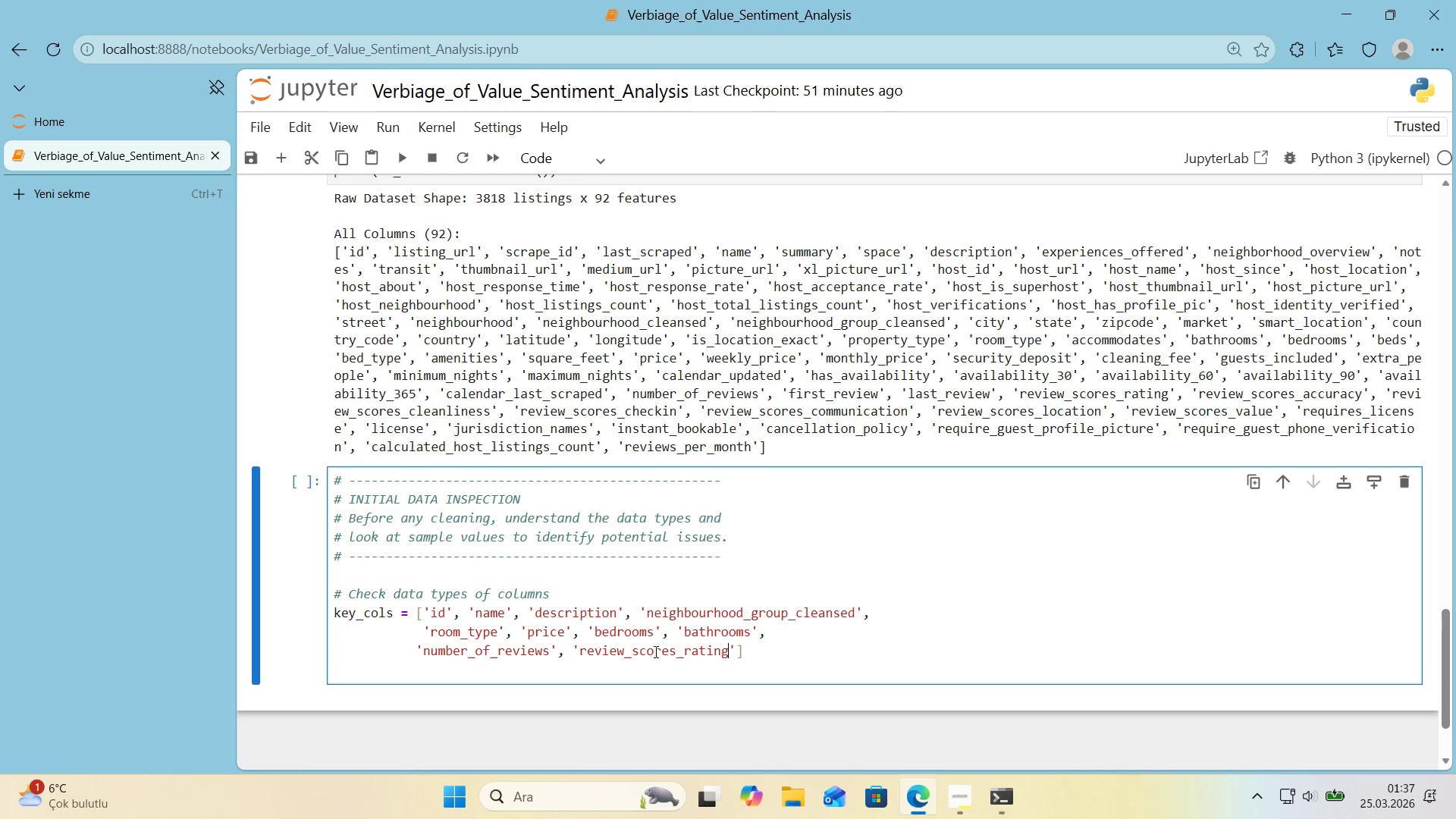 
key(Control+V)
 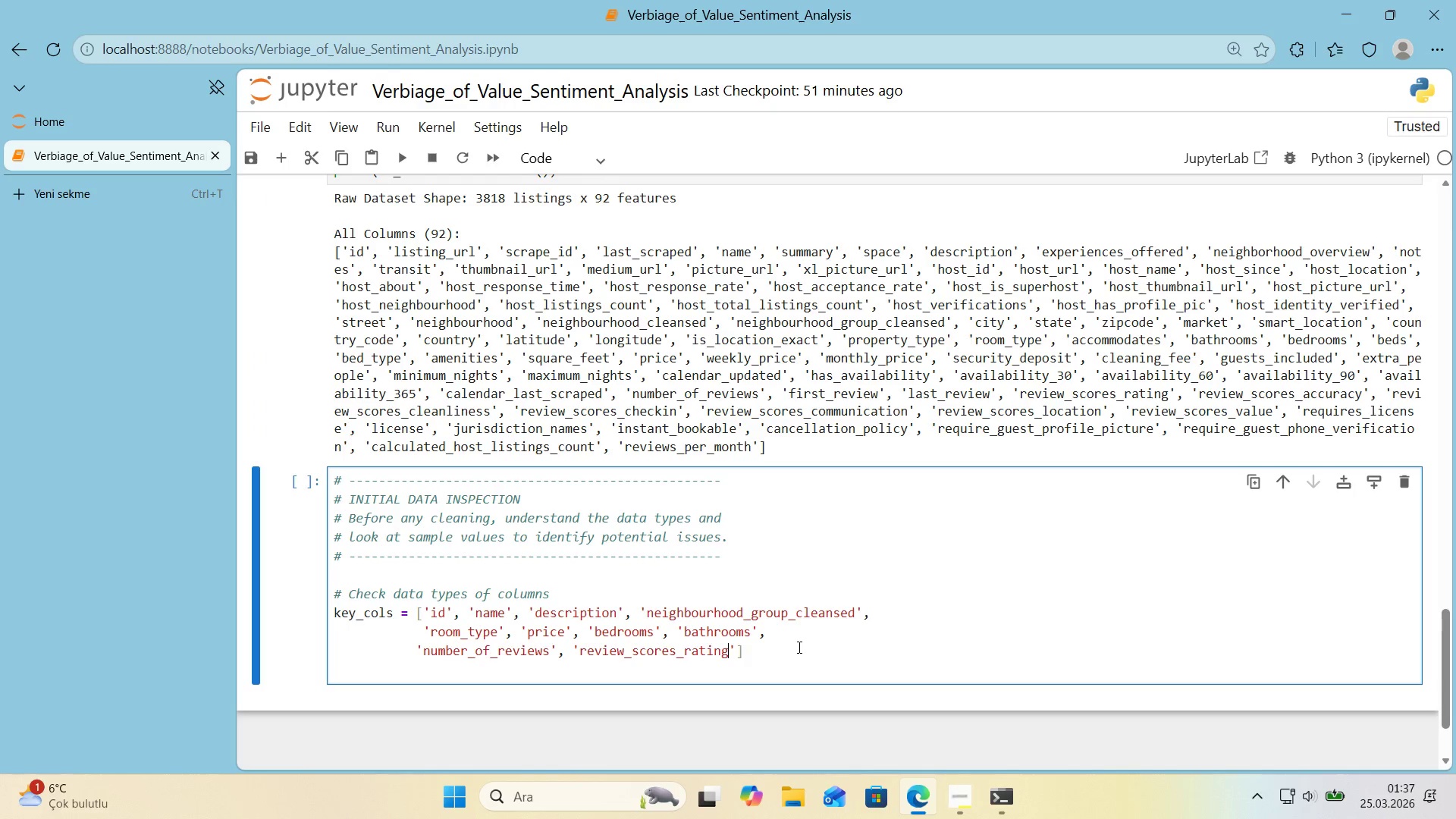 
left_click([798, 647])
 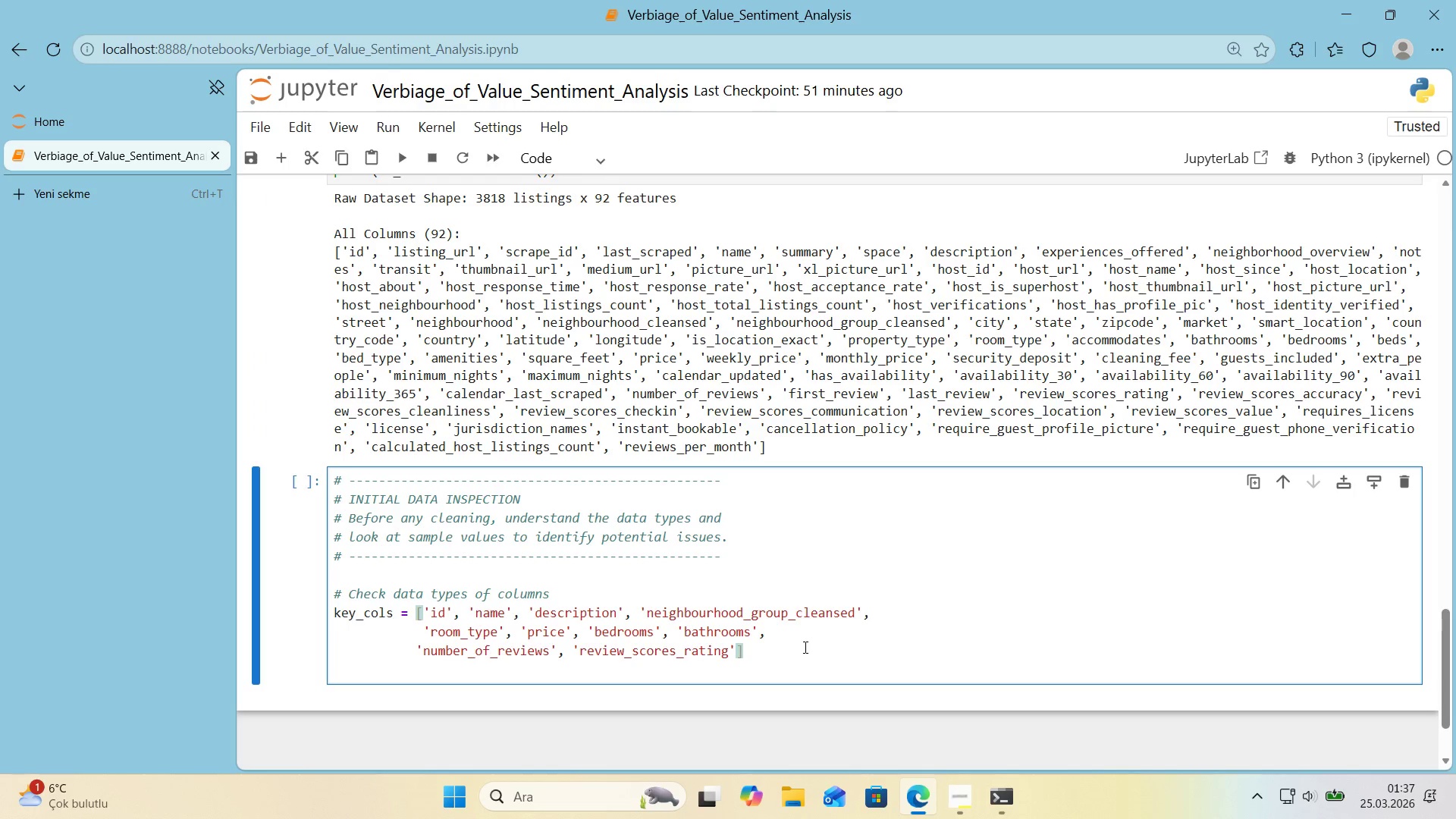 
key(Enter)
 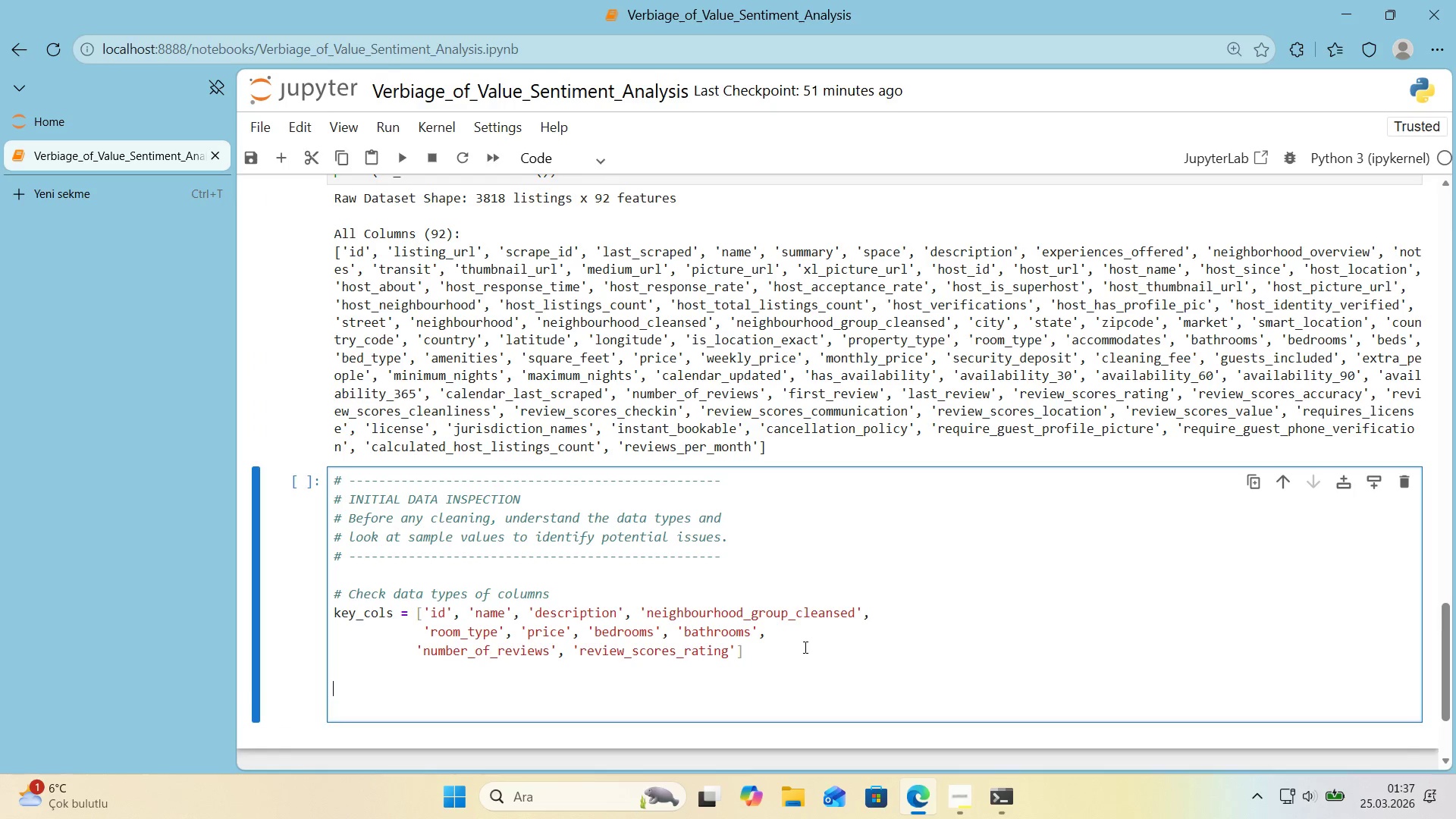 
key(Enter)
 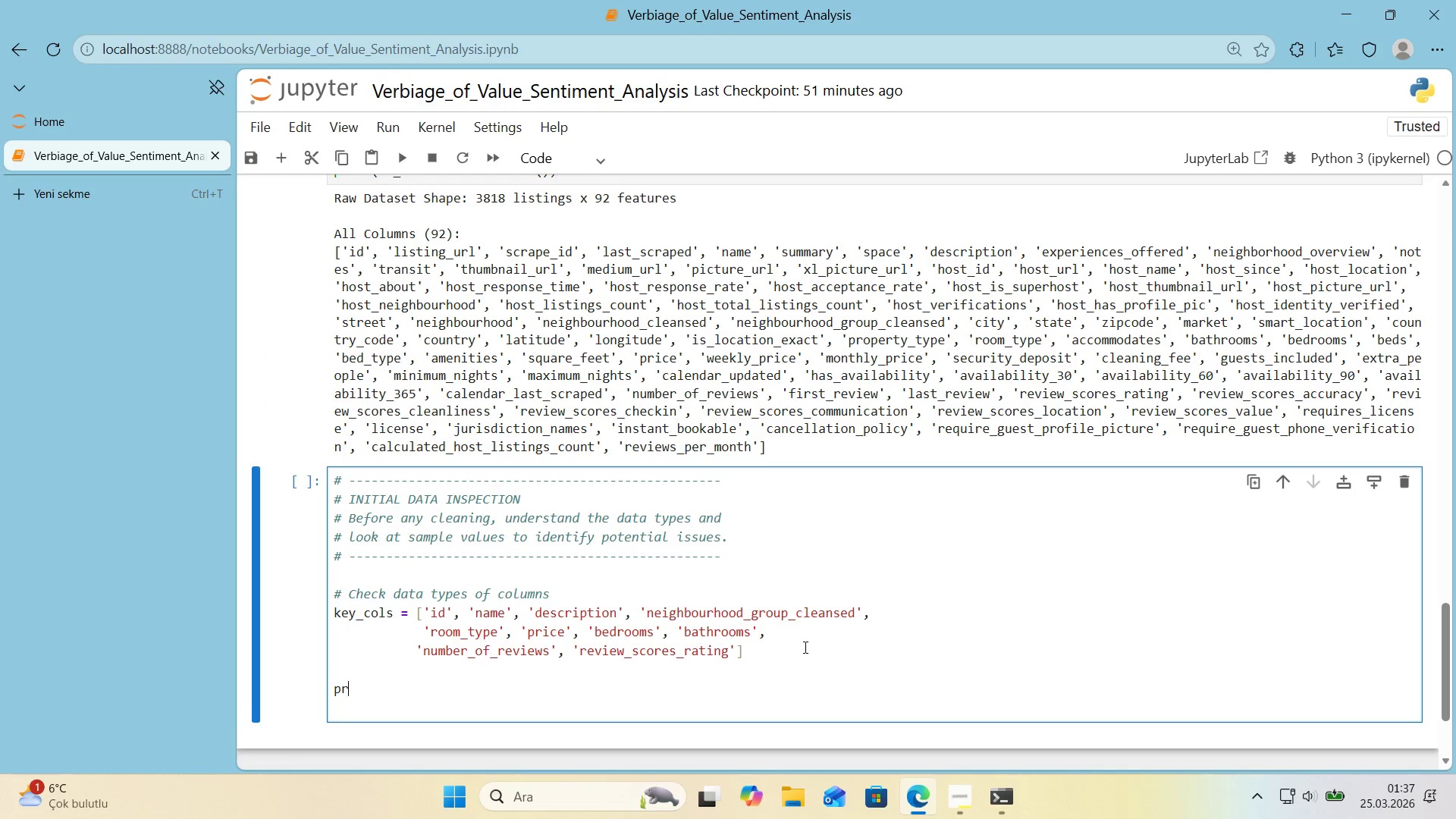 
type(pr'nt*()
 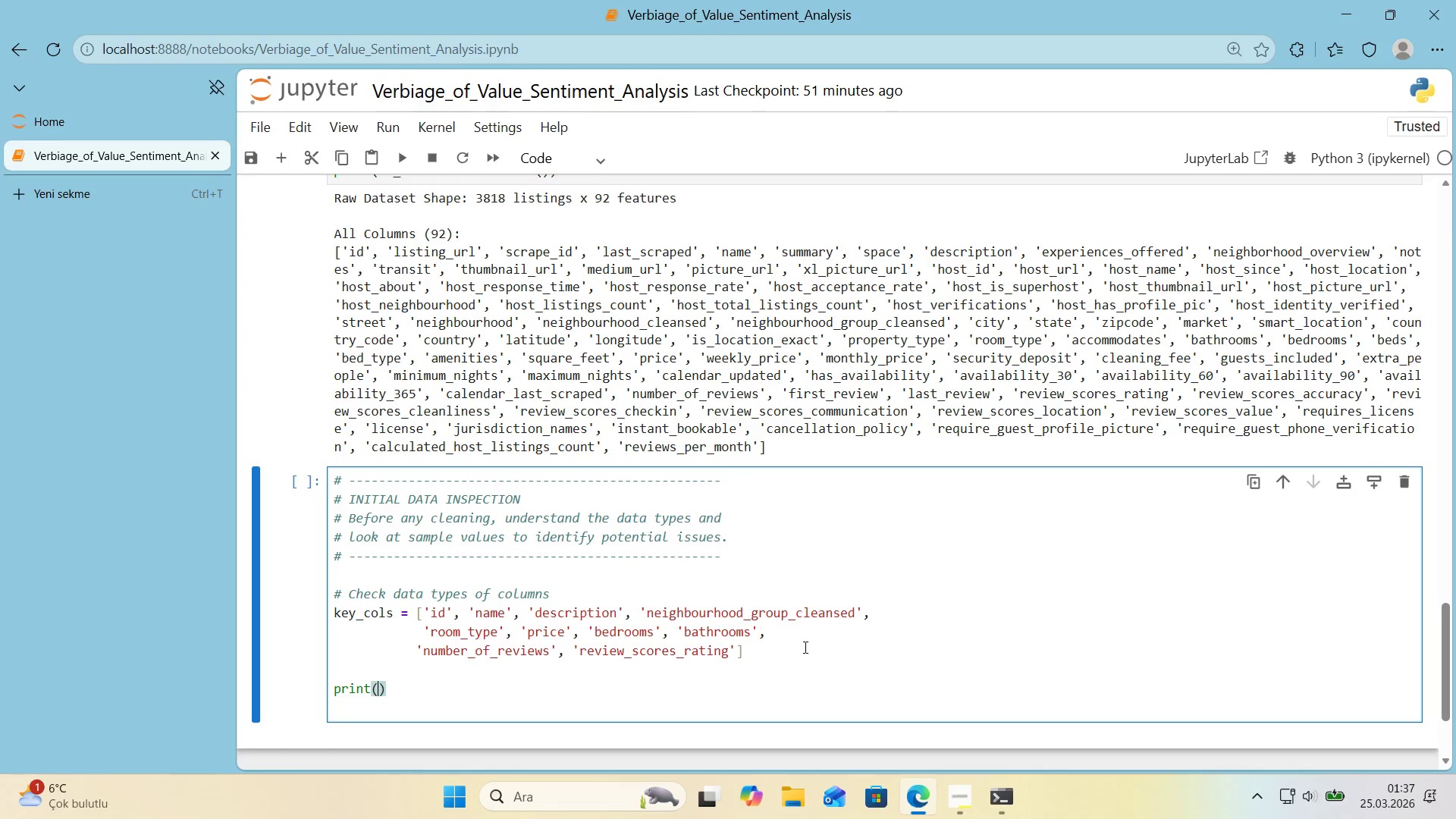 
 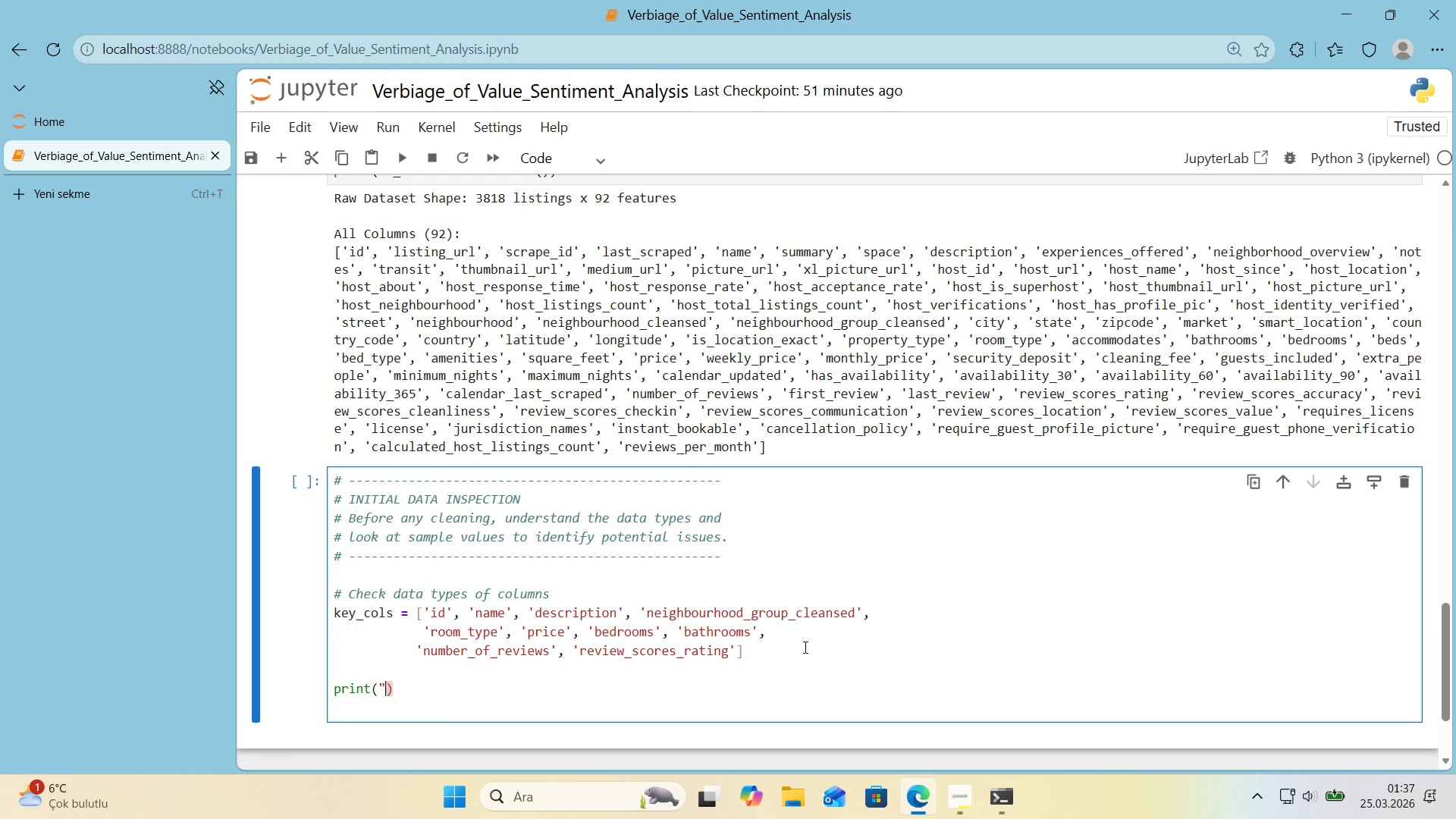 
key(ArrowLeft)
 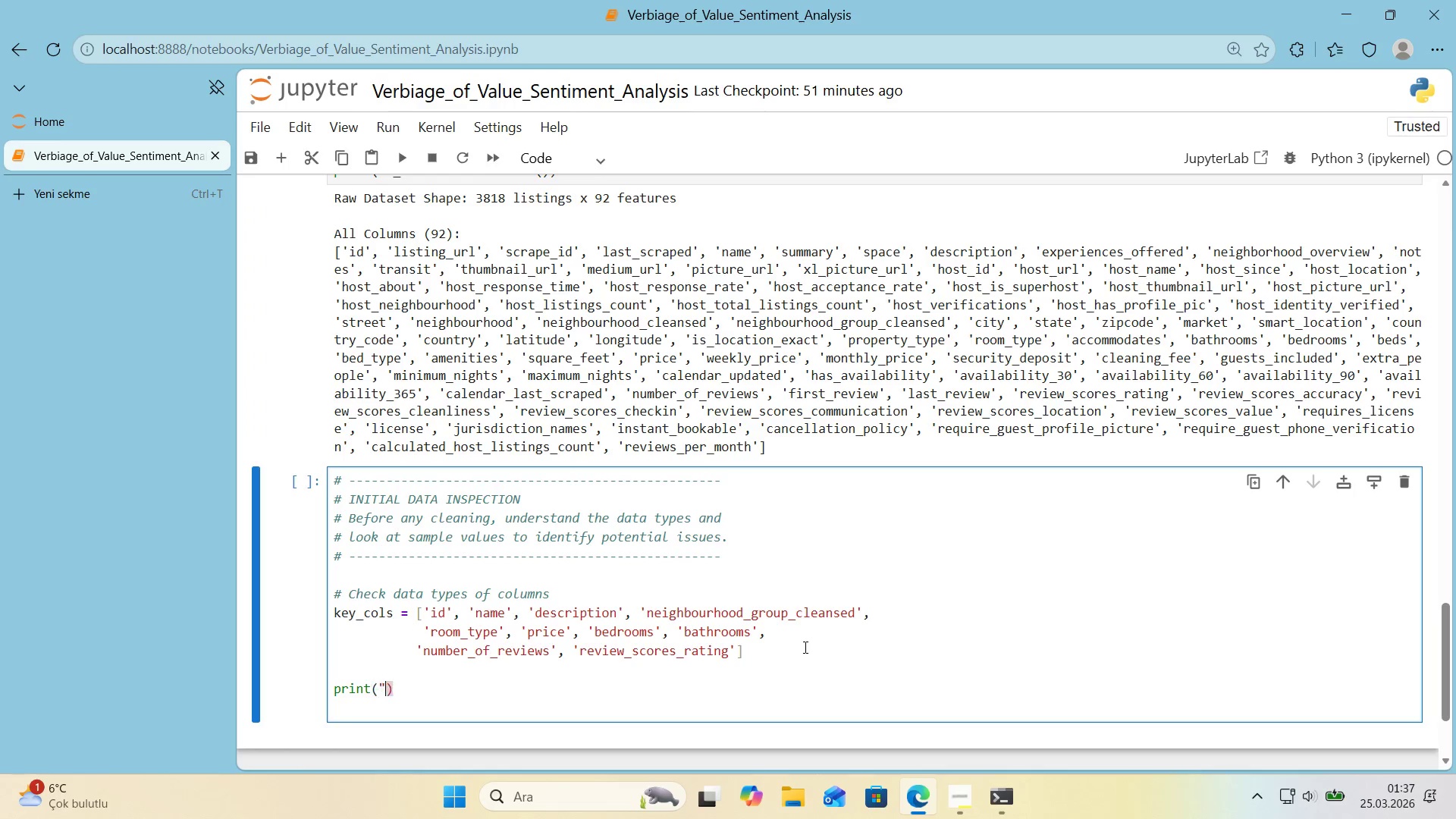 
key(Backquote)
 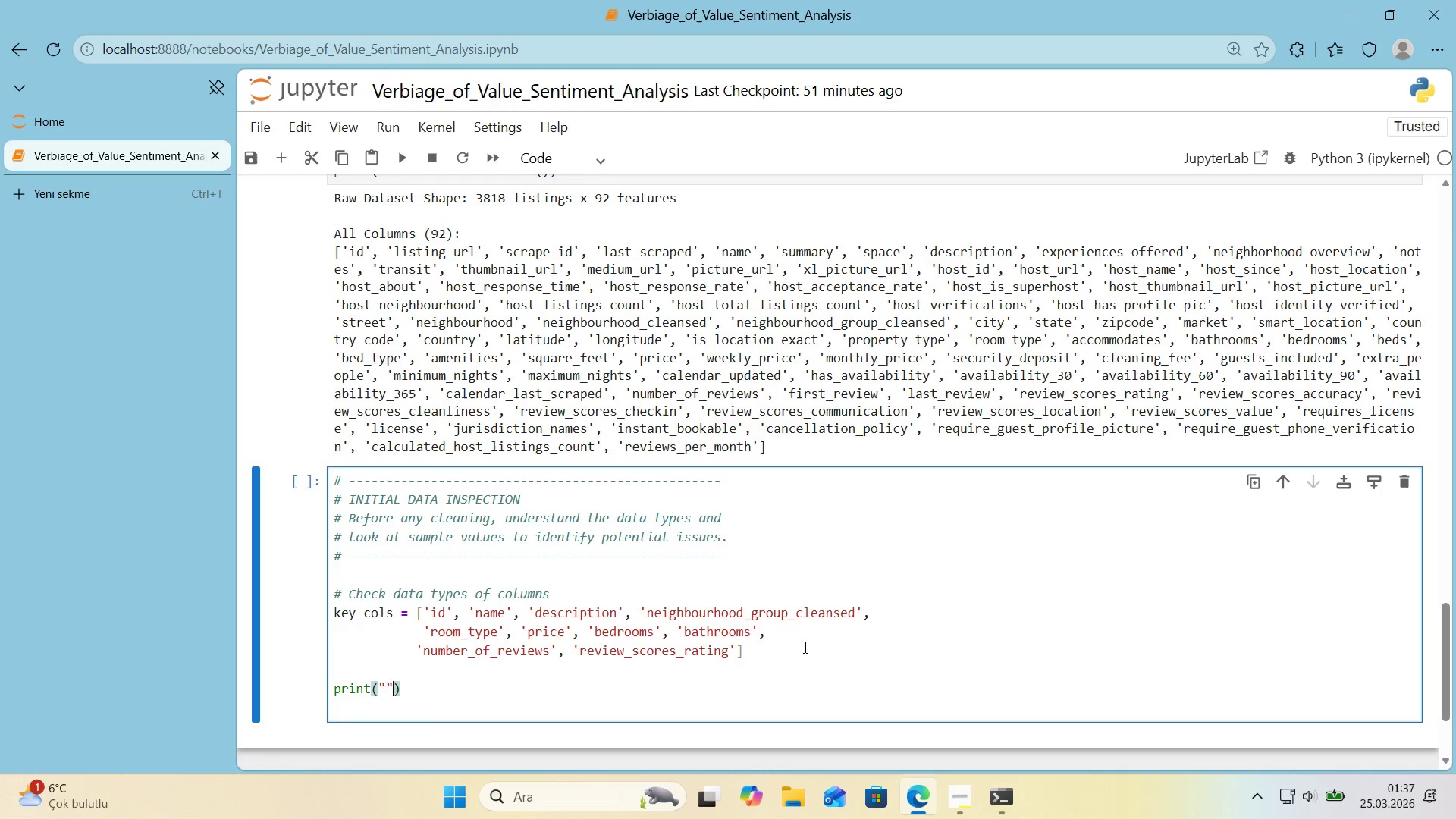 
key(Backquote)
 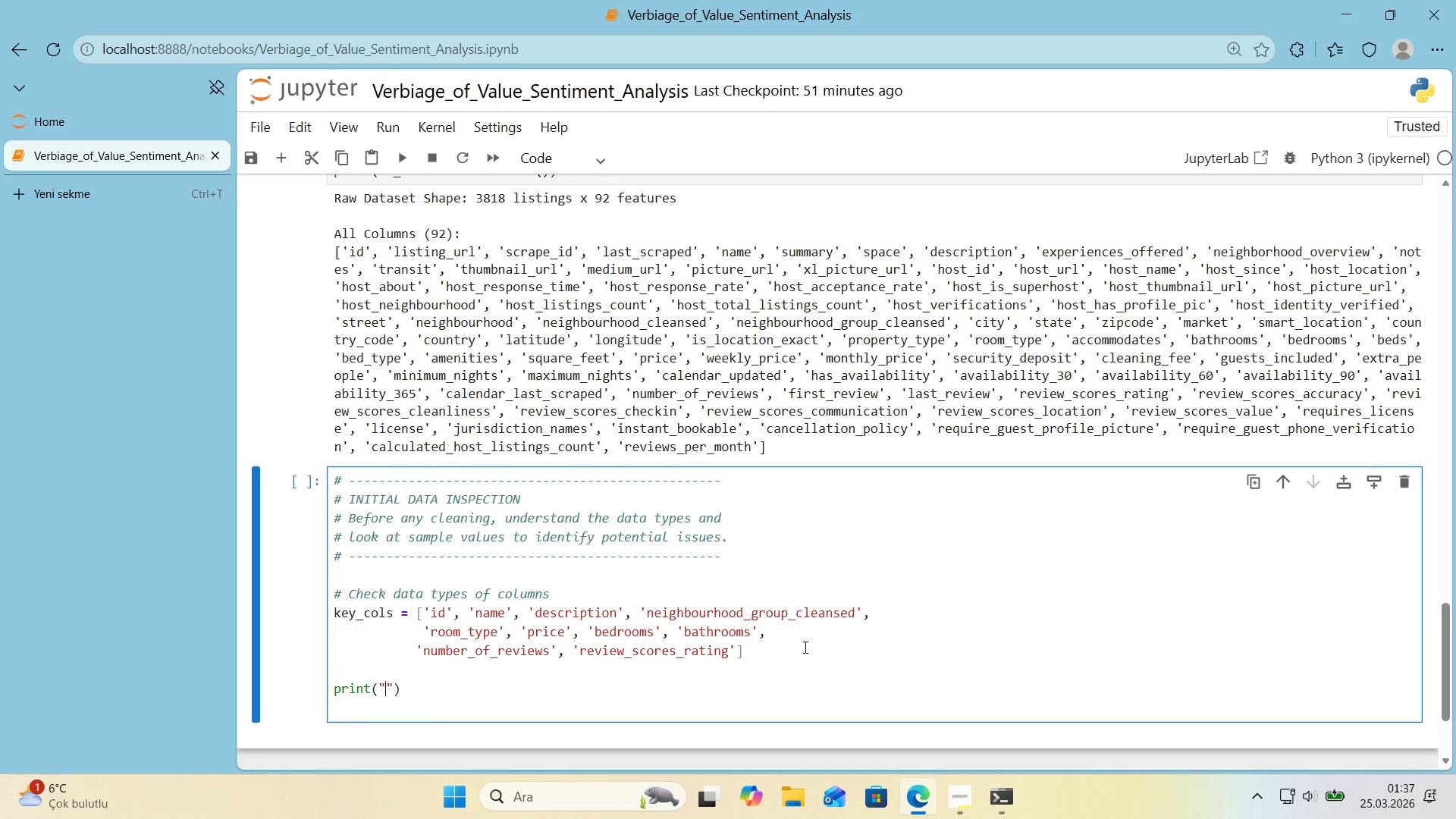 
key(ArrowLeft)
 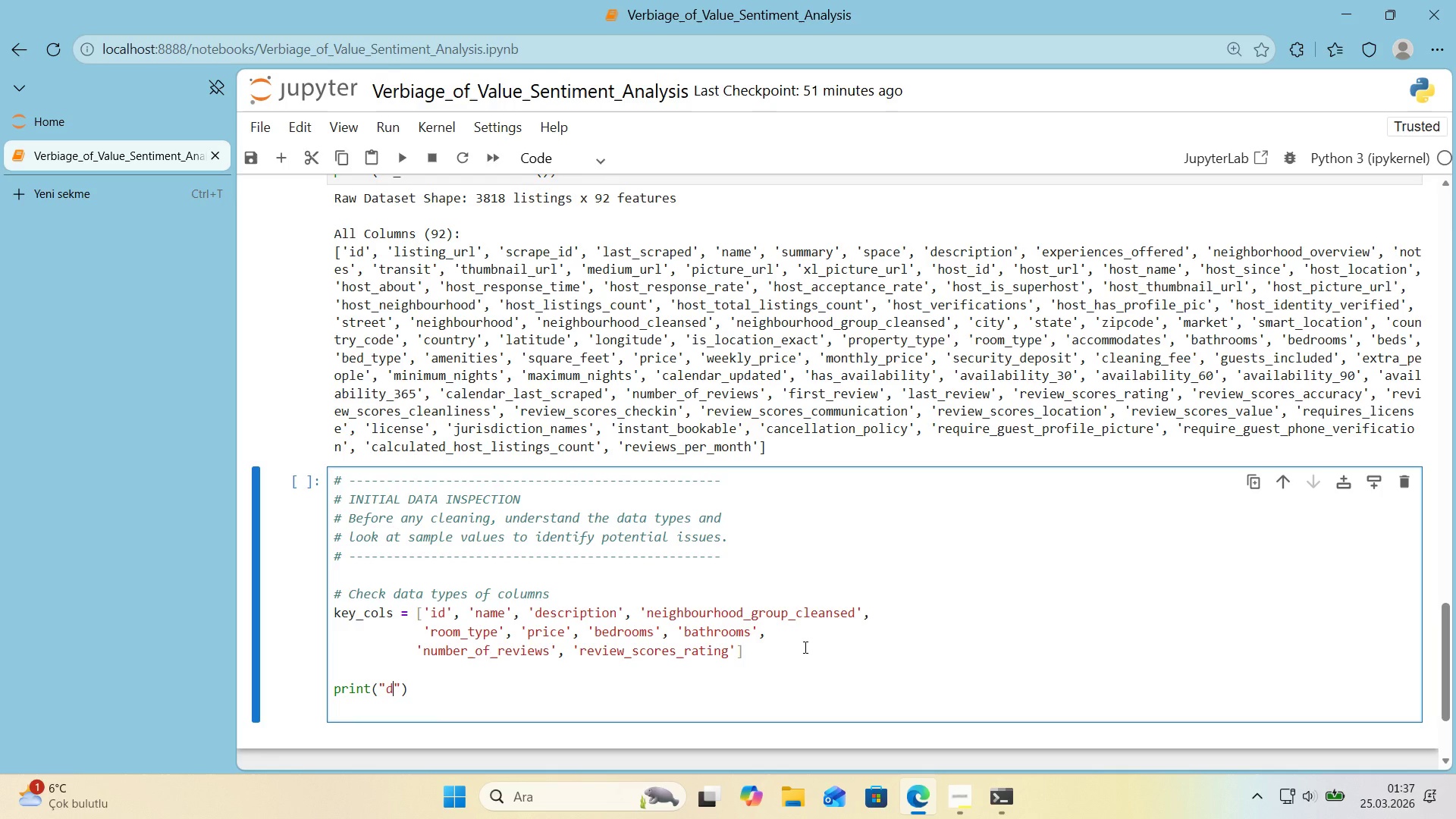 
type(d)
key(Backspace)
type(Data types for key columns)
 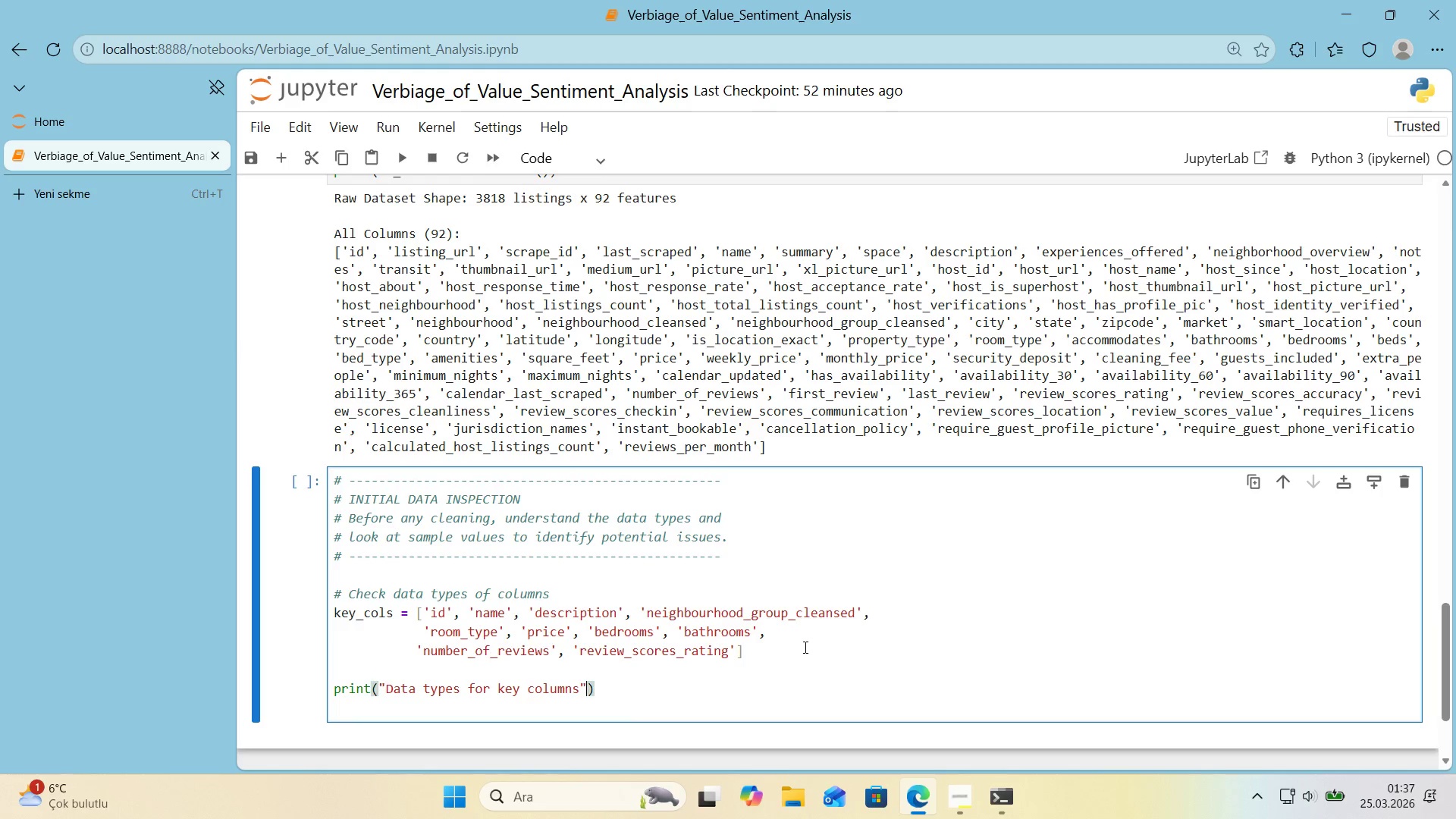 
key(ArrowRight)
 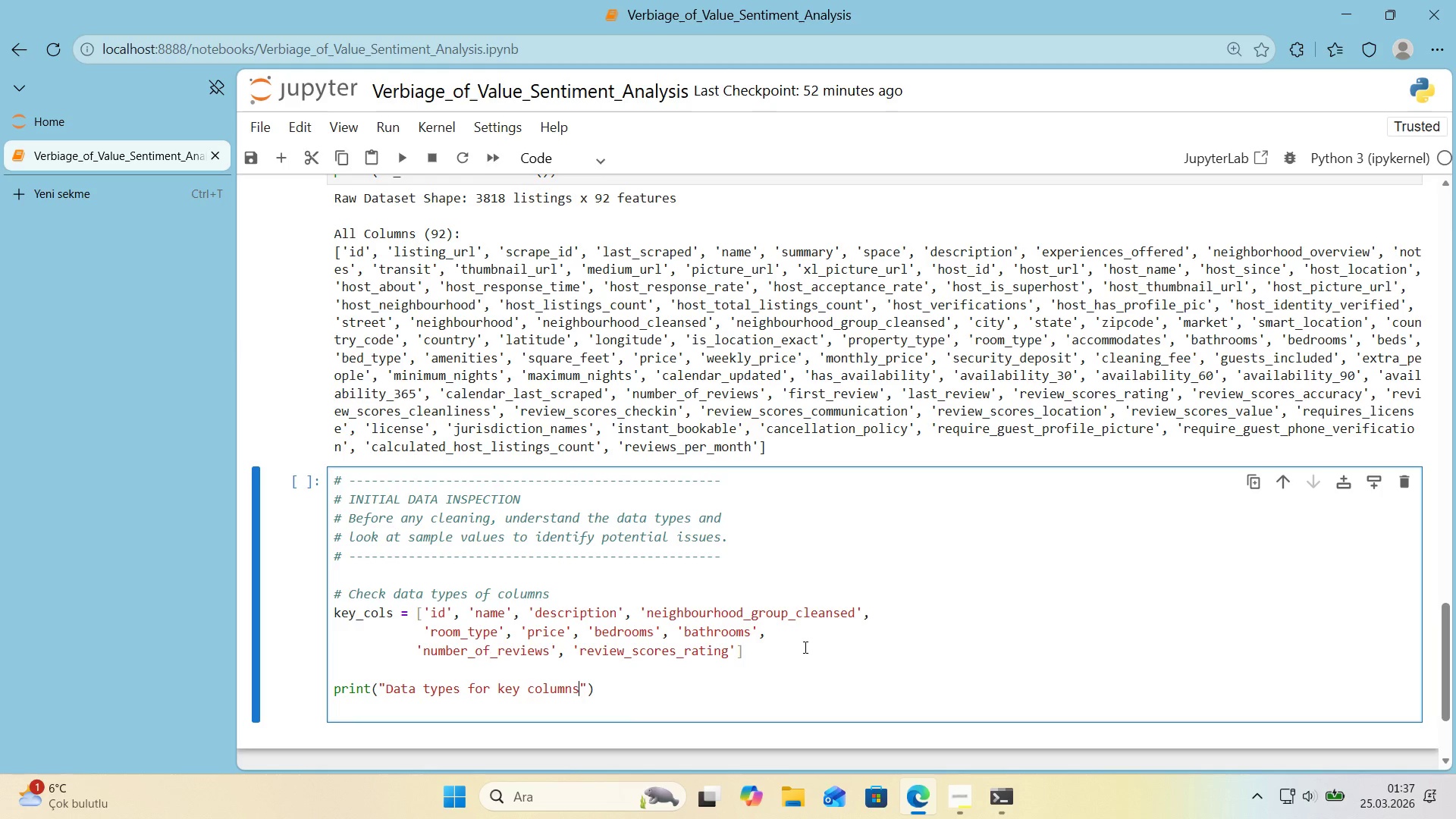 
key(ArrowLeft)
 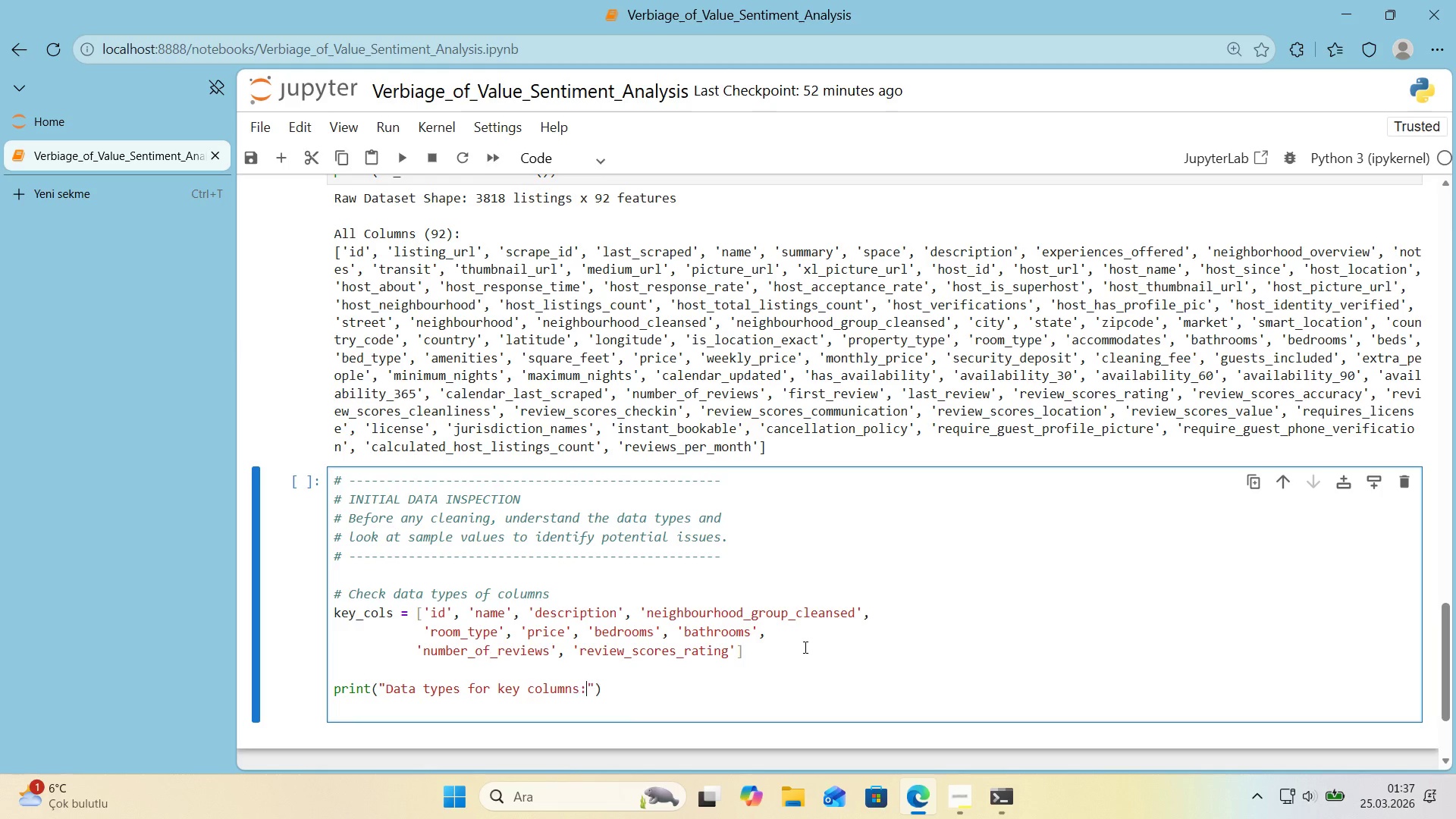 
key(Shift+ShiftRight)
 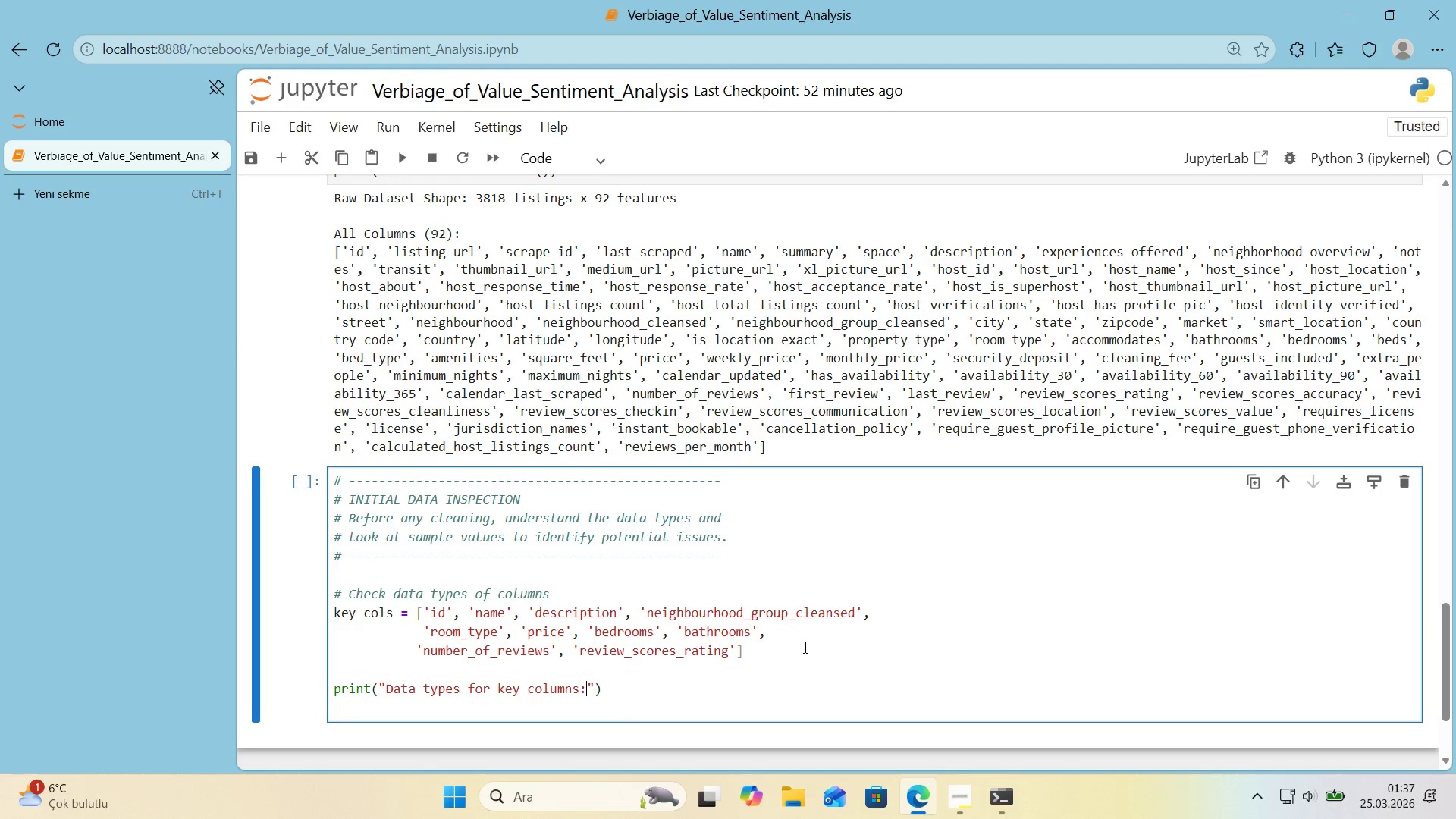 
key(Shift+Period)
 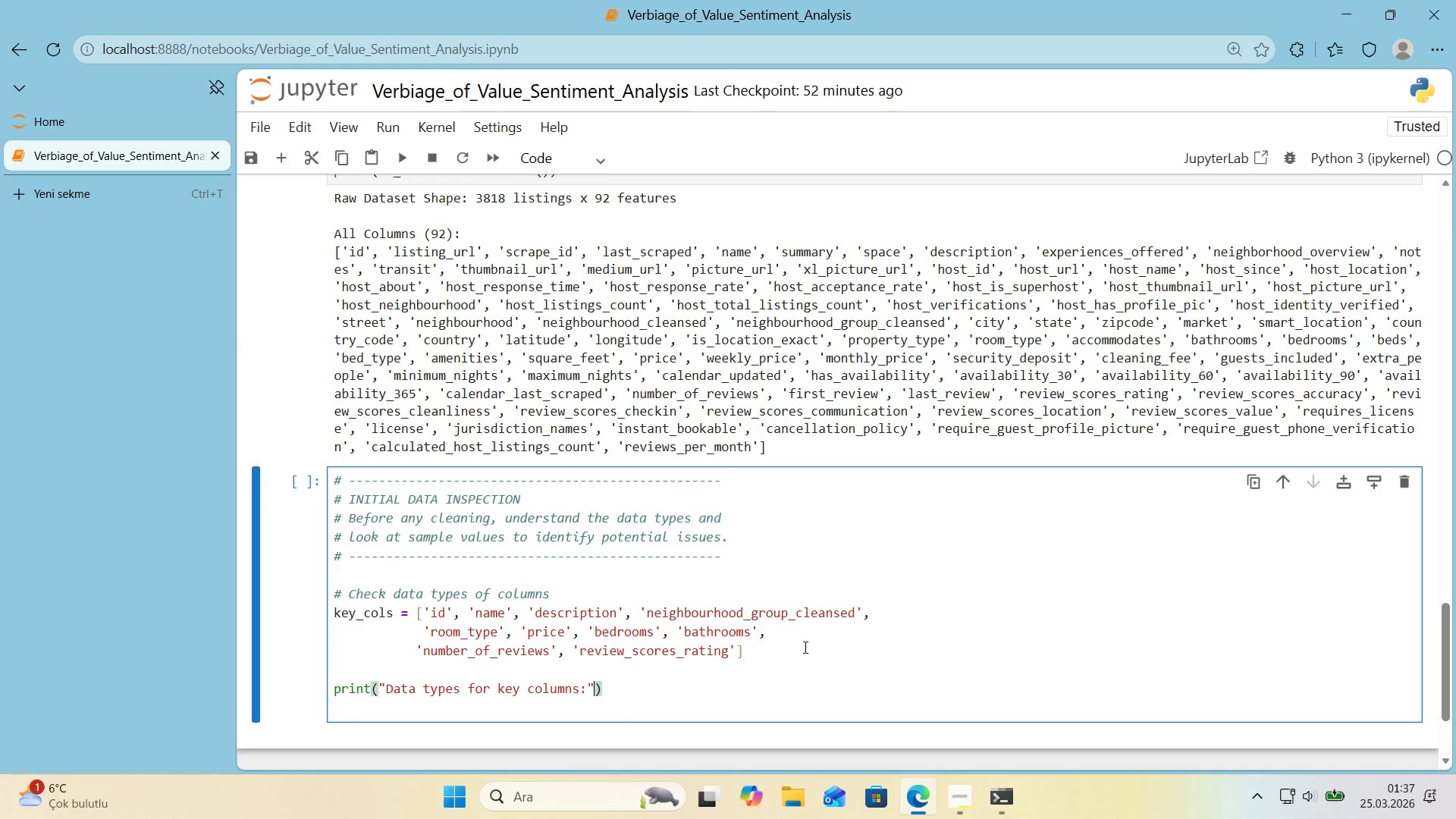 
key(ArrowRight)
 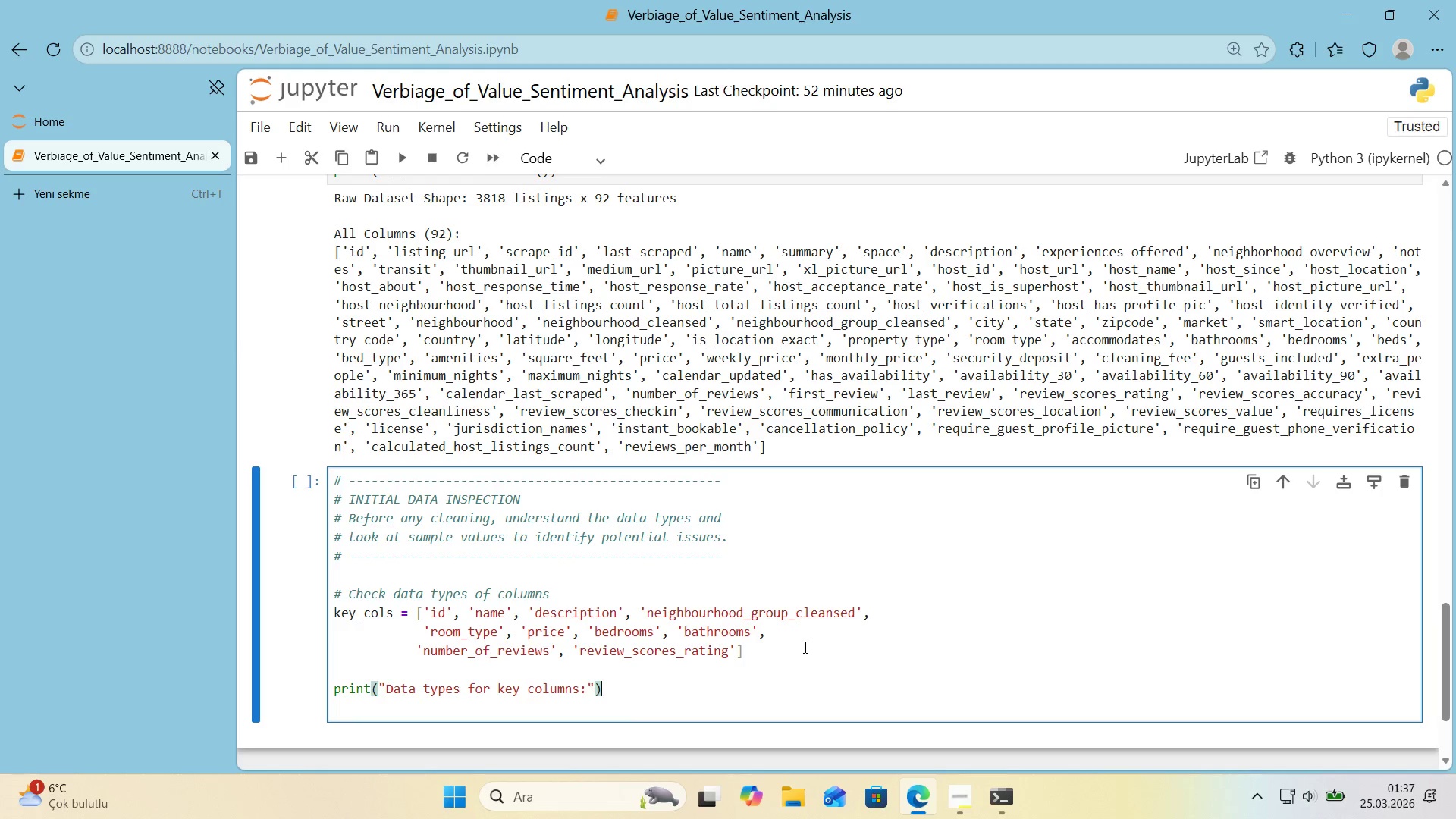 
key(ArrowRight)
 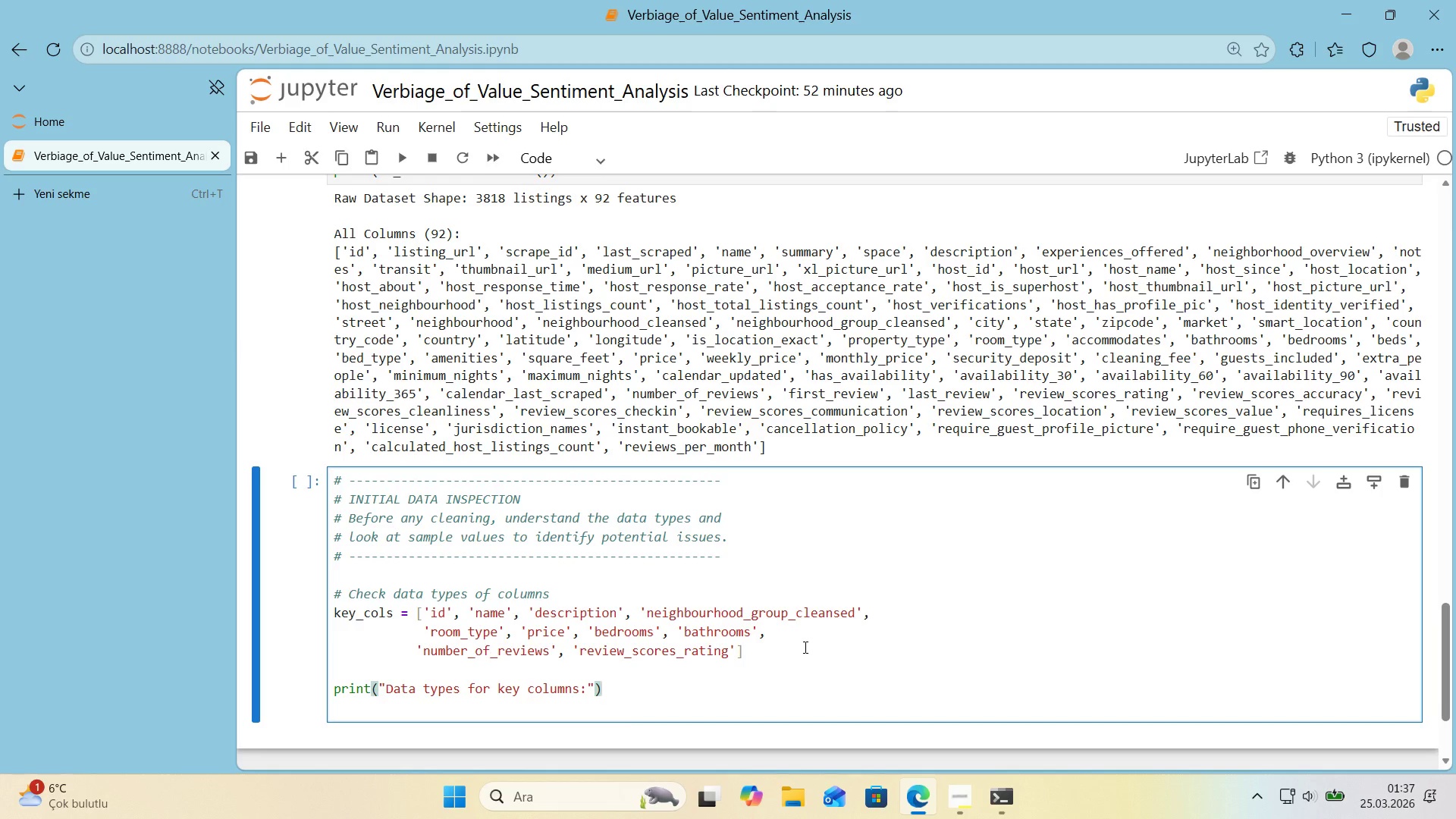 
key(Enter)
 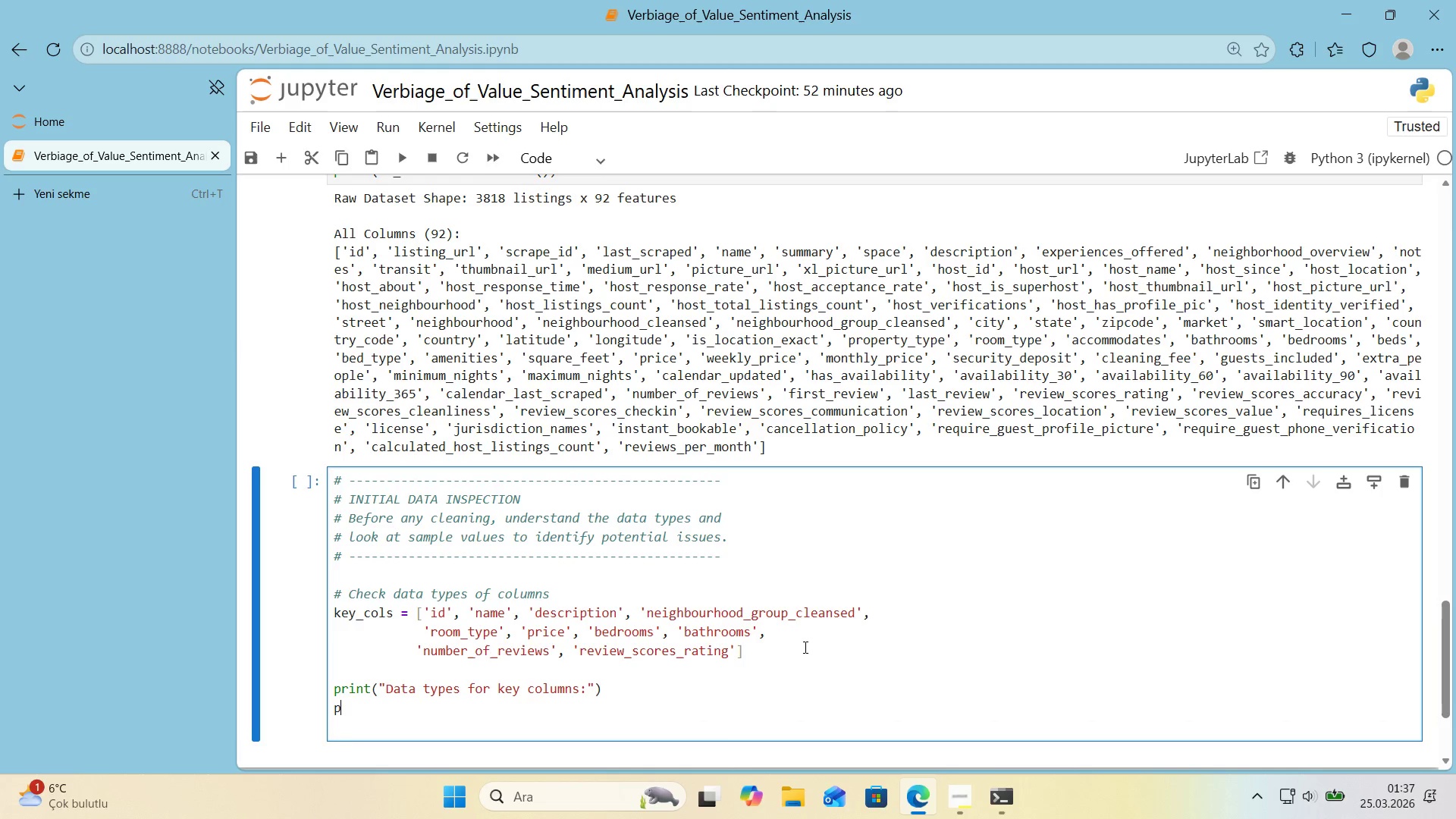 
type(pr'nt*()
 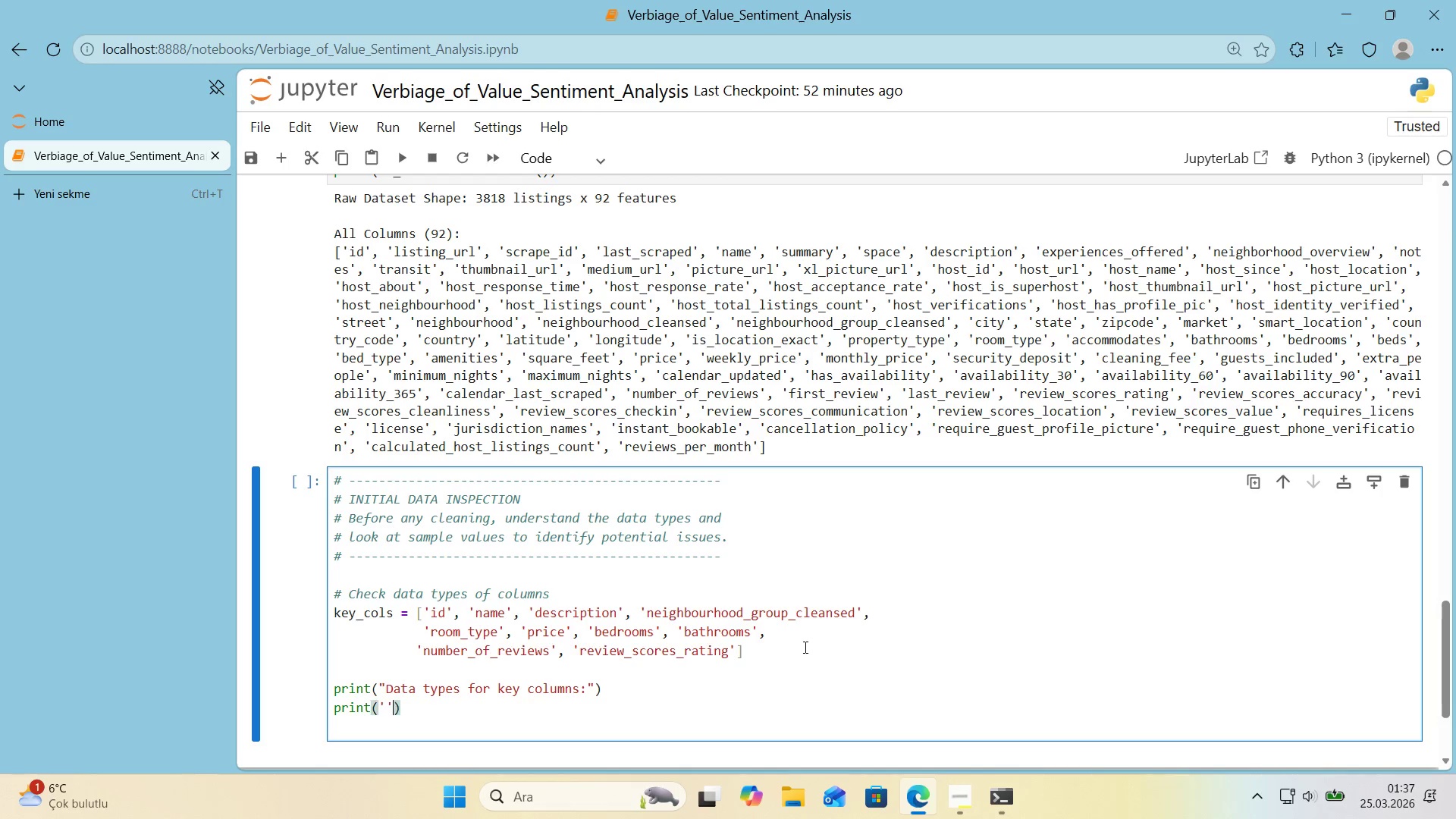 
 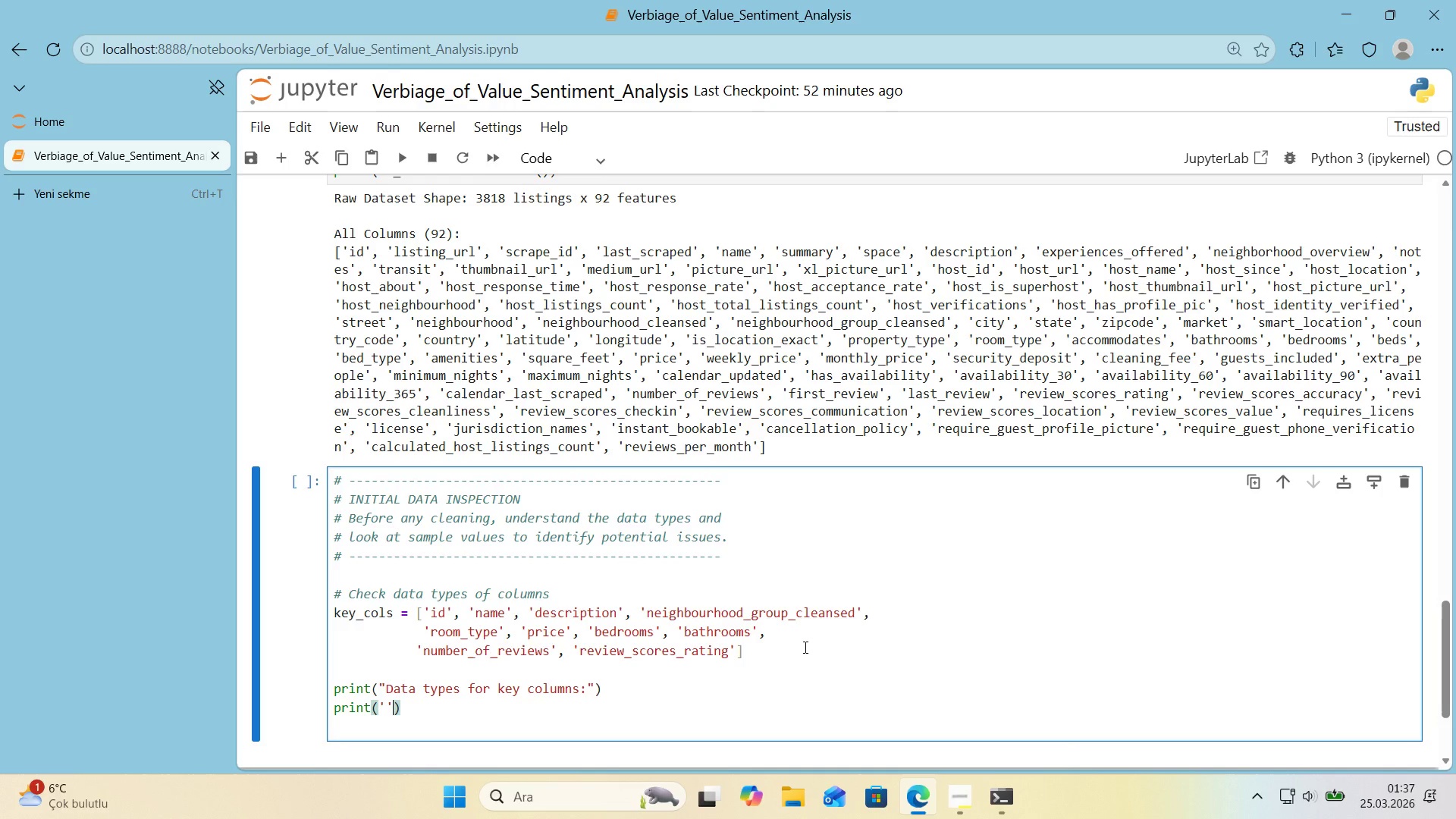 
key(ArrowLeft)
 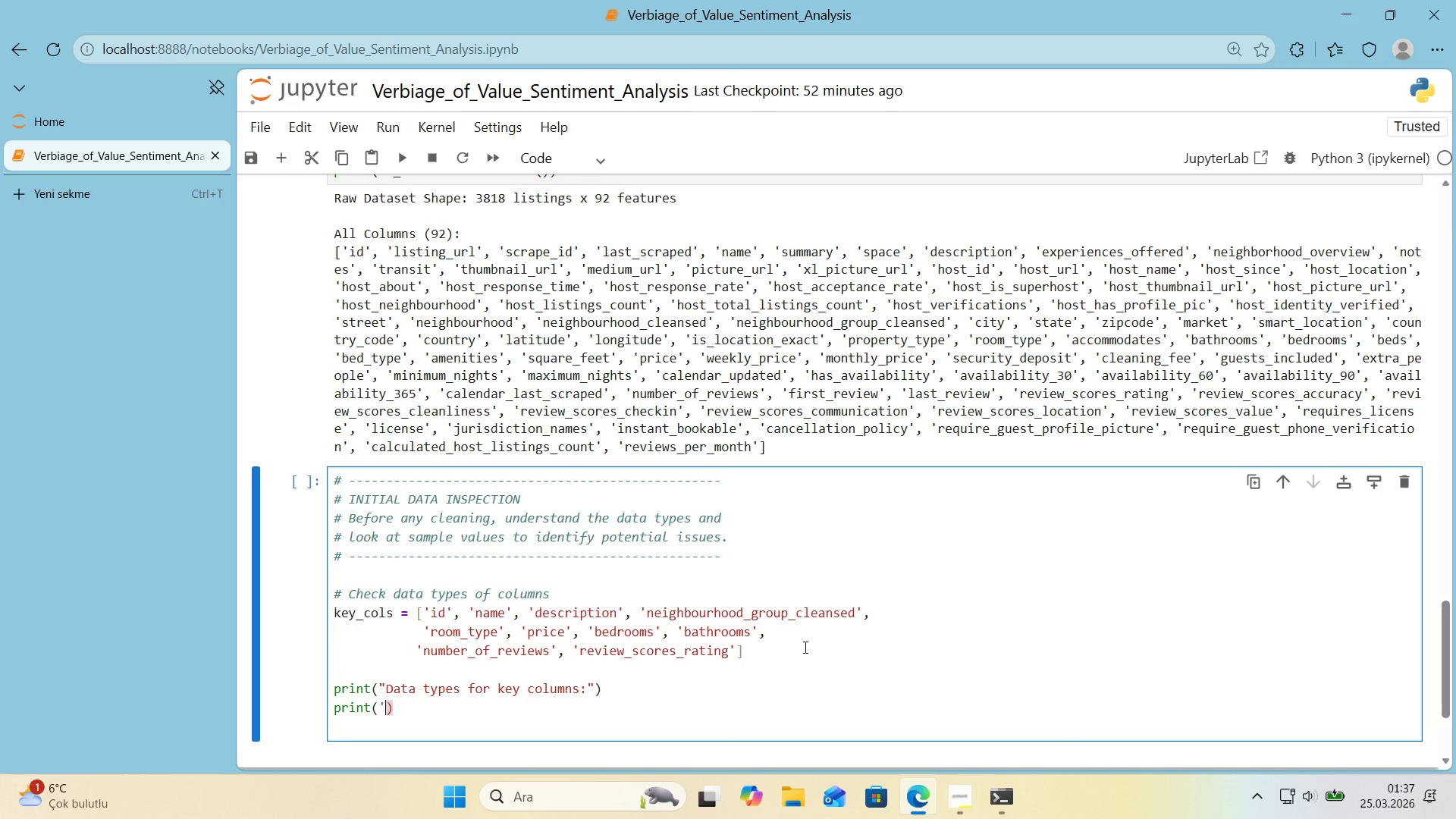 
type(@@)
 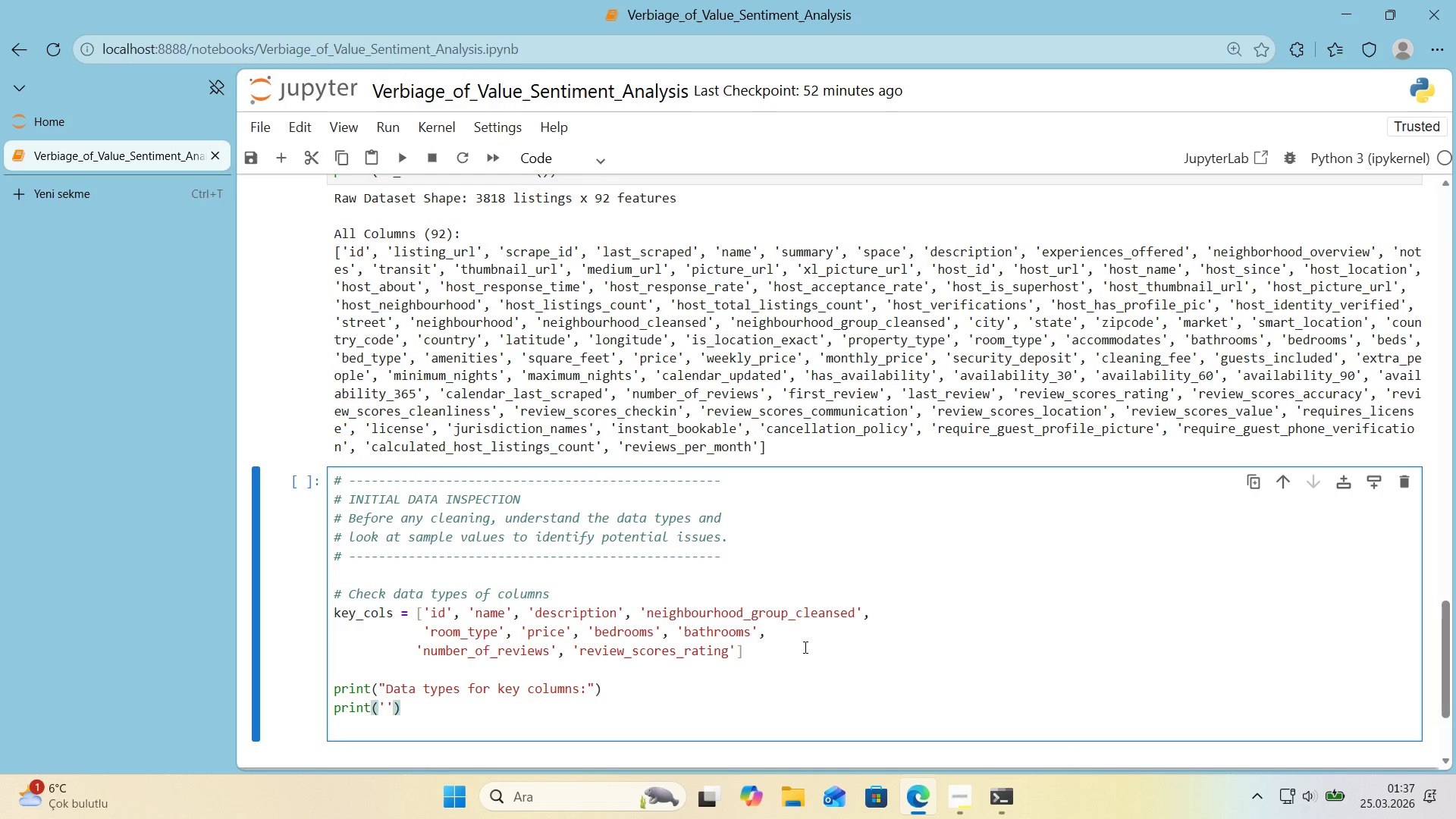 
key(ArrowLeft)
 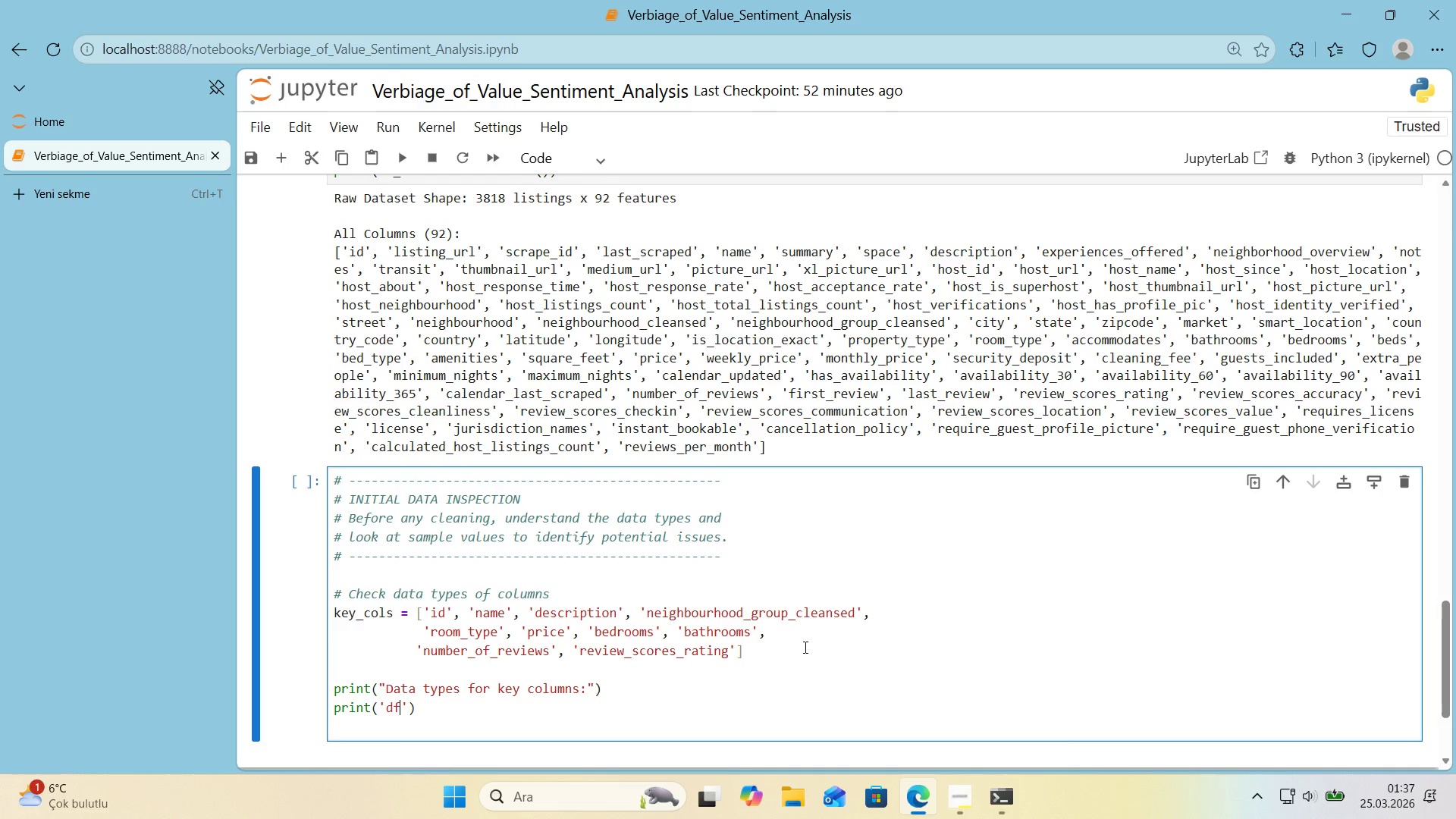 
type(df)
 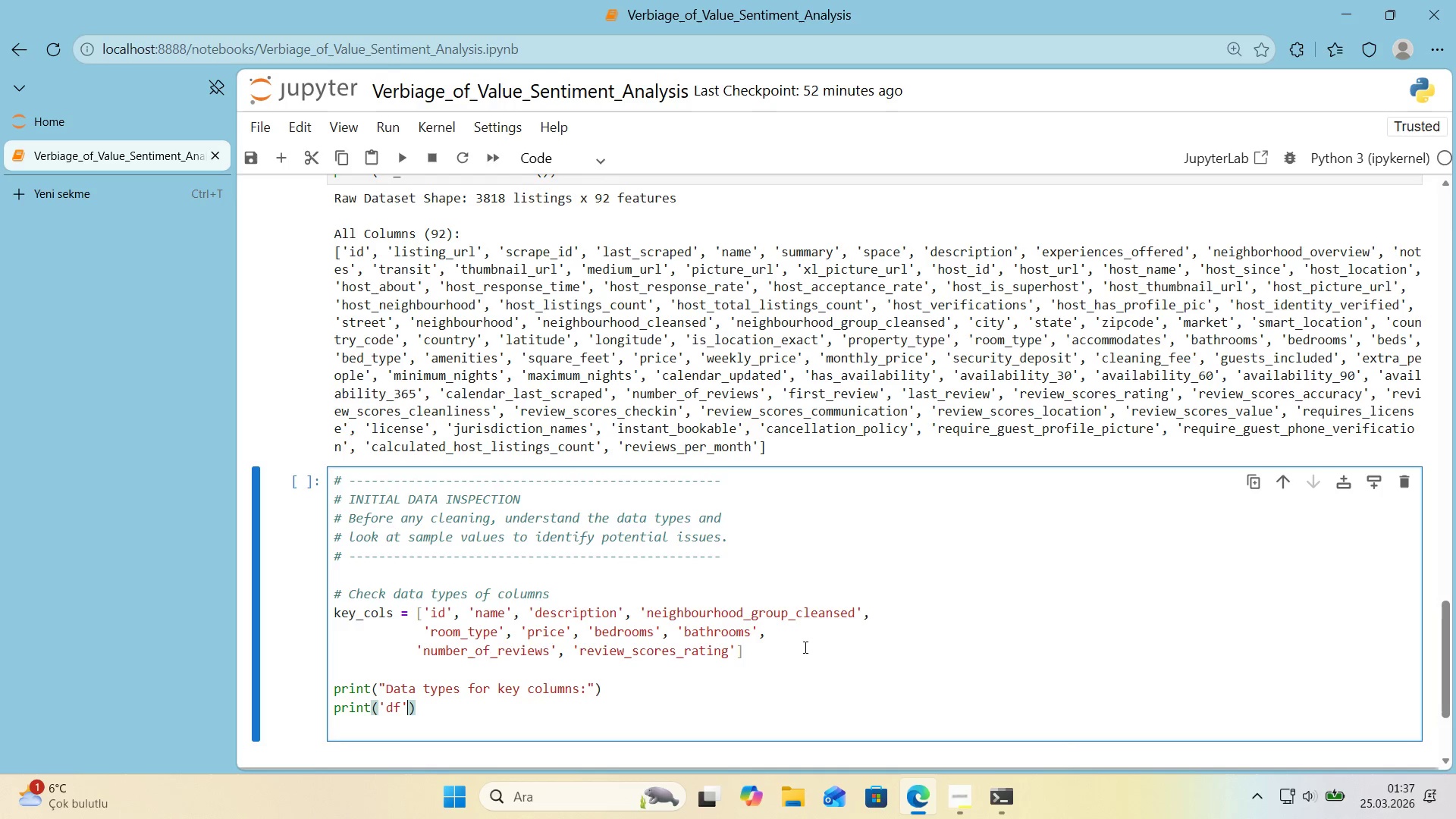 
key(ArrowRight)
 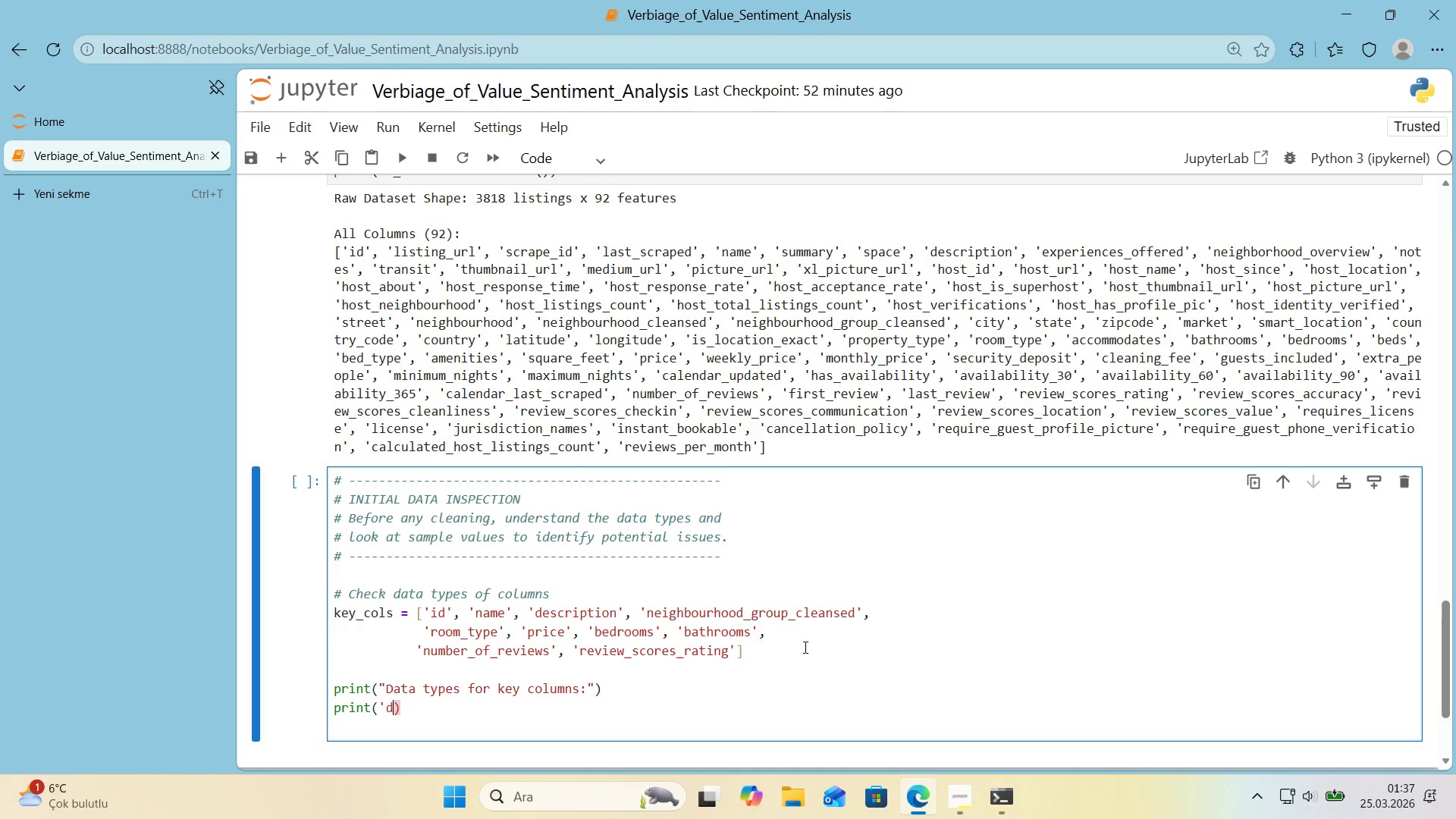 
key(Backspace)
key(Backspace)
key(Backspace)
key(Backspace)
type(df_raw)
 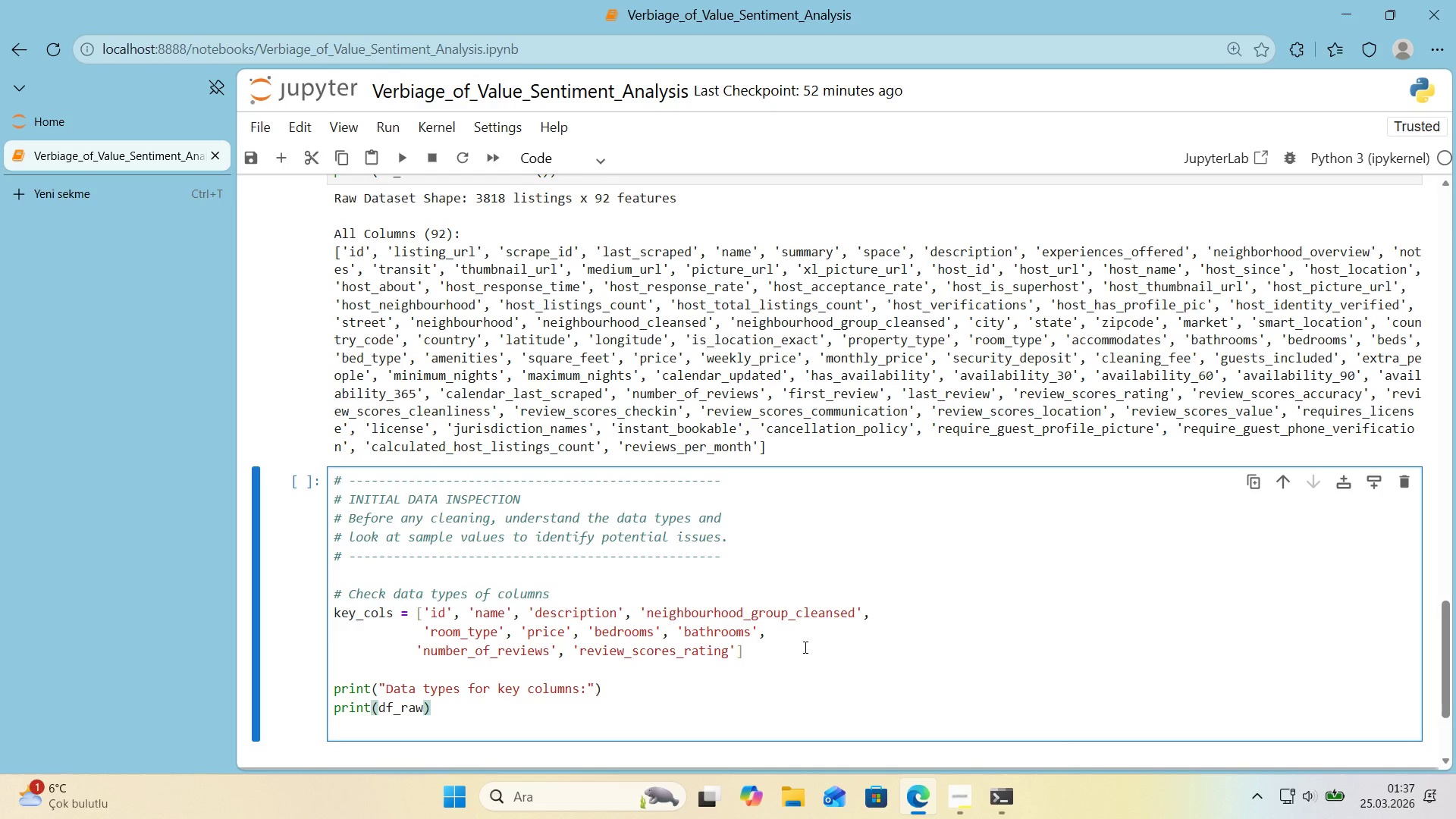 
key(Alt+Control+8)
 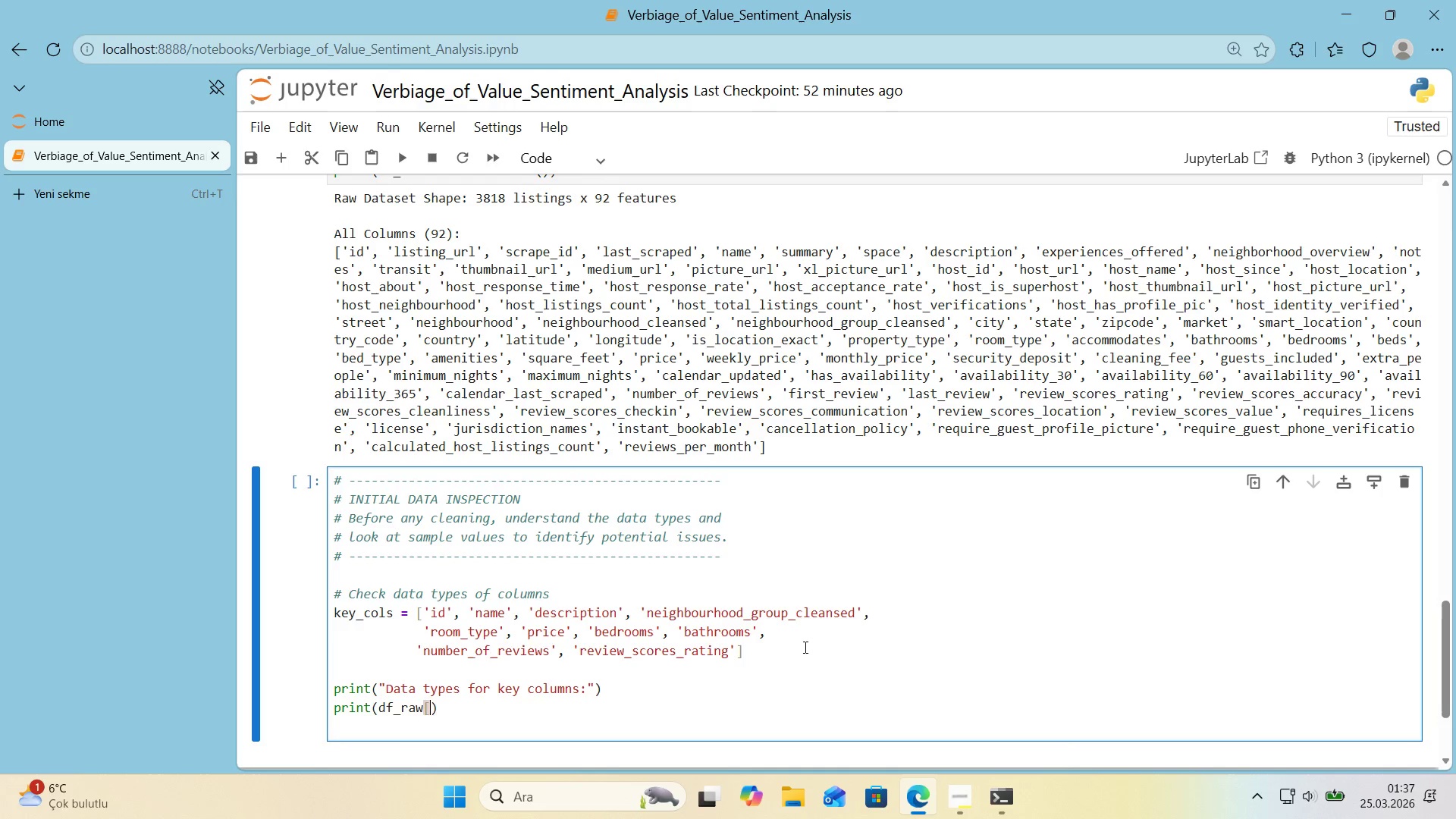 
key(Alt+Control+9)
 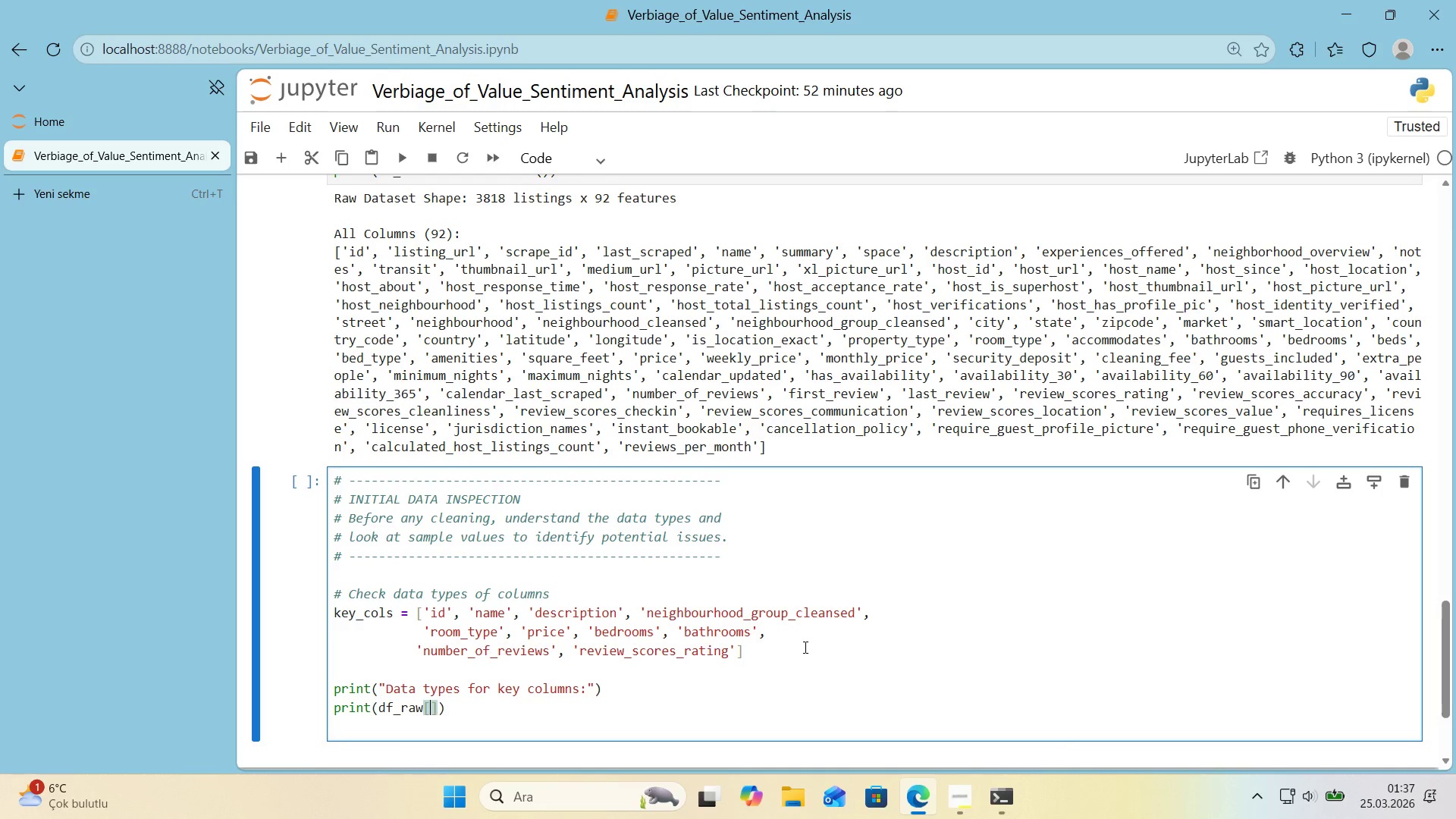 
key(ArrowLeft)
 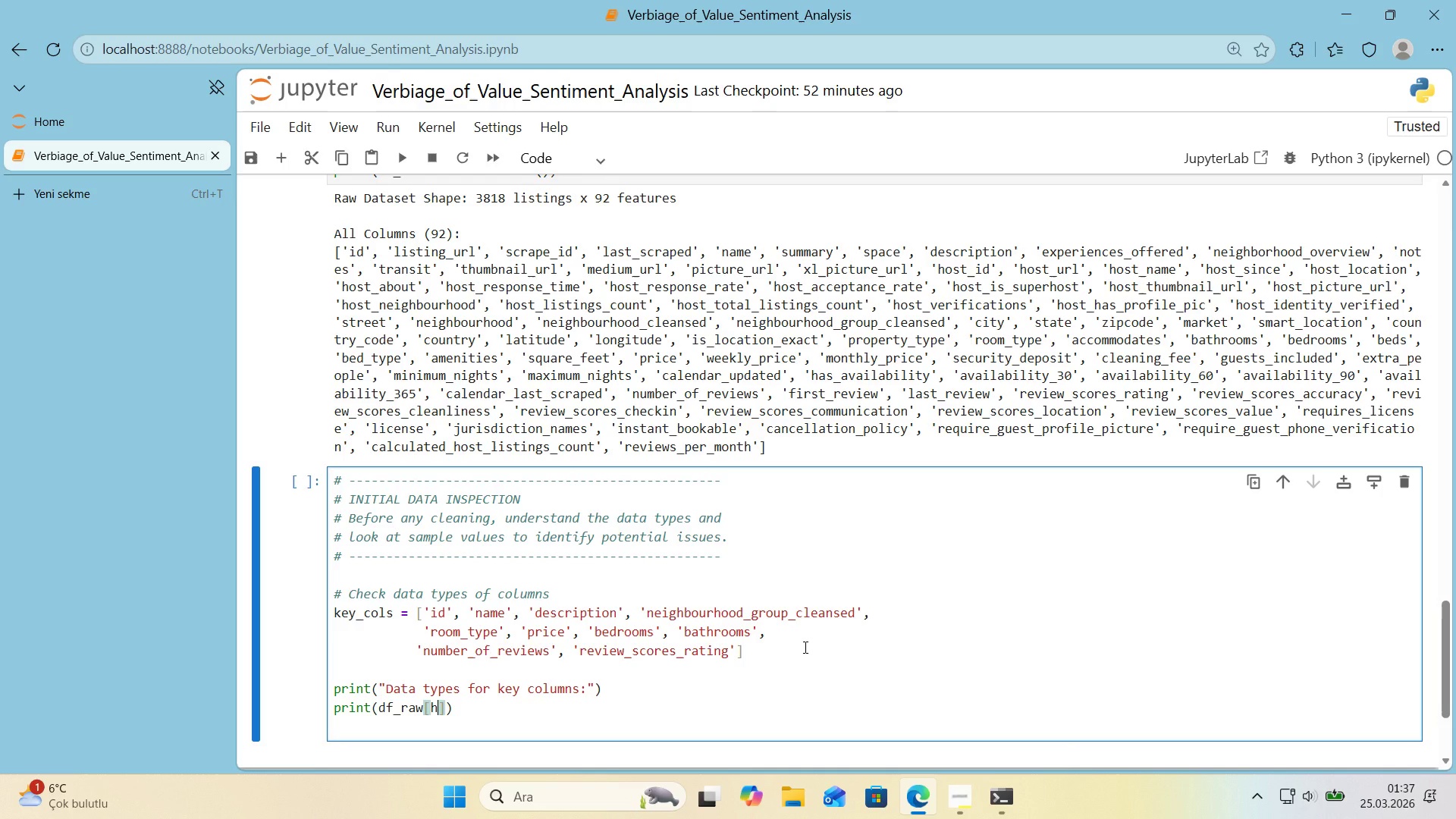 
type(h)
key(Backspace)
type(key)
 